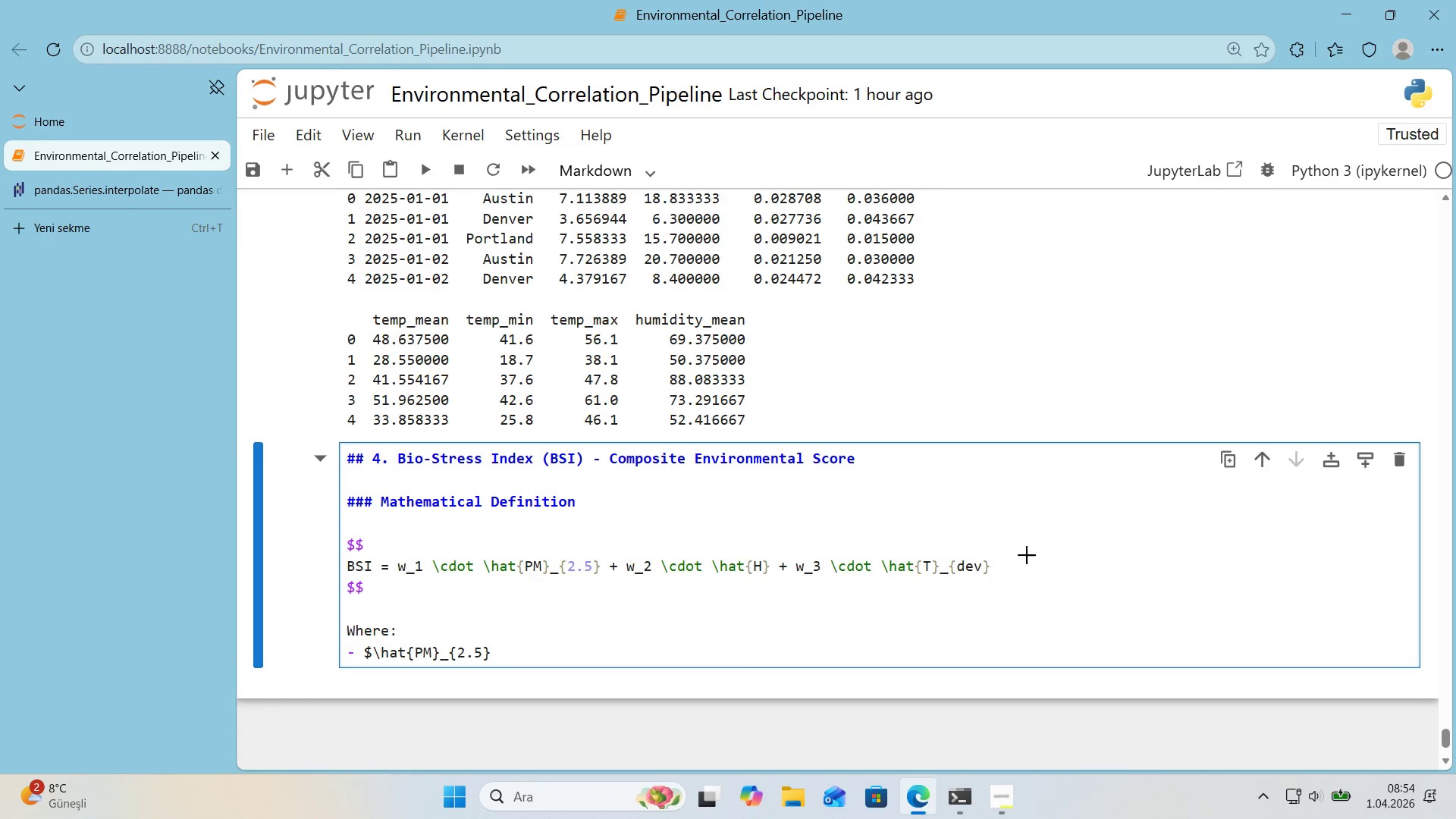 
key(Alt+Control+AltRight)
 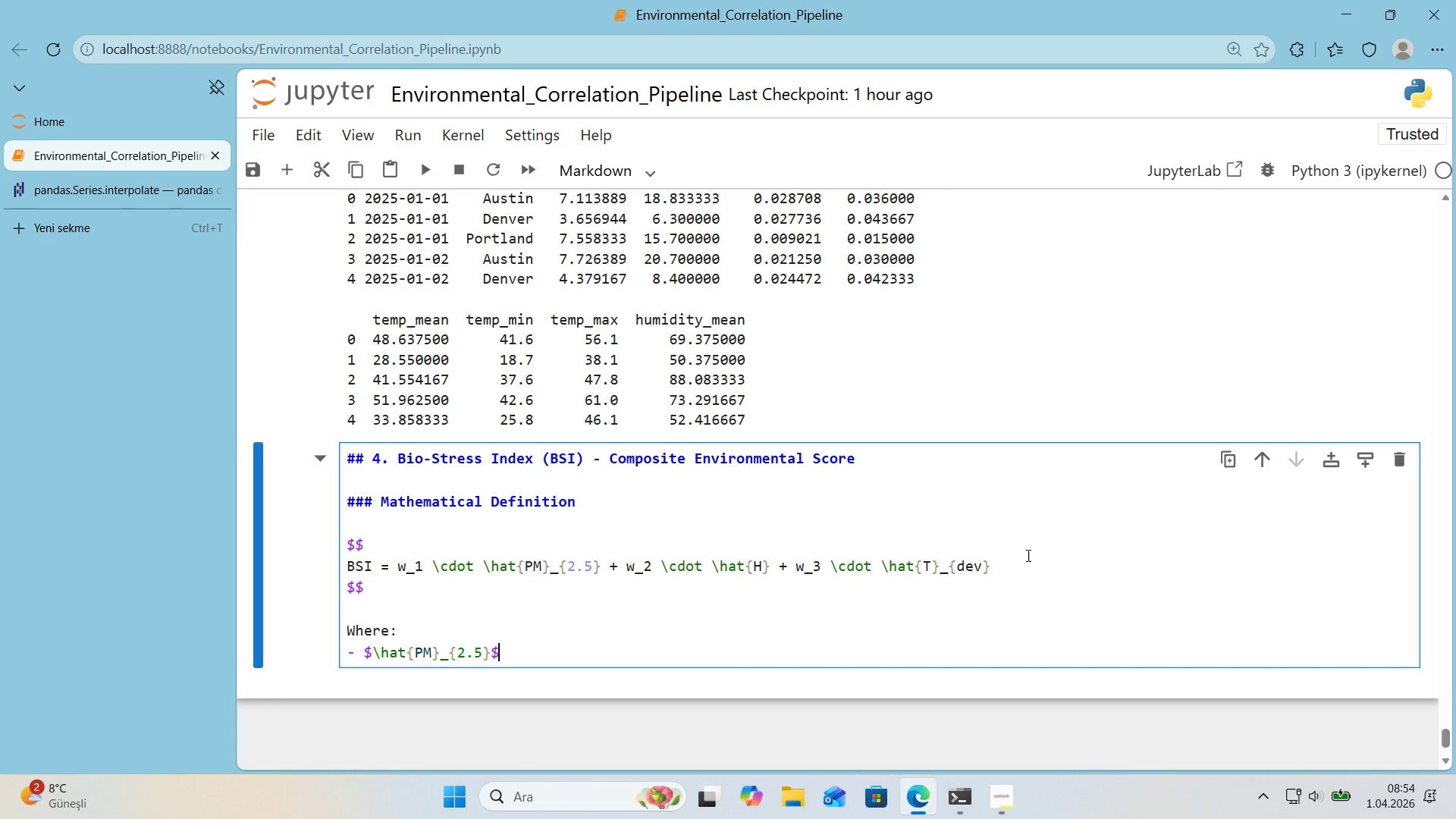 
key(Alt+Control+4)
 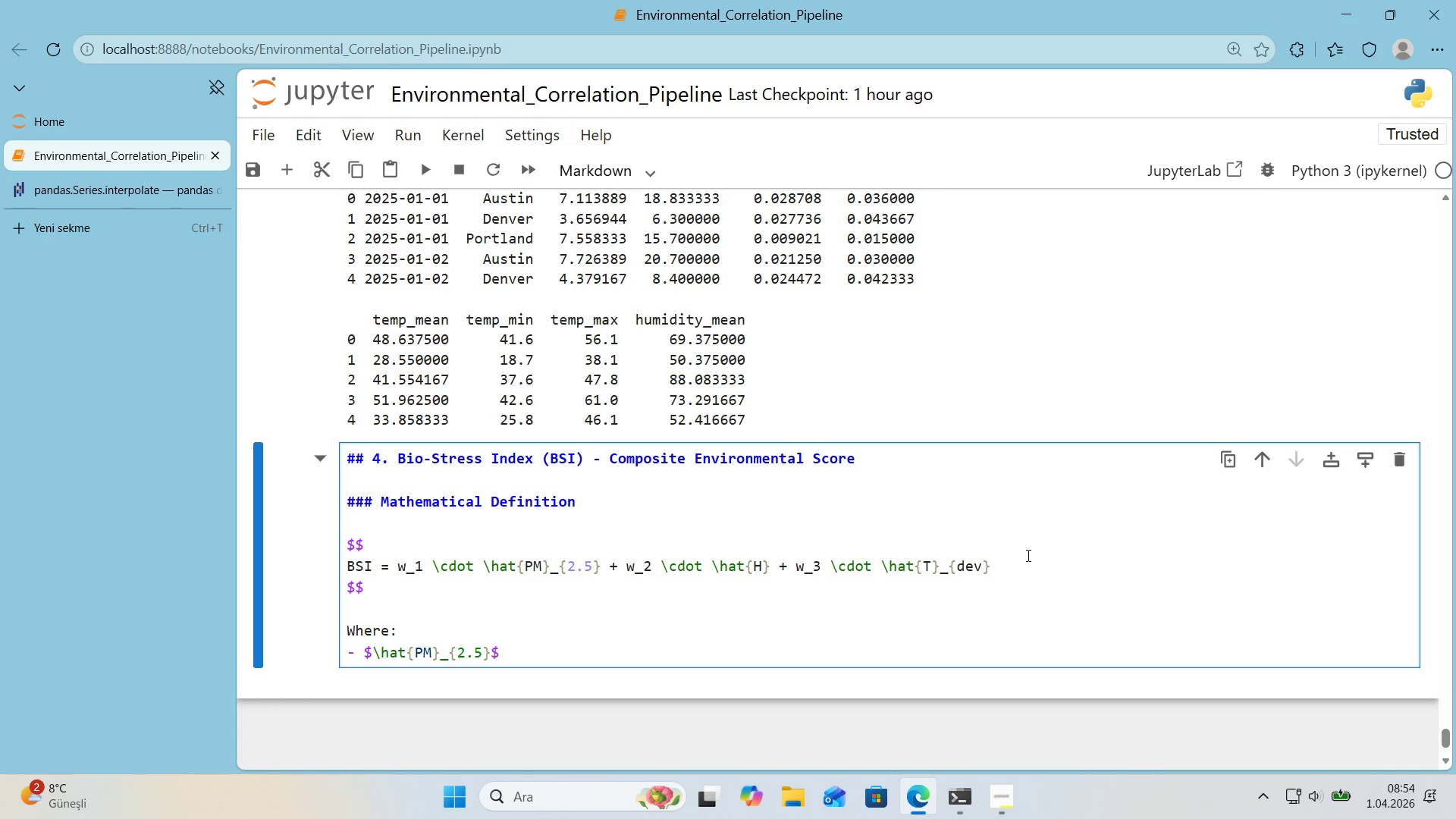 
key(Space)
 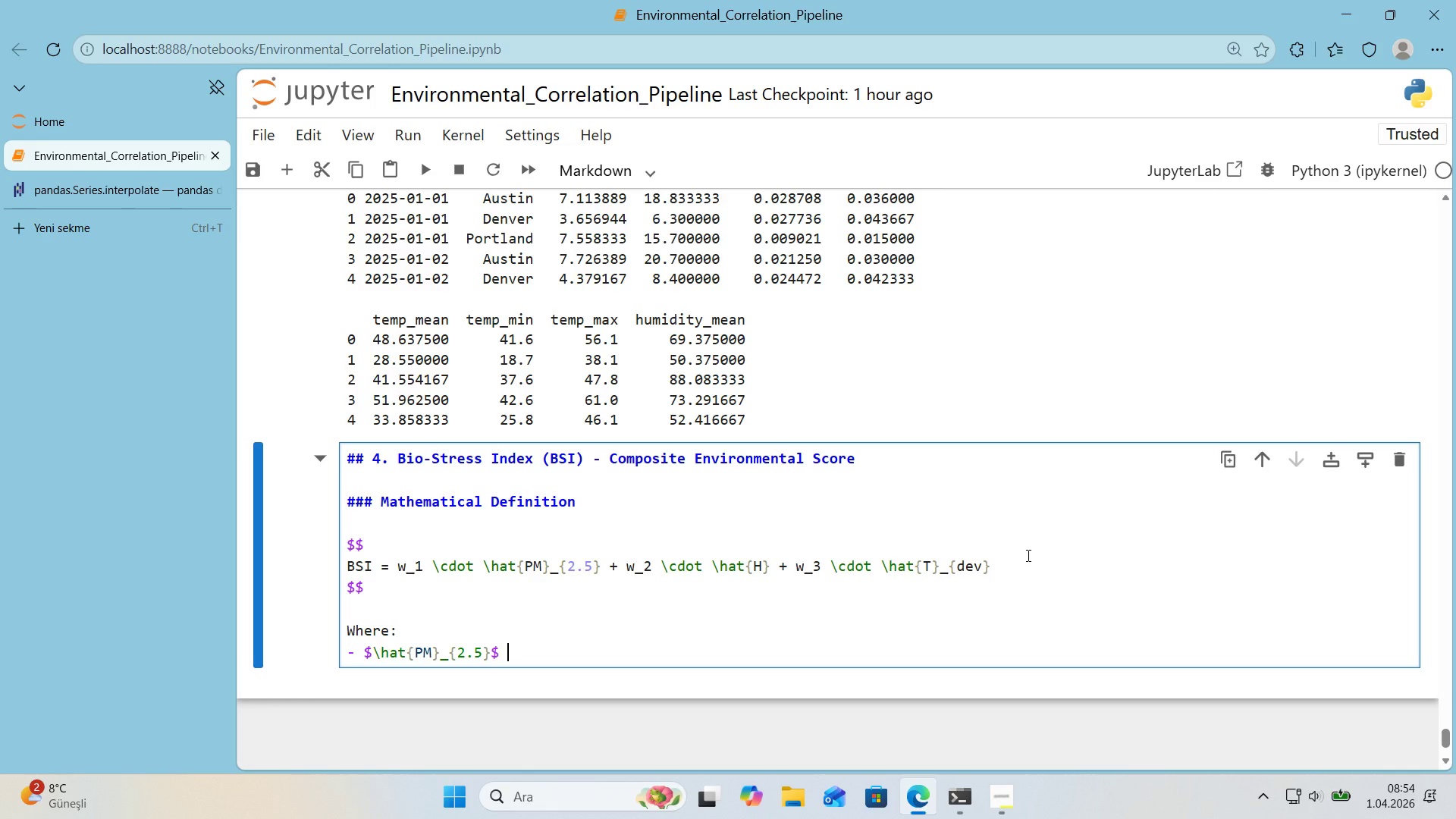 
key(Shift+0)
 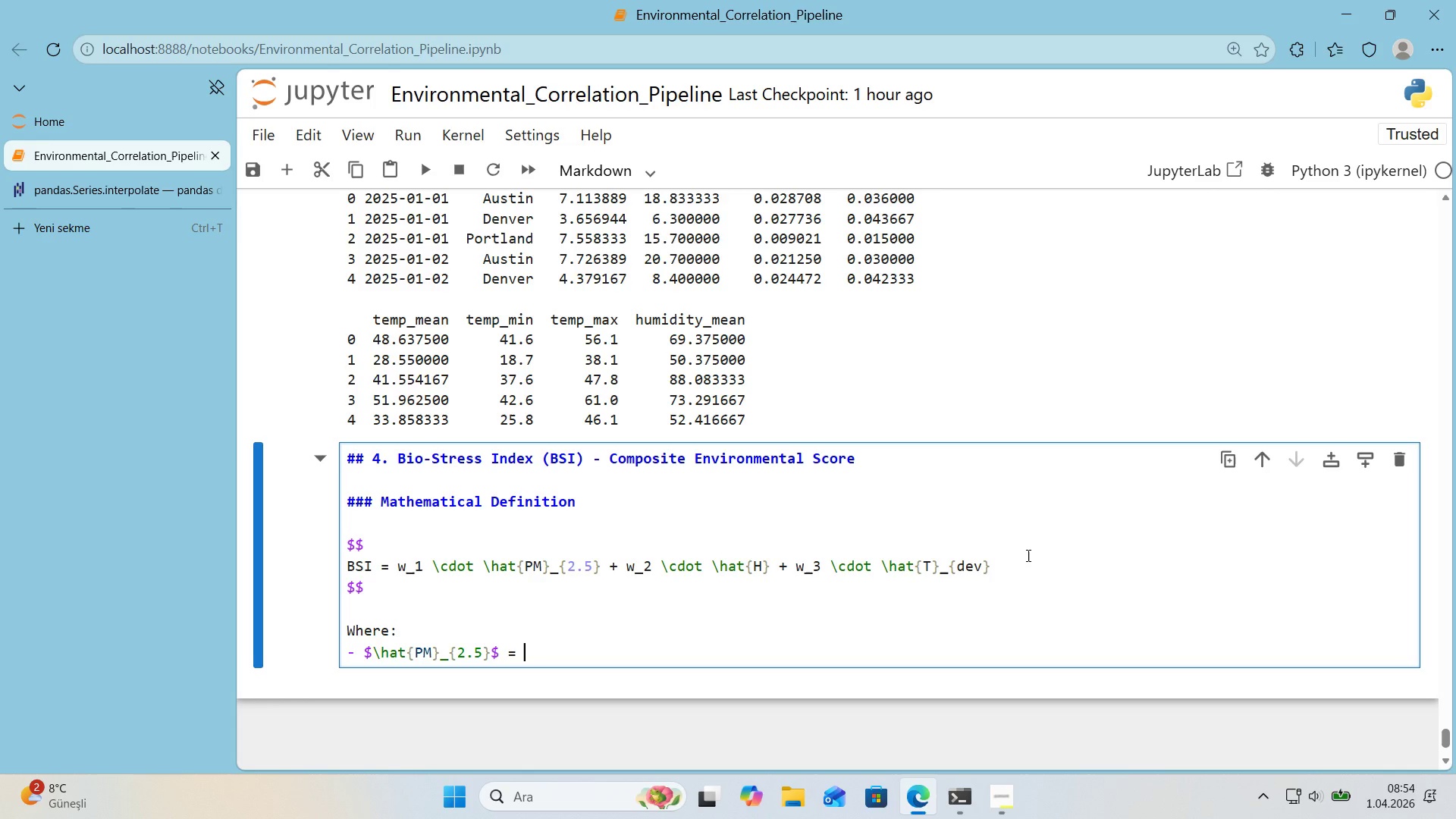 
key(Space)
 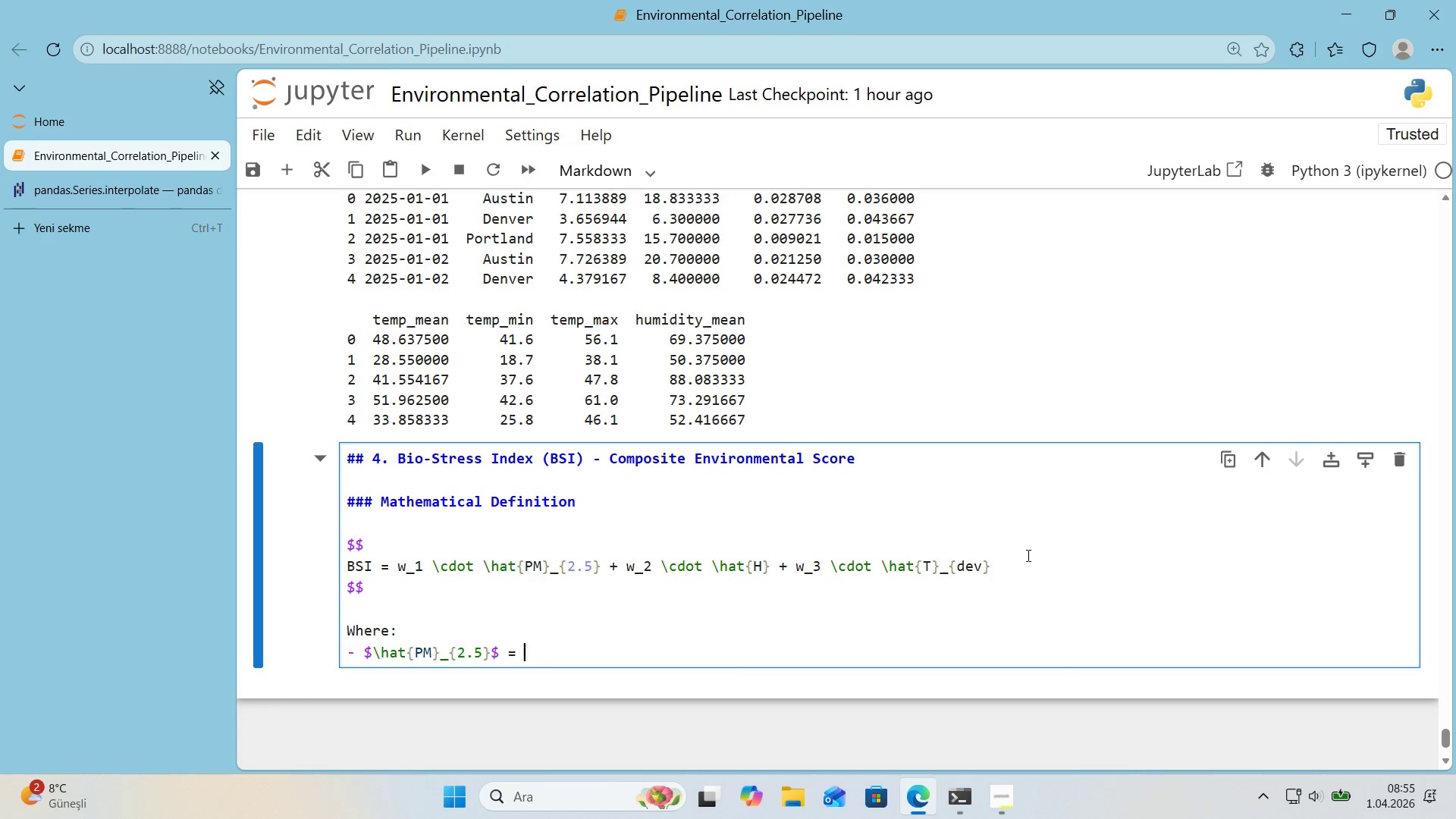 
wait(40.98)
 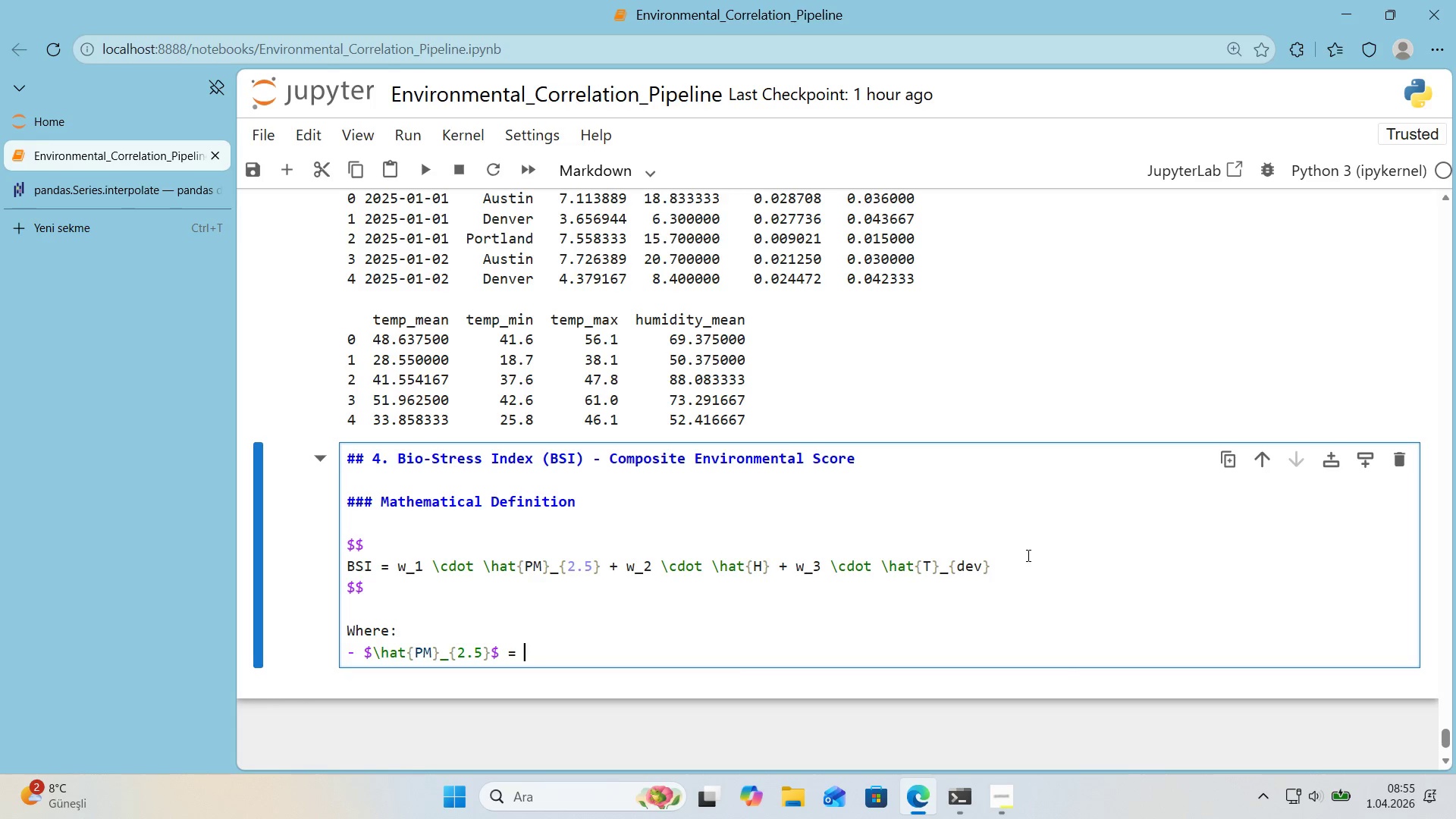 
type(m'N)
key(Backspace)
key(Backspace)
key(Backspace)
type(M'n-max normal'zed da'ly mean PM.2)
key(Backspace)
key(Backspace)
type(2.5)
 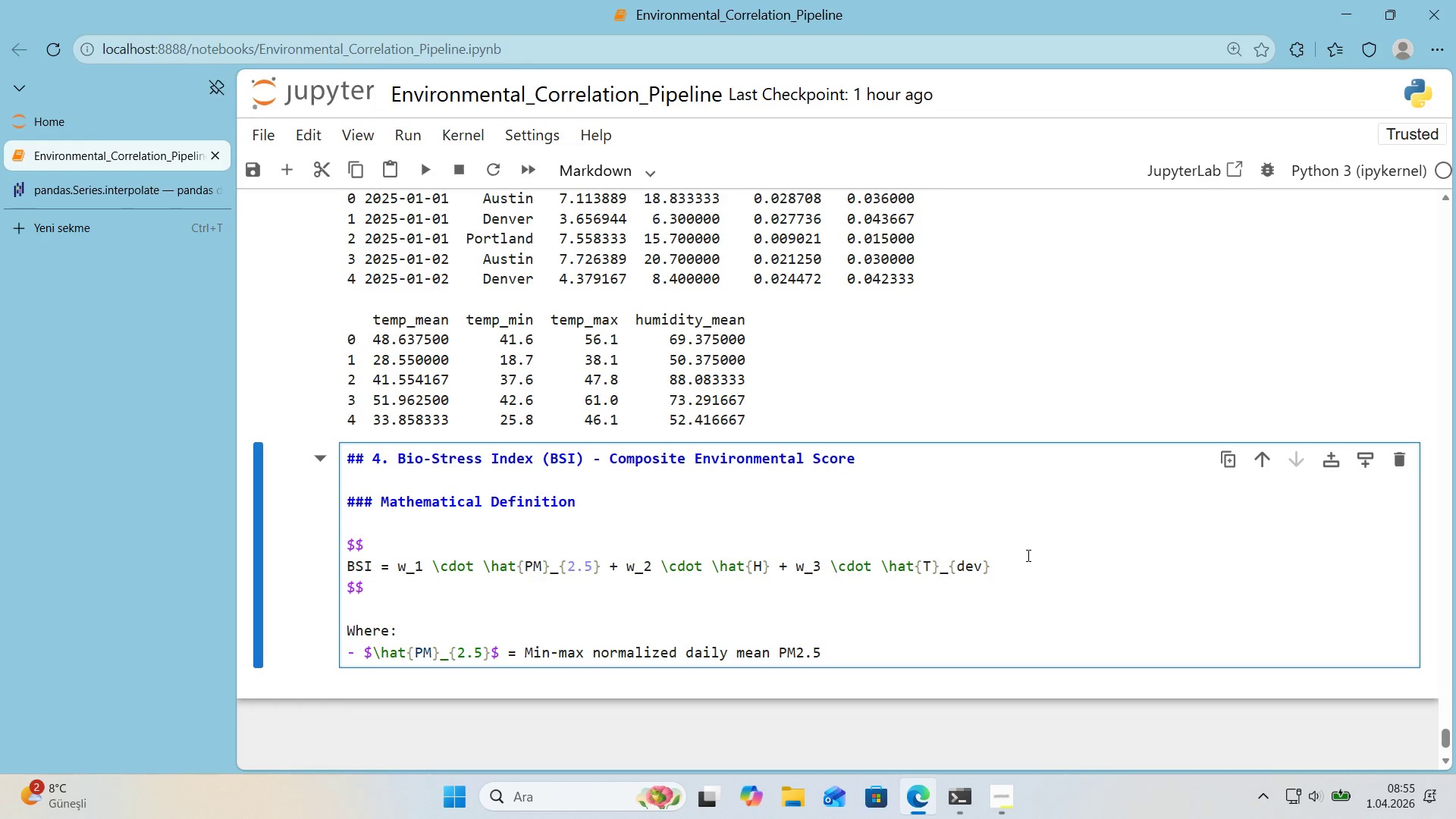 
key(Enter)
 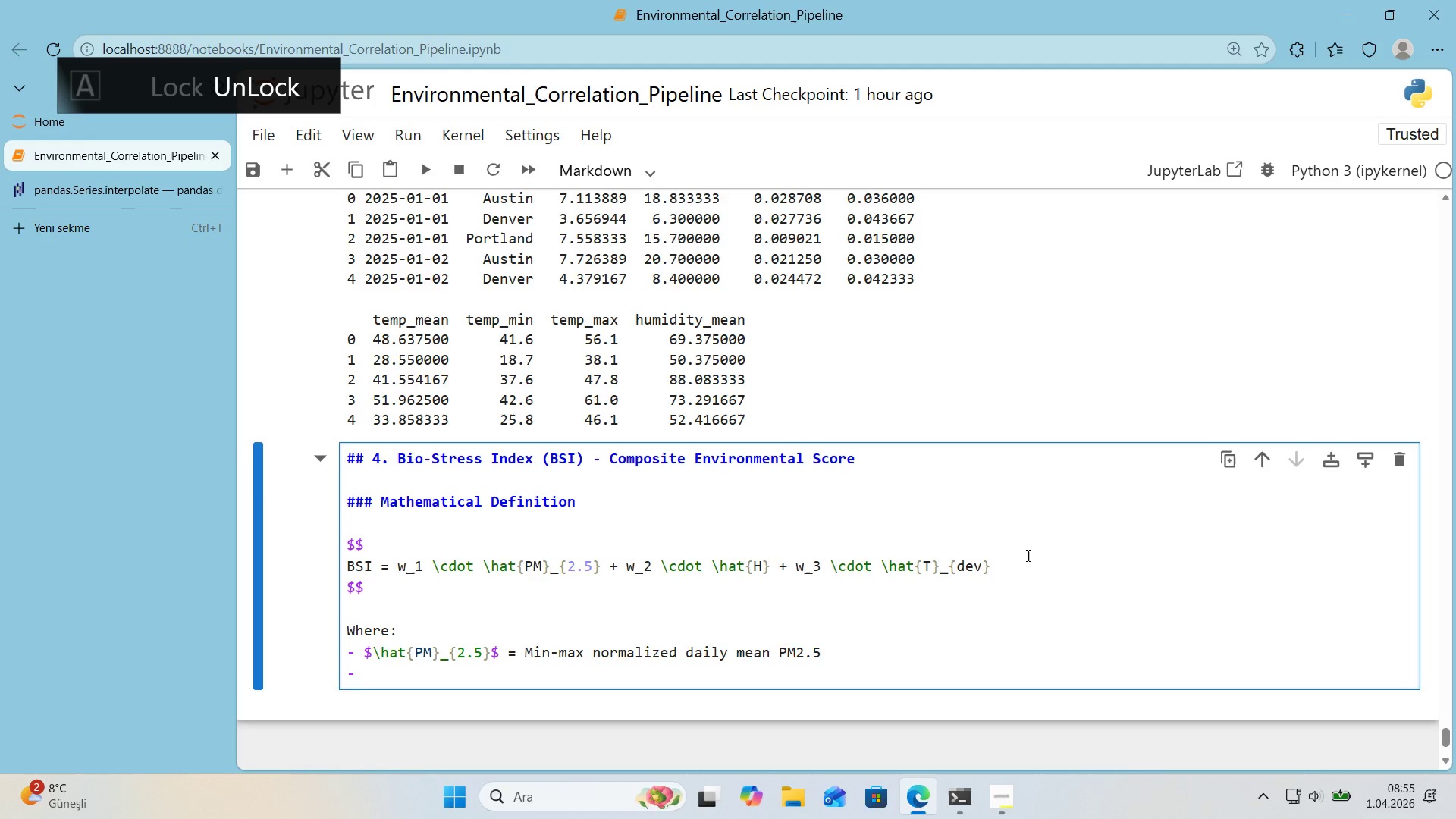 
key(Alt+Control+4)
 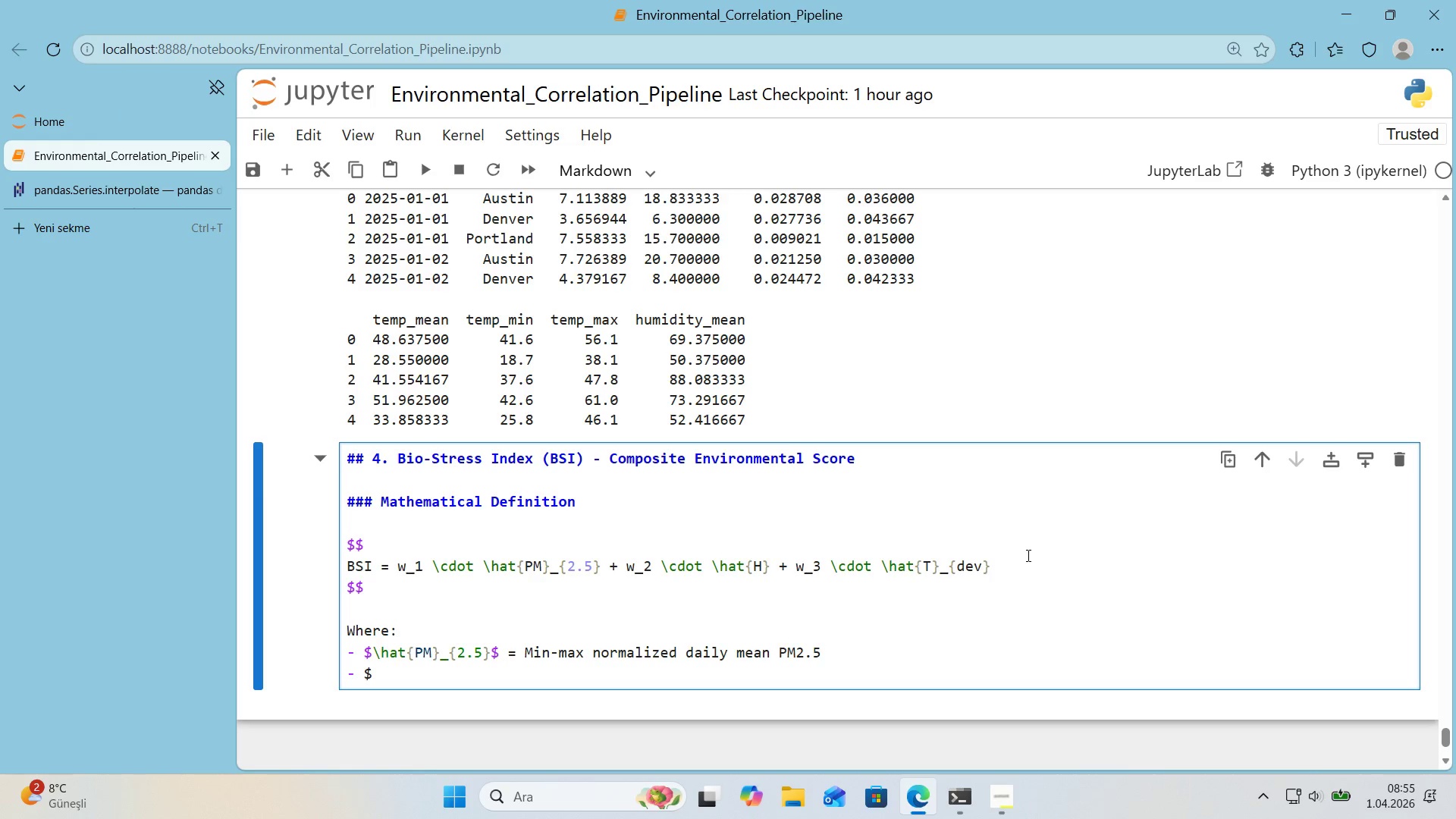 
key(Alt+Control+IntlYen)
 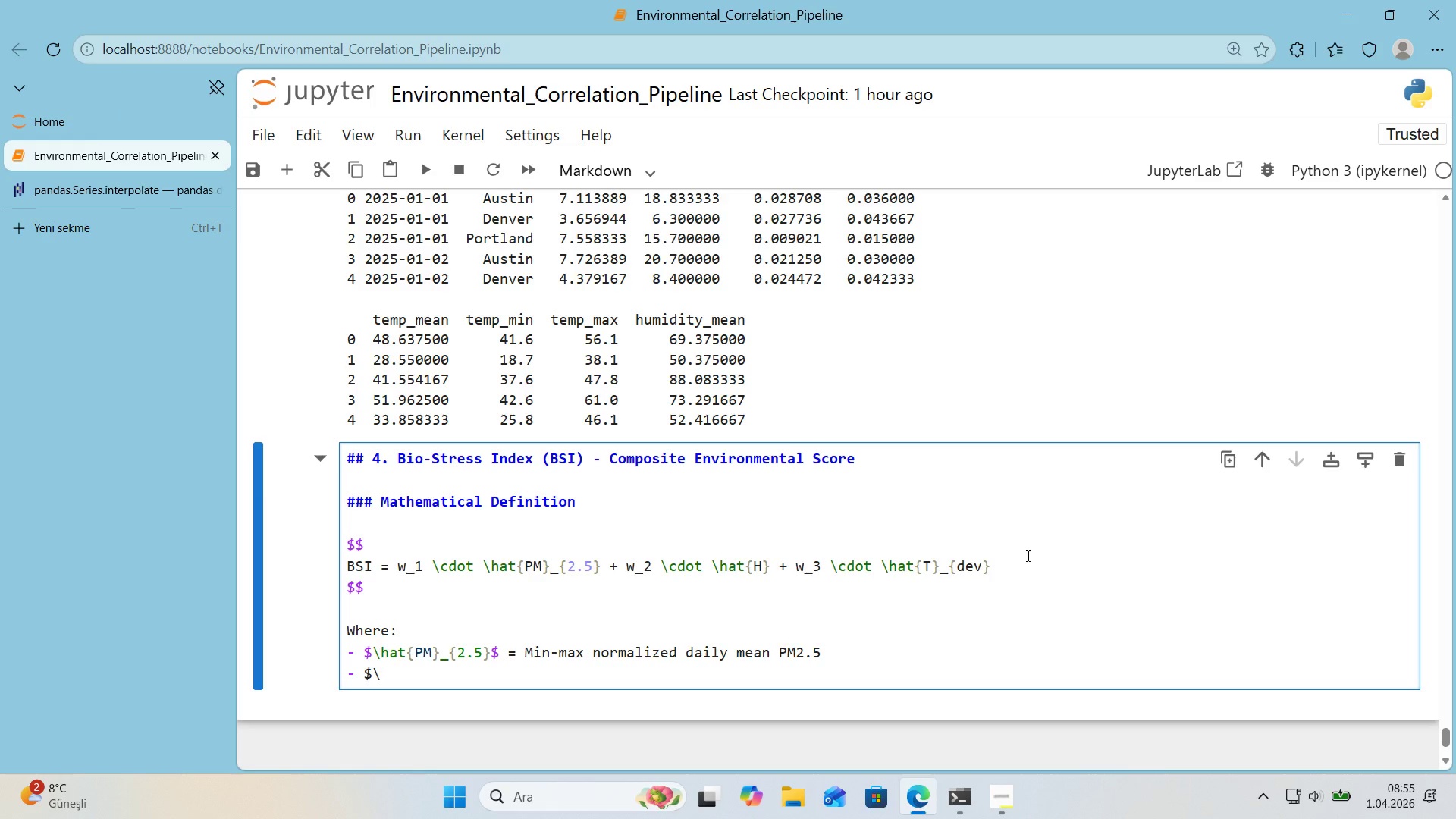 
type(hat)
 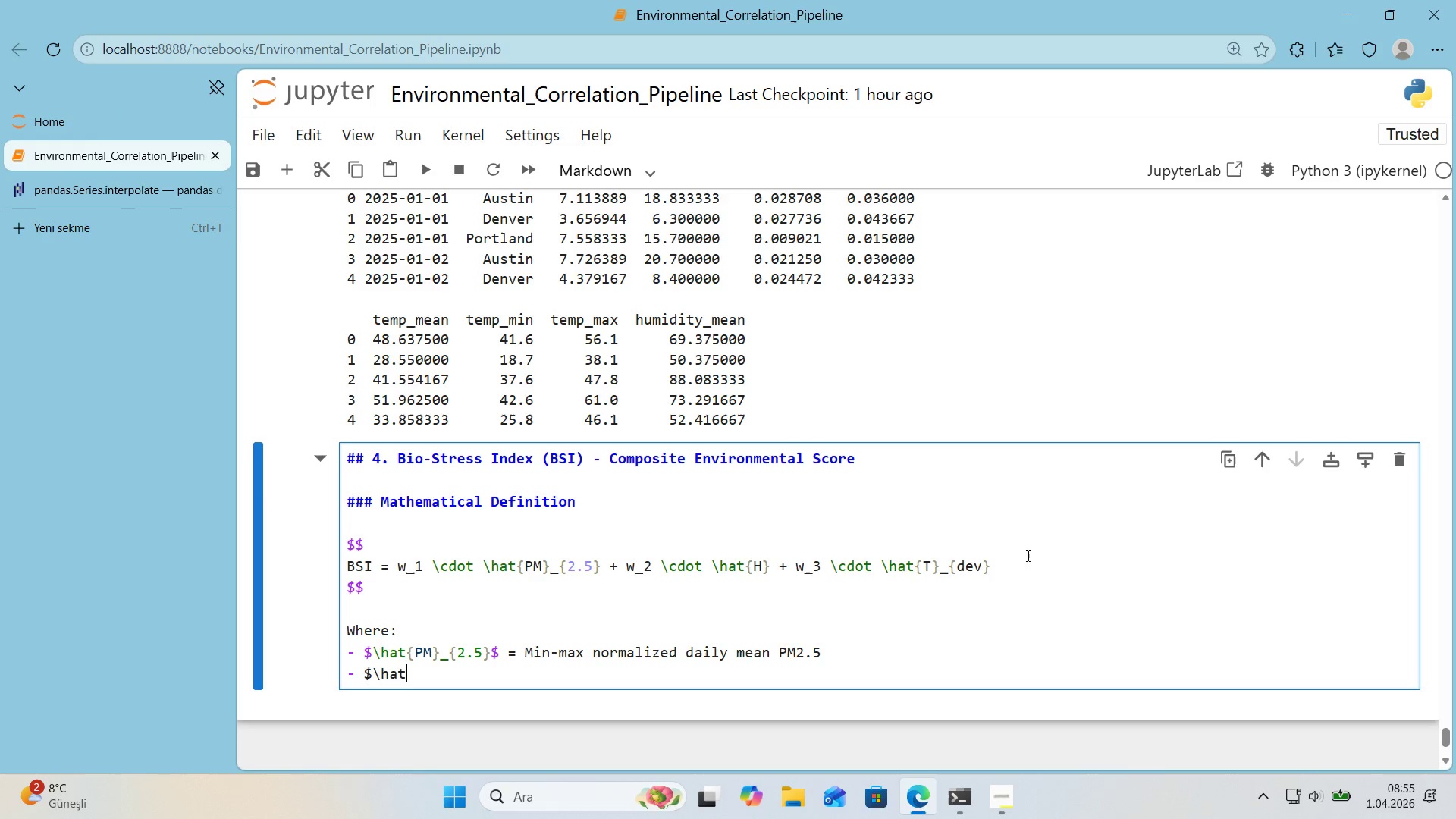 
key(Alt+Control+7)
 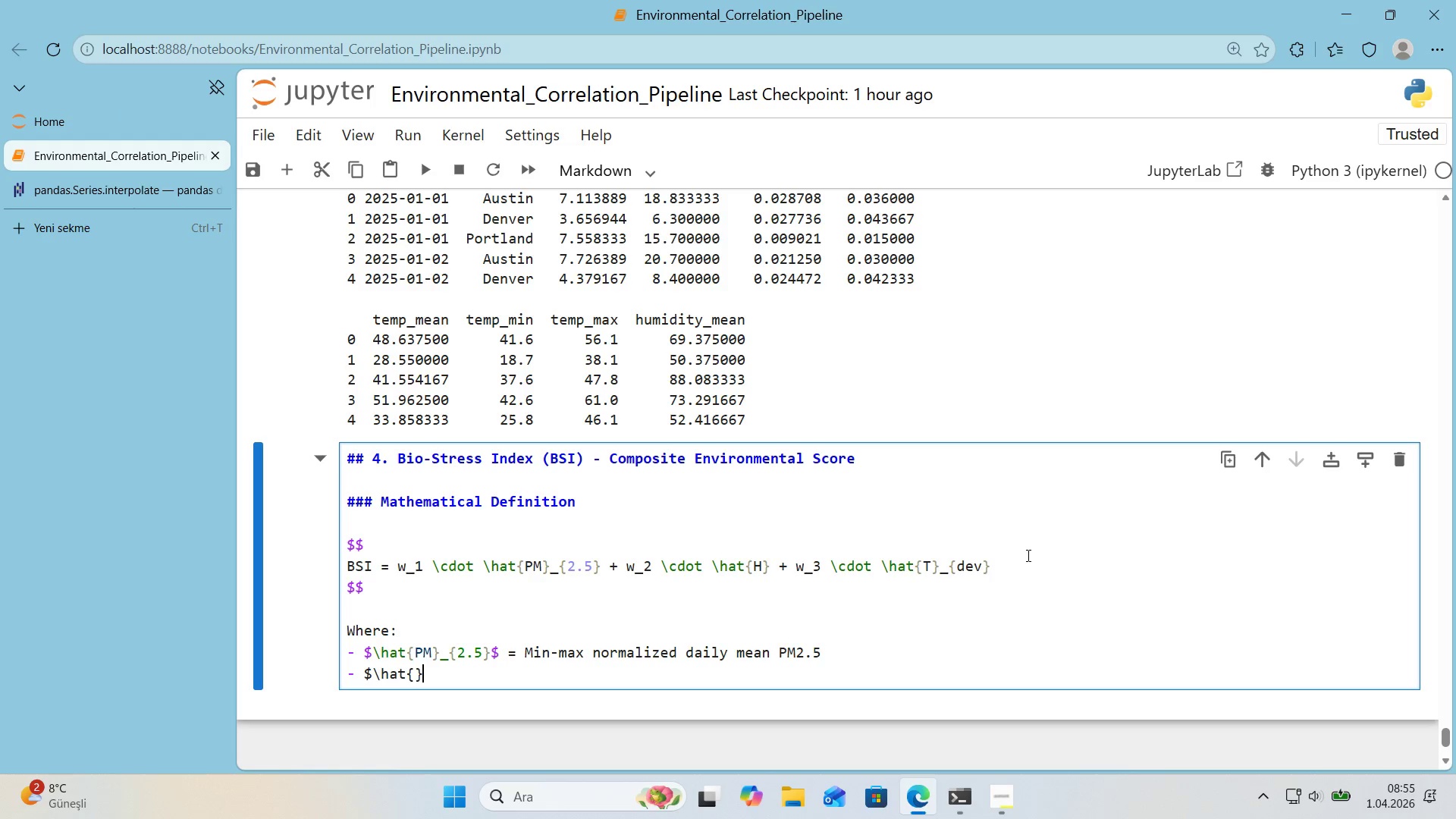 
key(Alt+Control+0)
 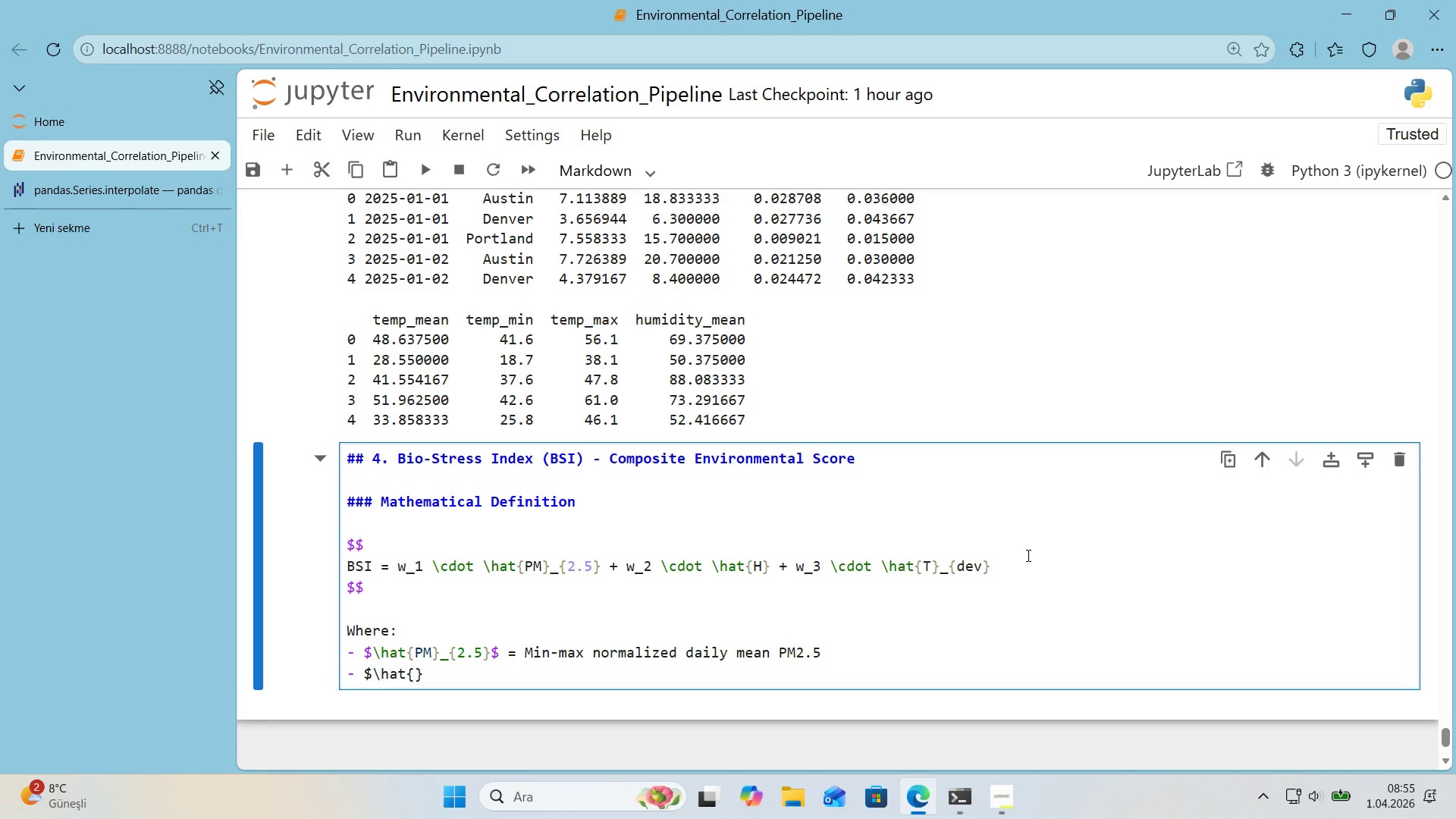 
key(ArrowLeft)
 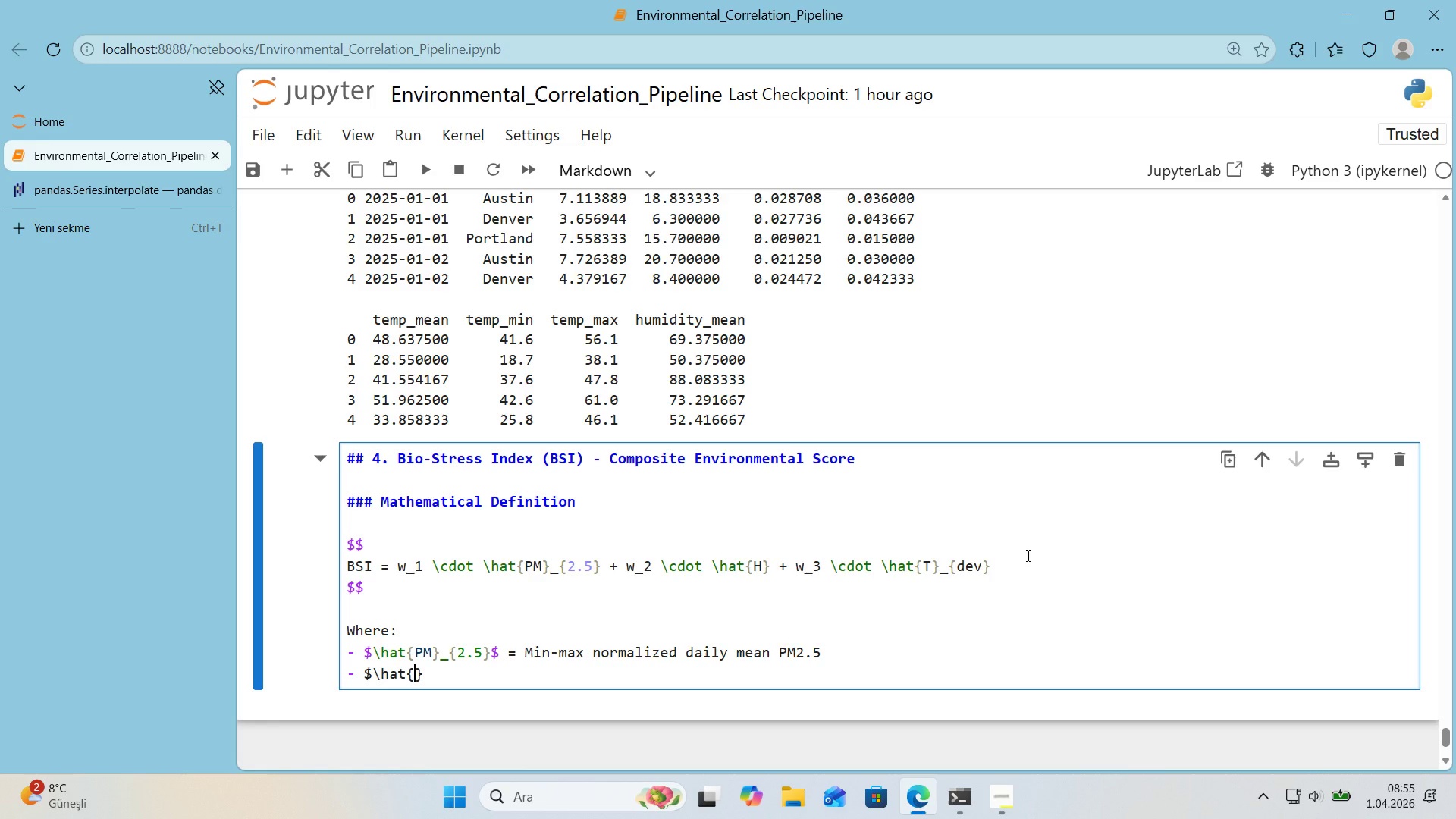 
key(CapsLock)
 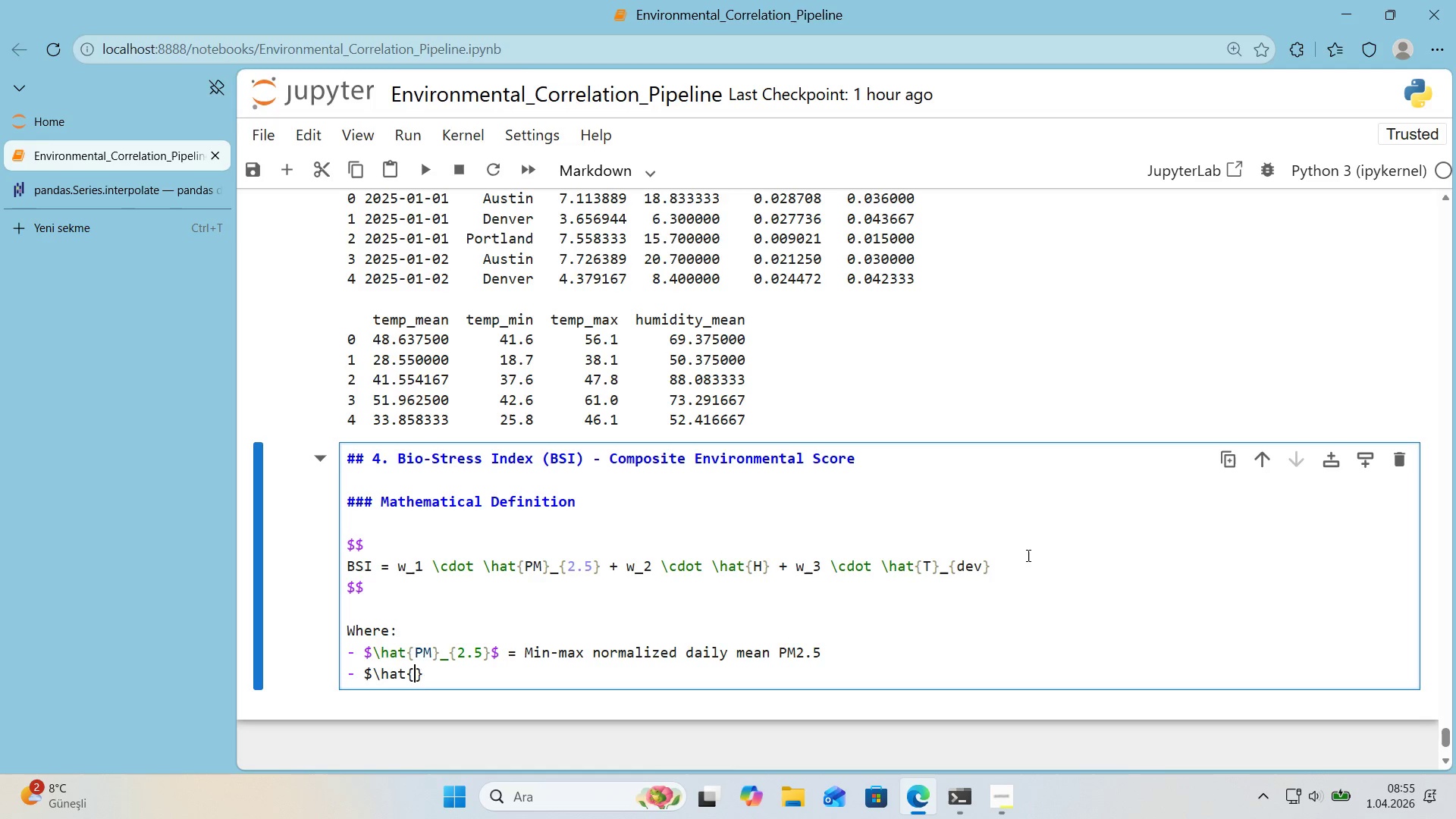 
key(H)
 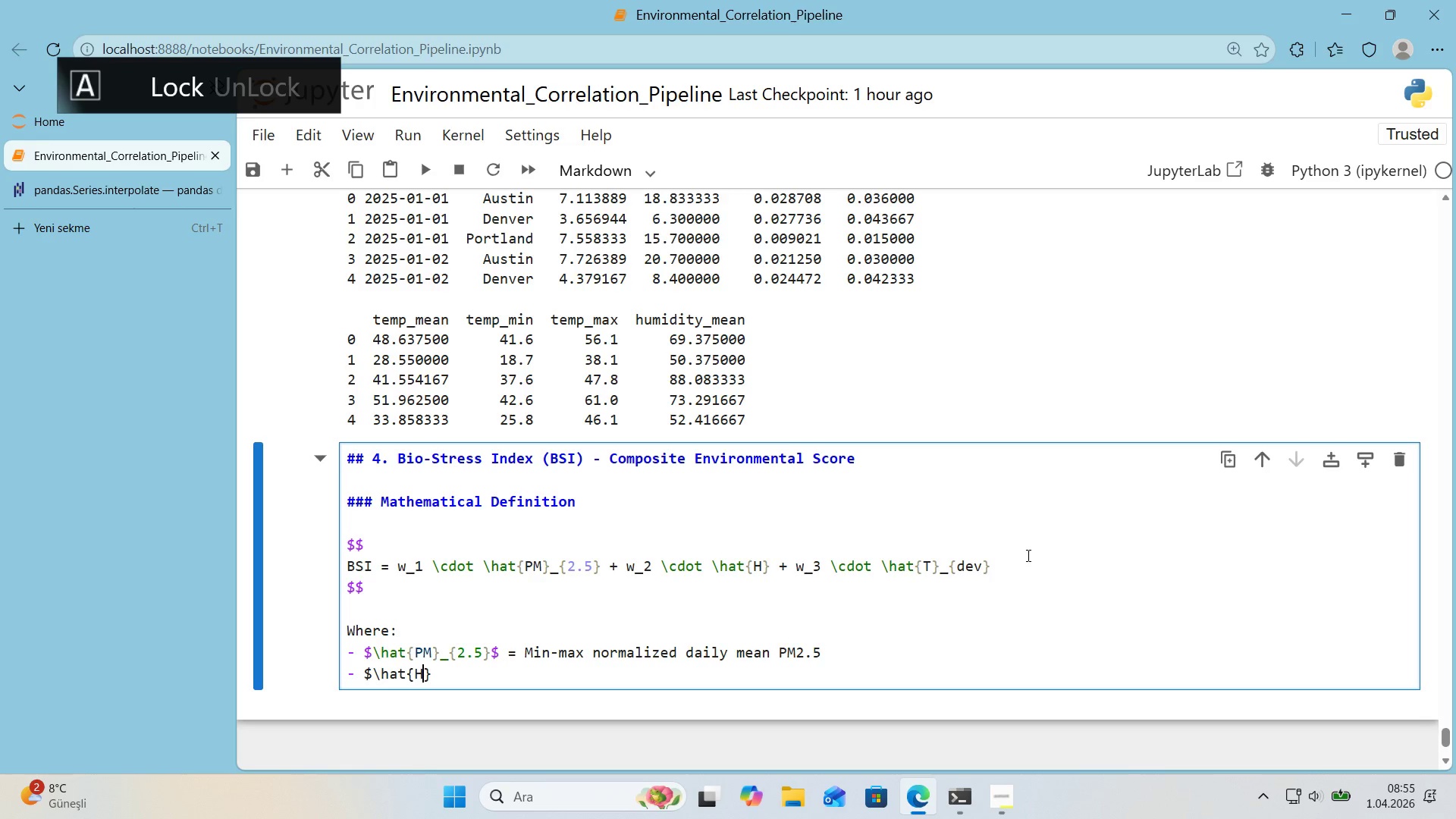 
key(CapsLock)
 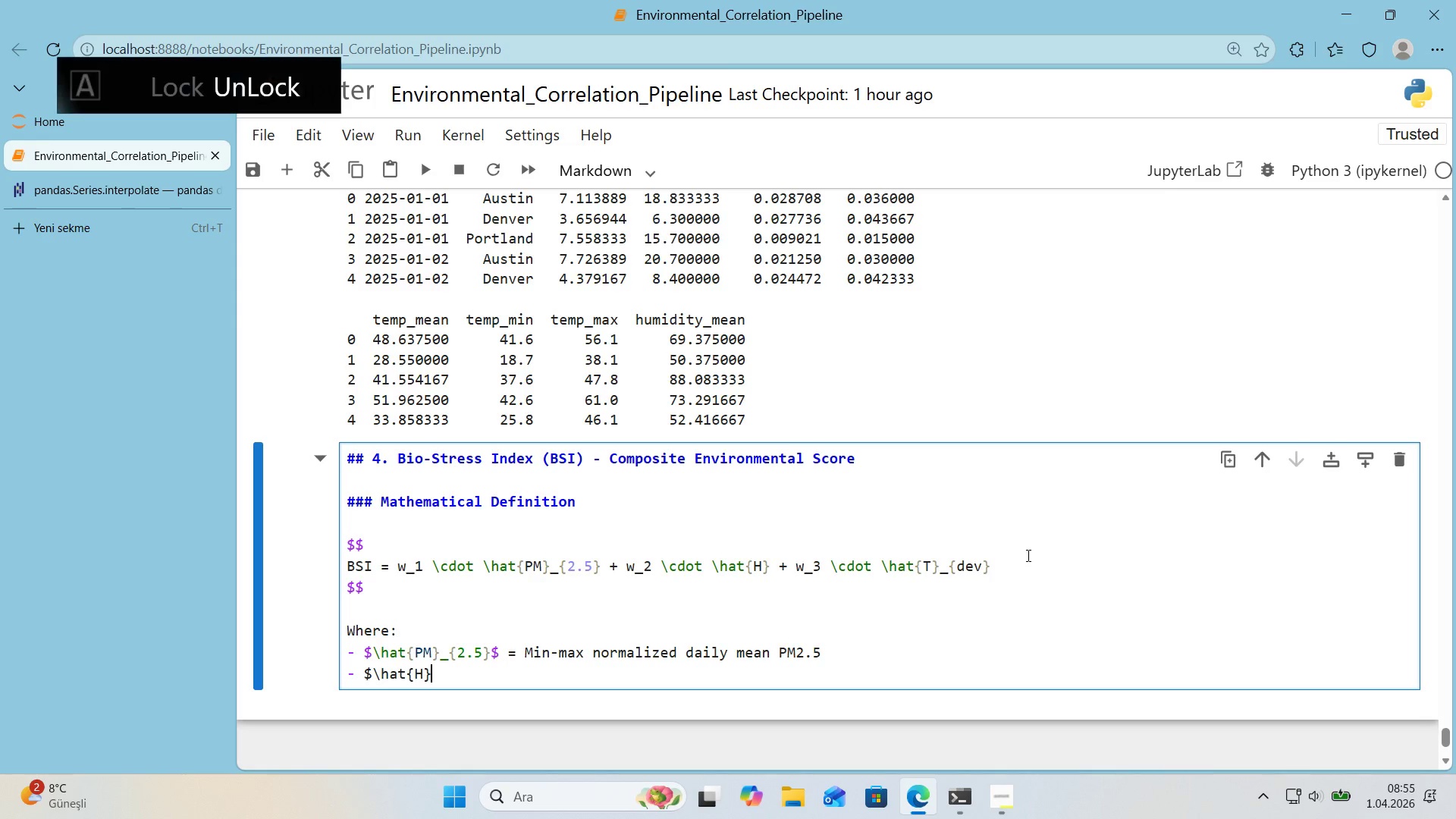 
key(ArrowRight)
 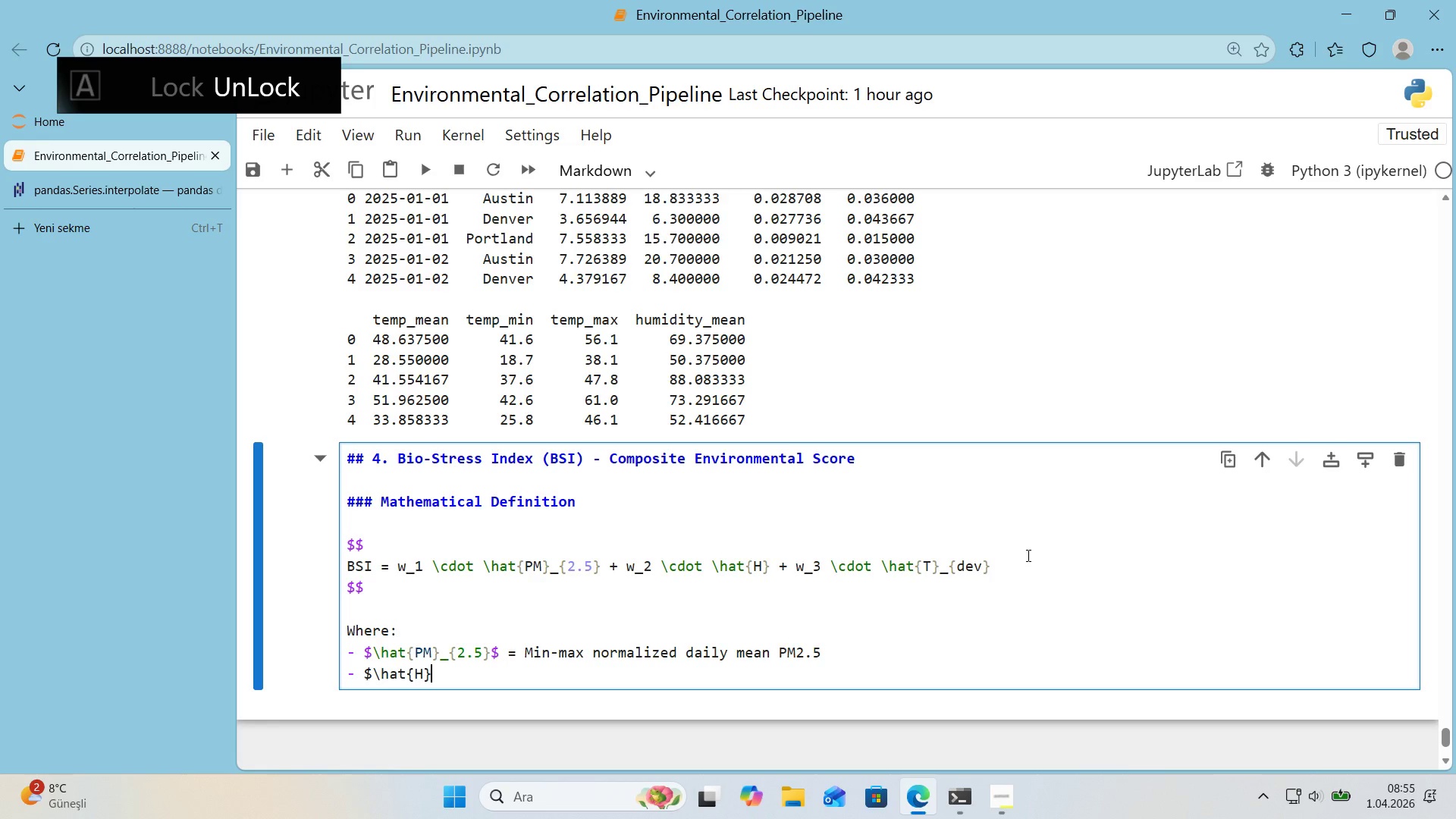 
key(Alt+Control+4)
 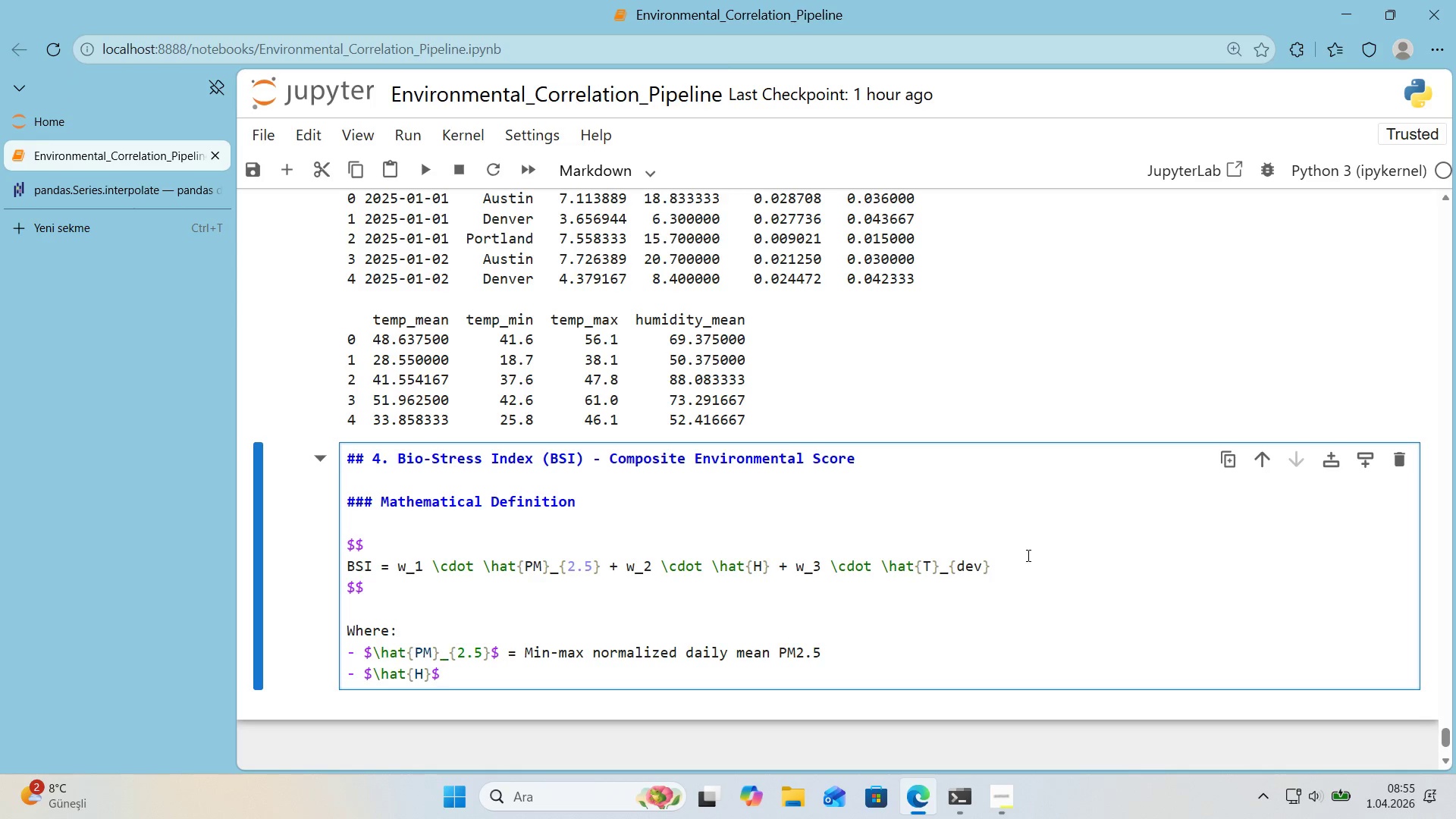 
type( ) M'n-max normal'zed da'ly mean relat've hum'd'y)
key(Backspace)
type(ty)
 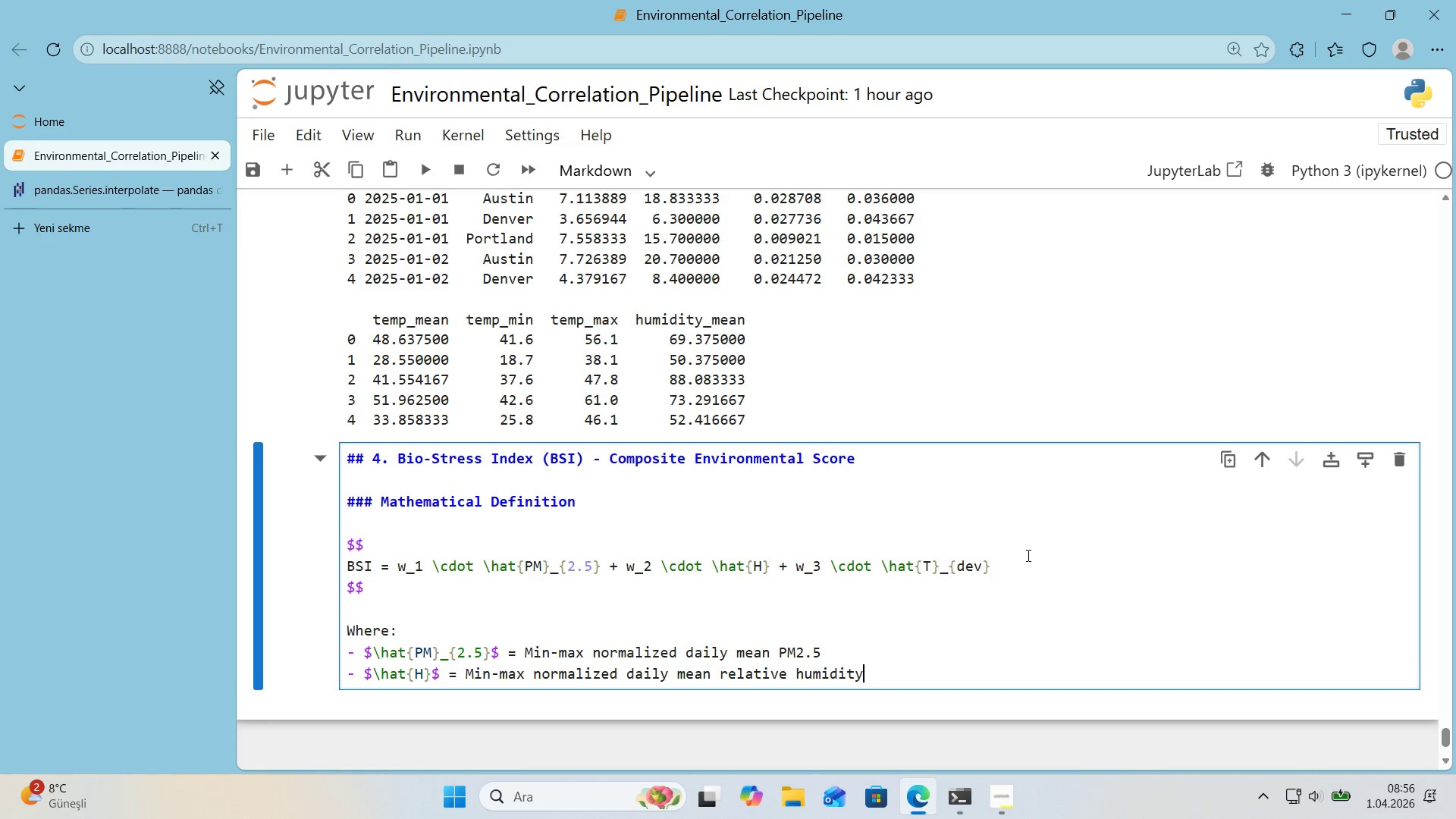 
key(Enter)
 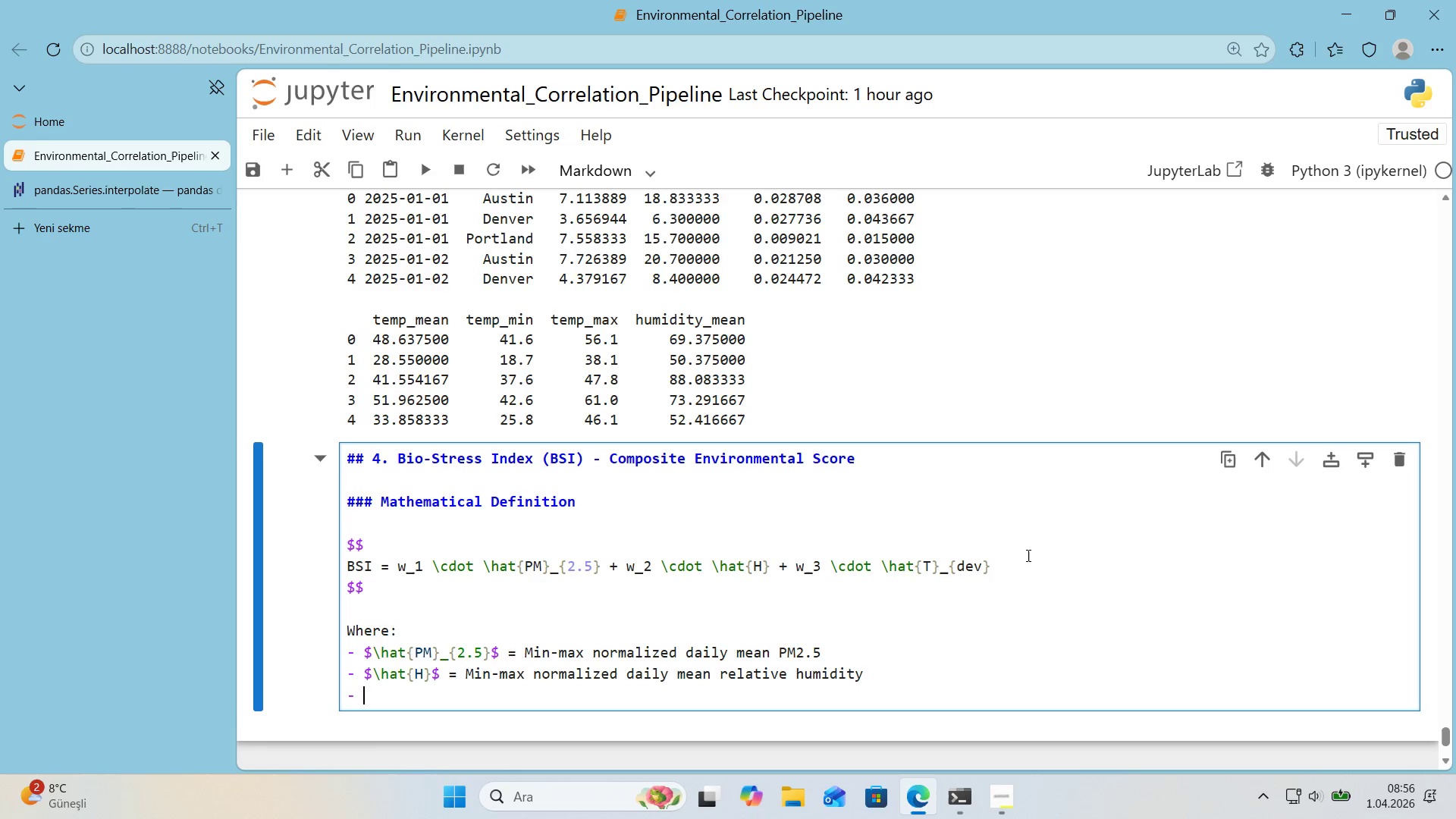 
key(Alt+Control+4)
 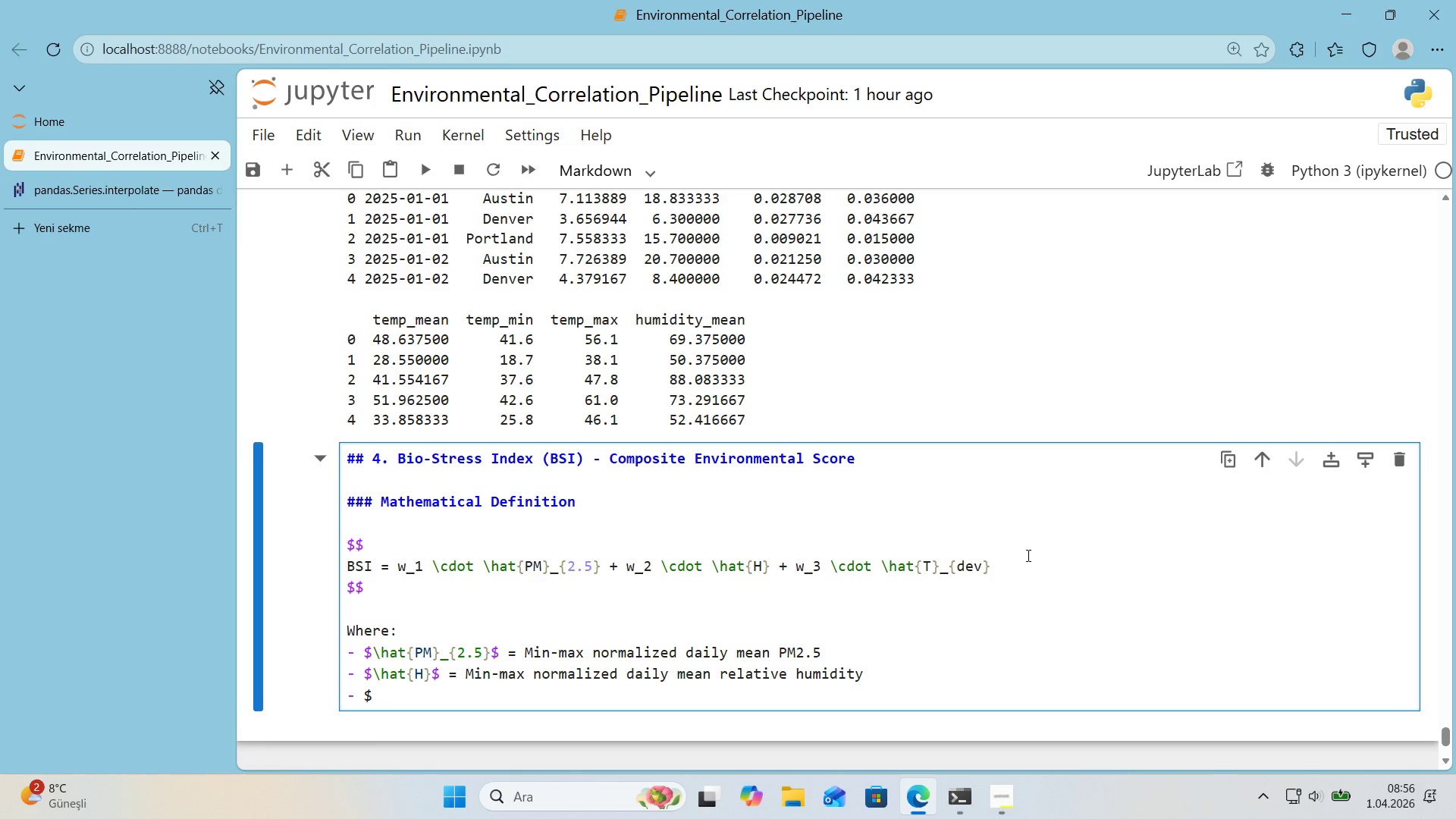 
key(Alt+Control+IntlYen)
 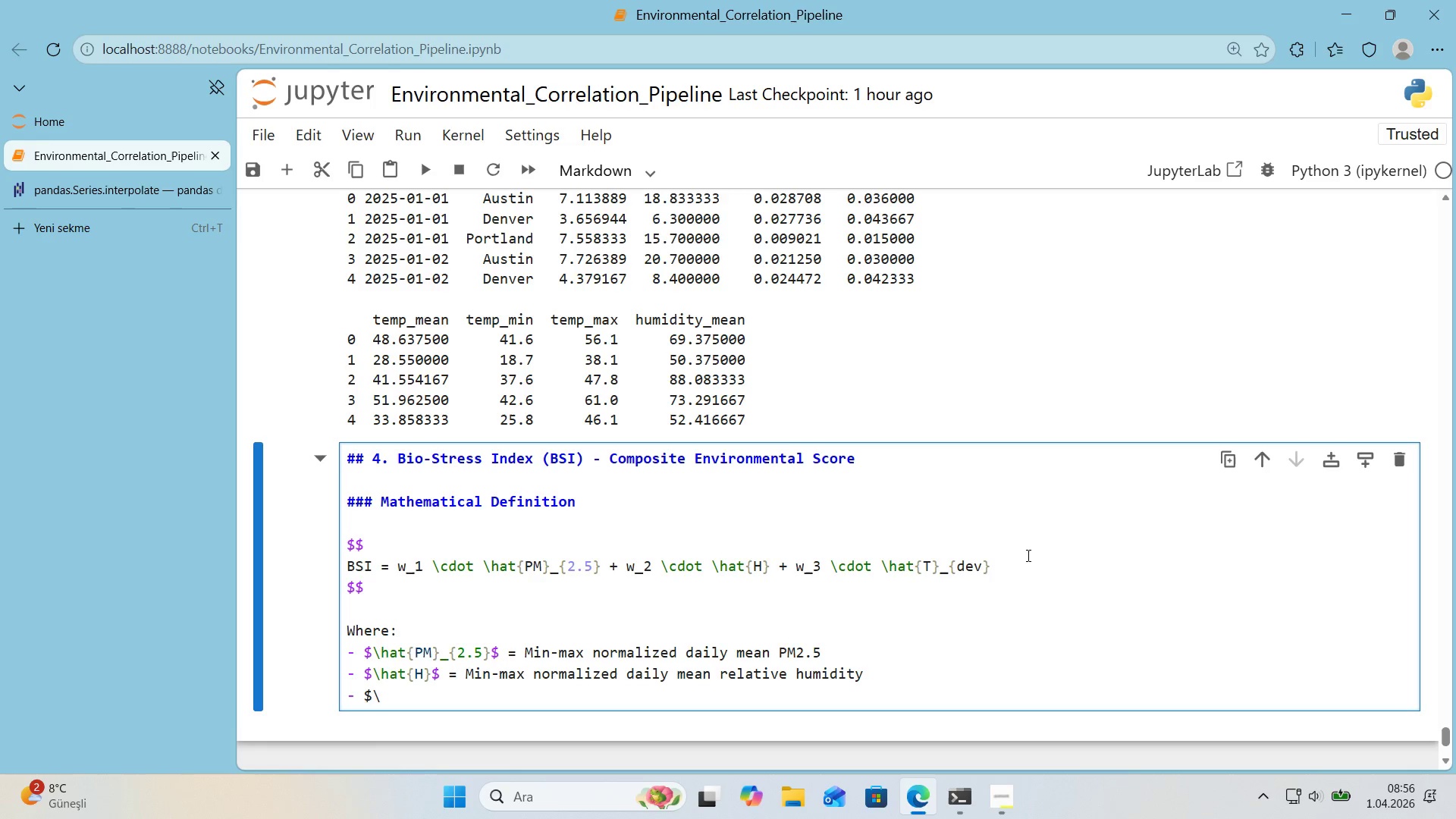 
type(hat)
 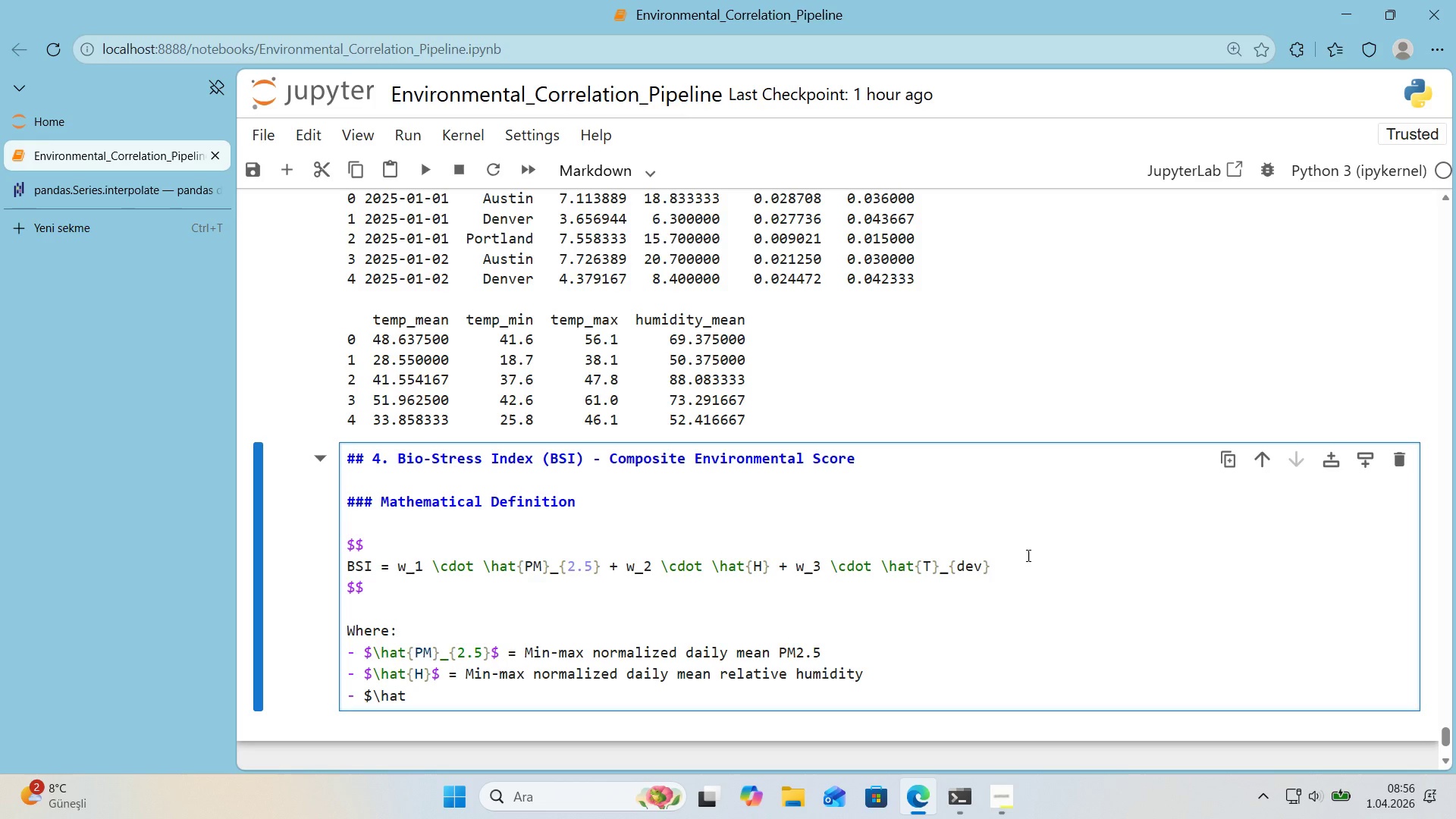 
key(Alt+Control+7)
 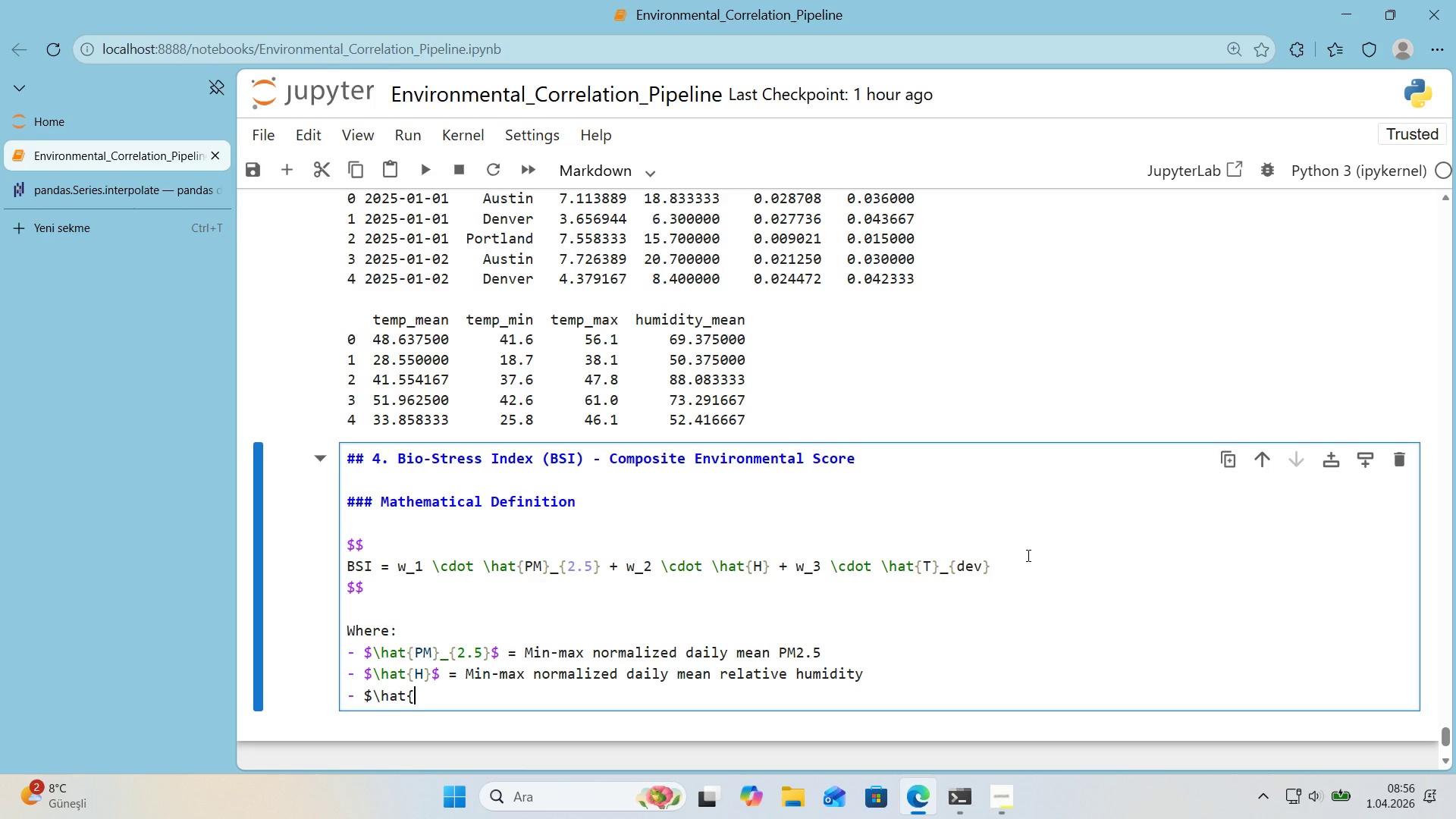 
key(Alt+Control+0)
 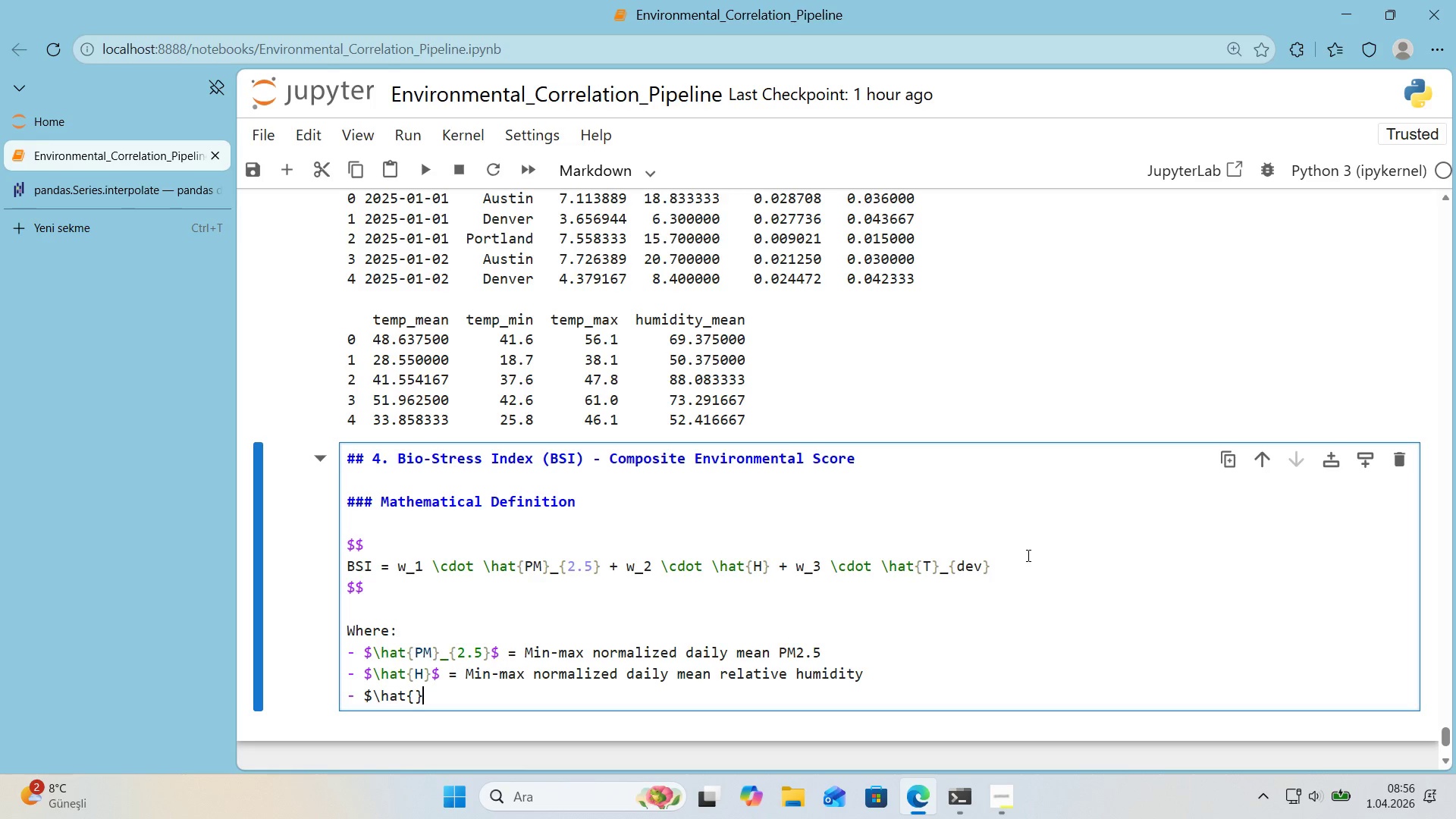 
key(ArrowLeft)
 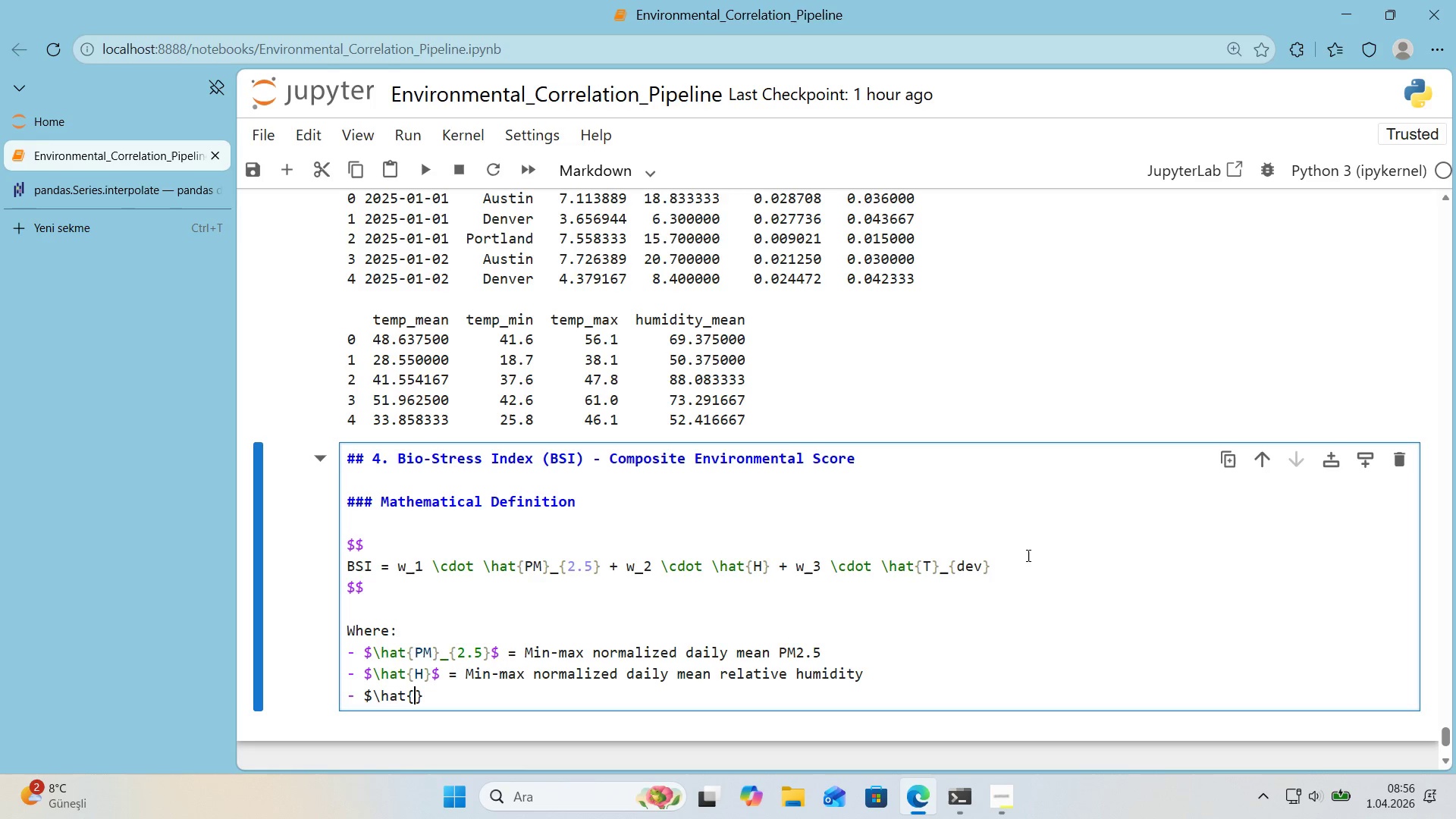 
key(CapsLock)
 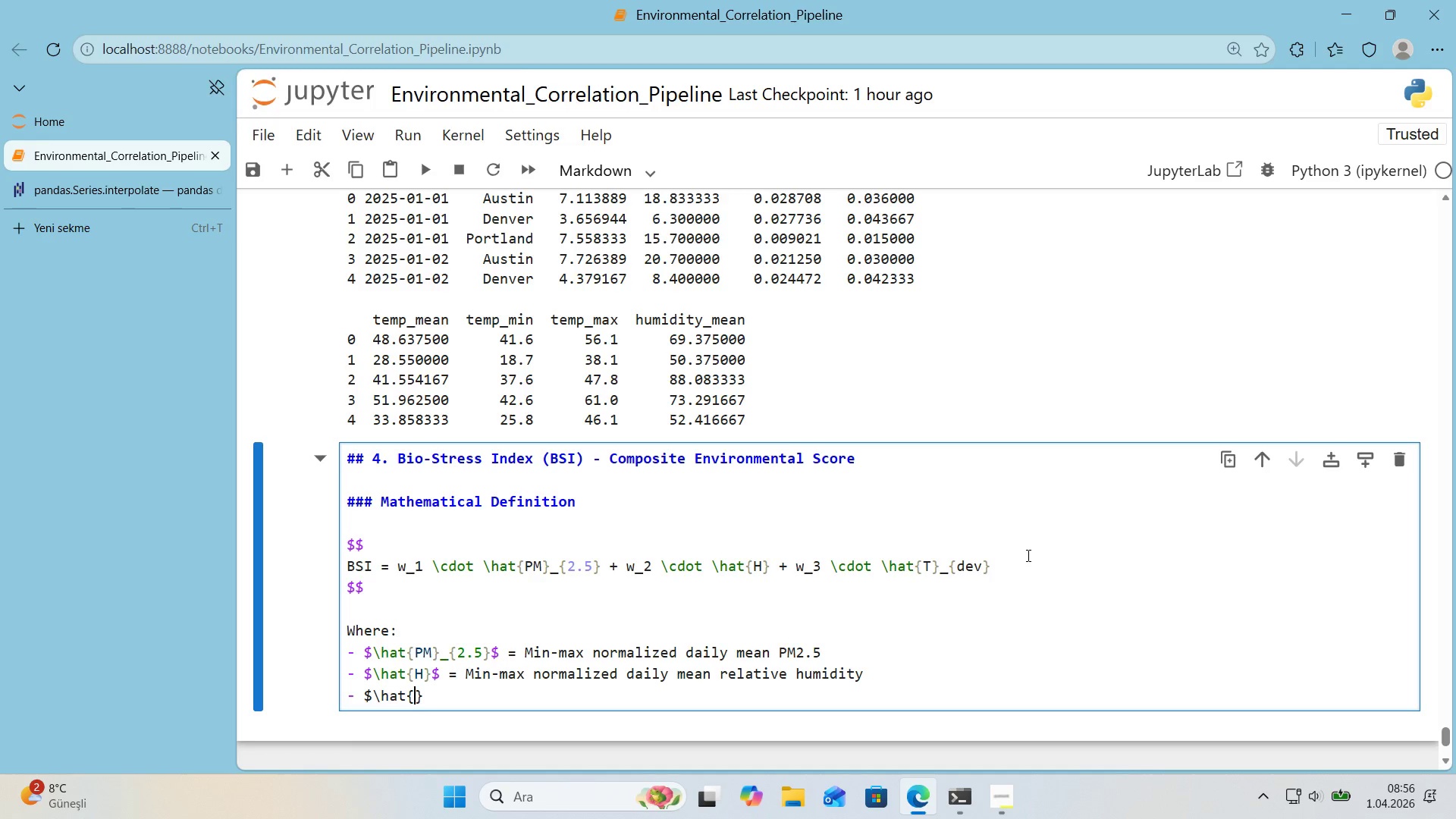 
key(T)
 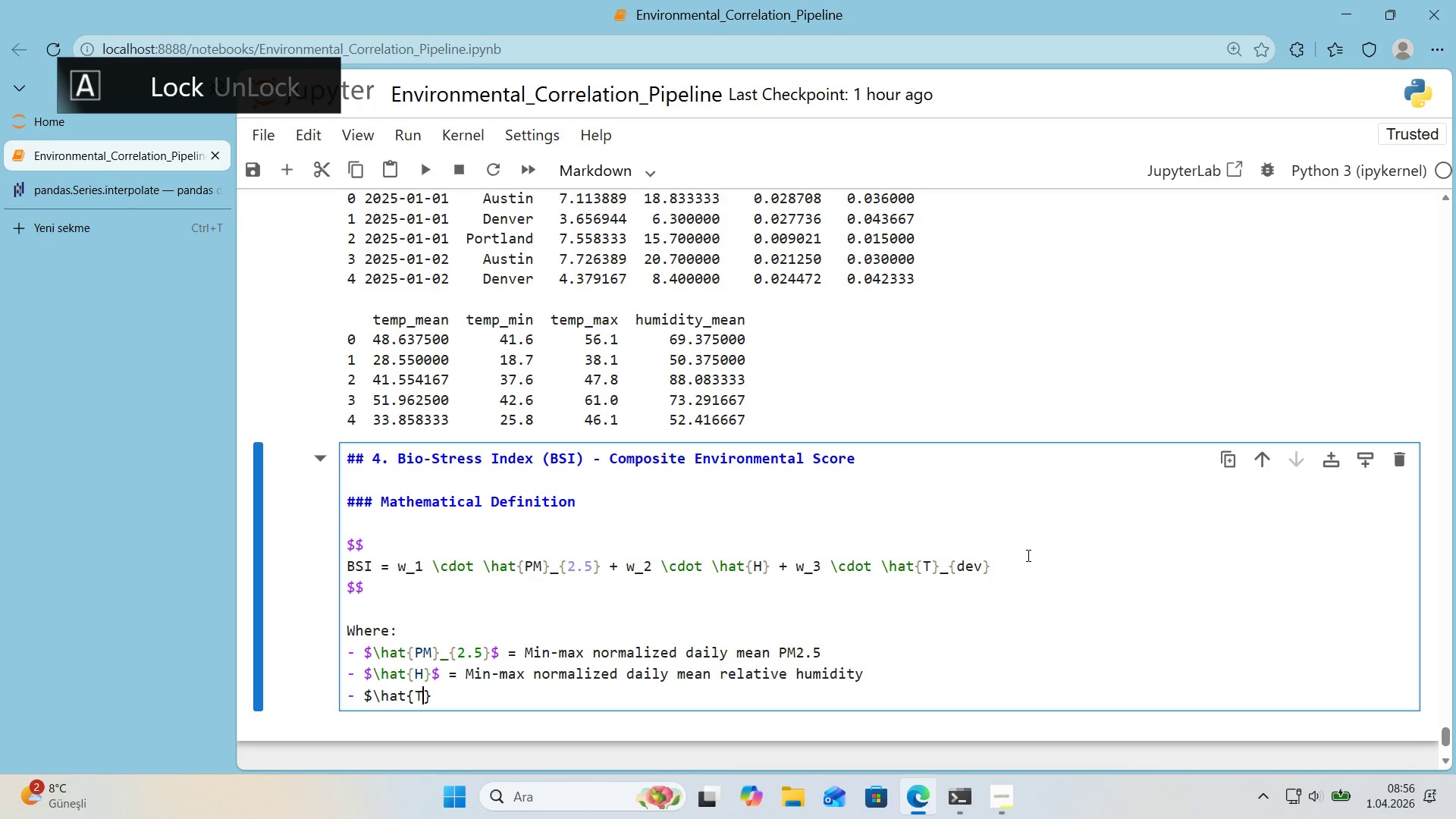 
key(CapsLock)
 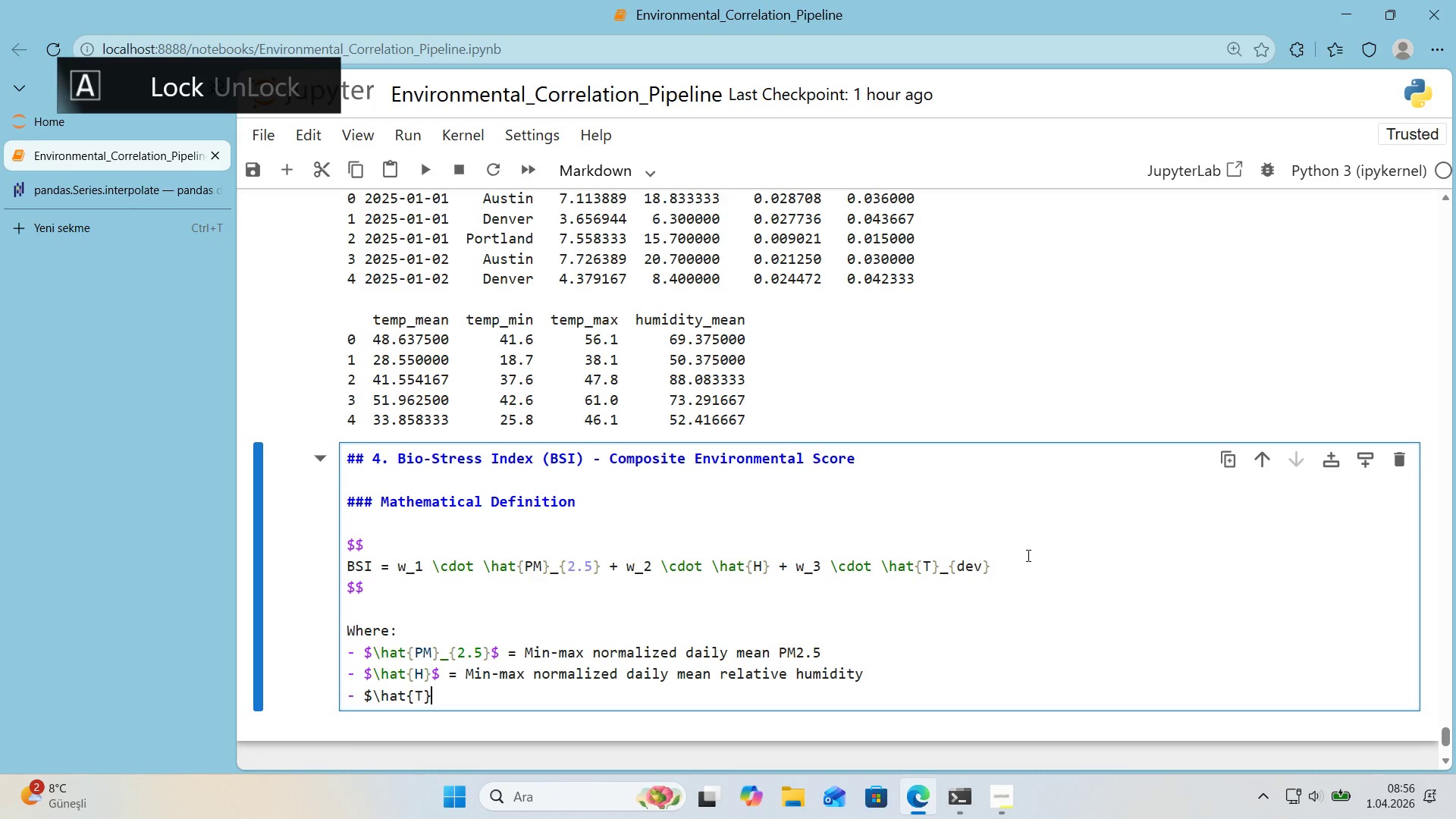 
key(ArrowRight)
 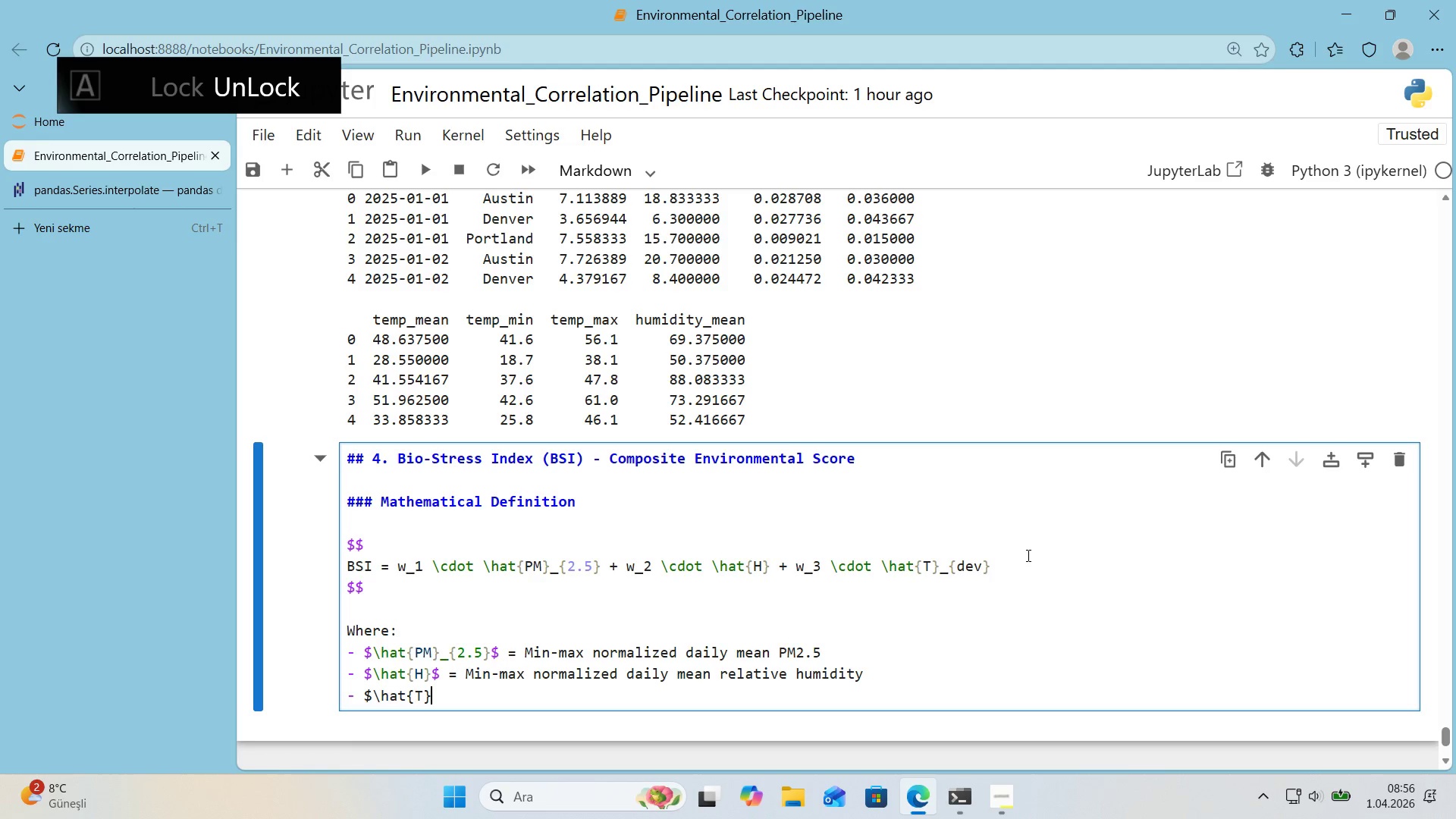 
key(Shift+Minus)
 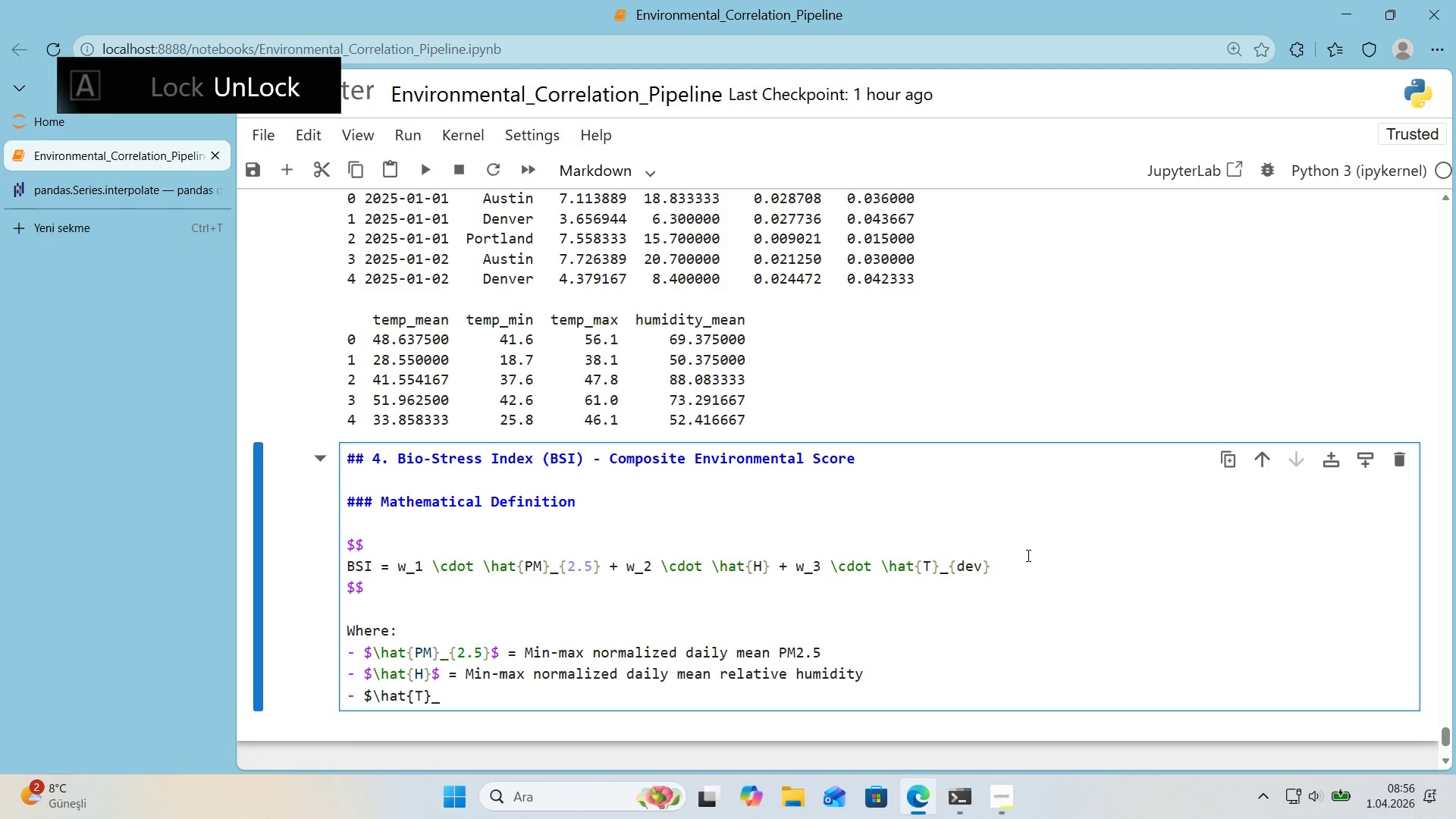 
key(Alt+Control+7)
 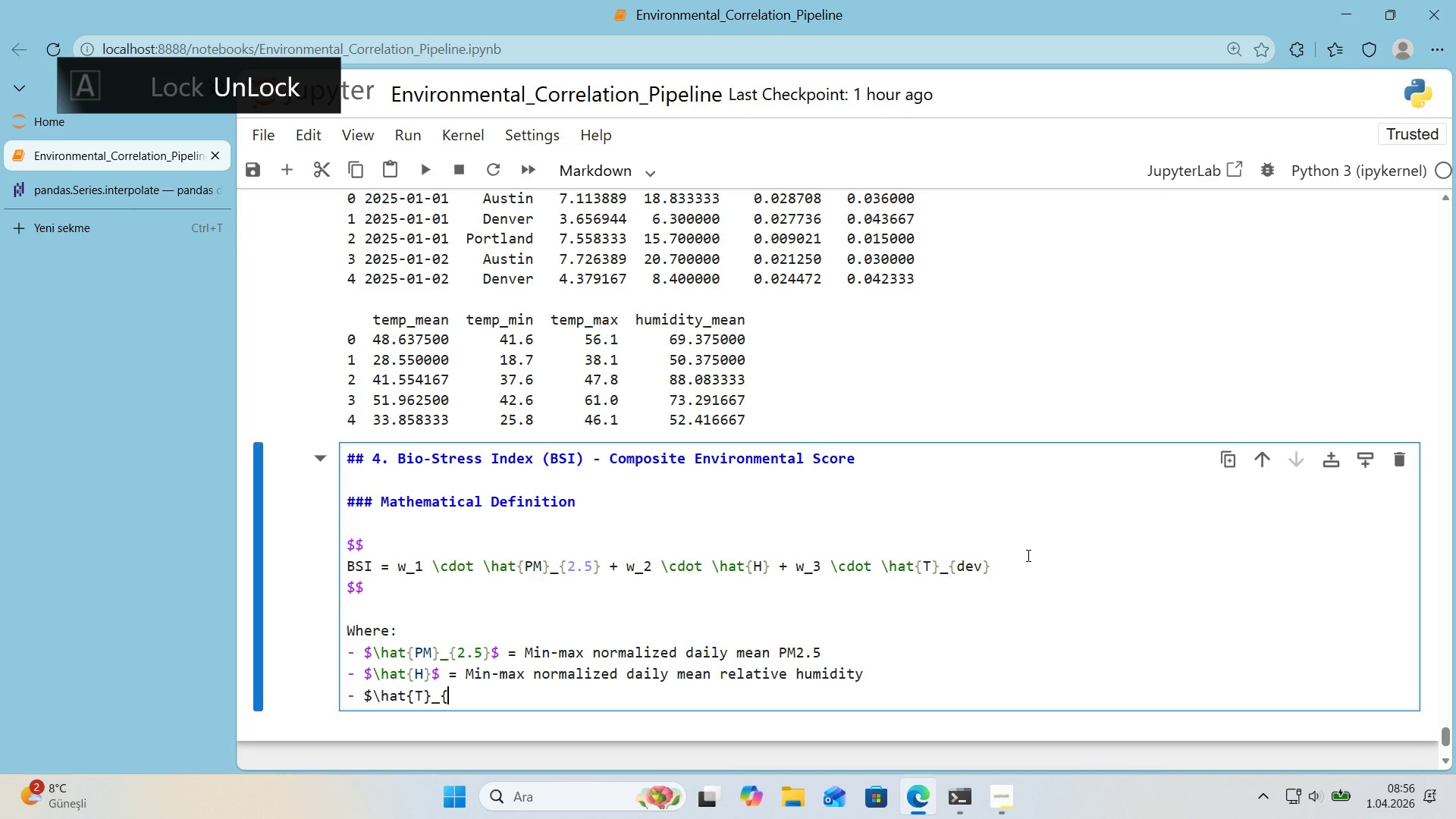 
key(Alt+Control+0)
 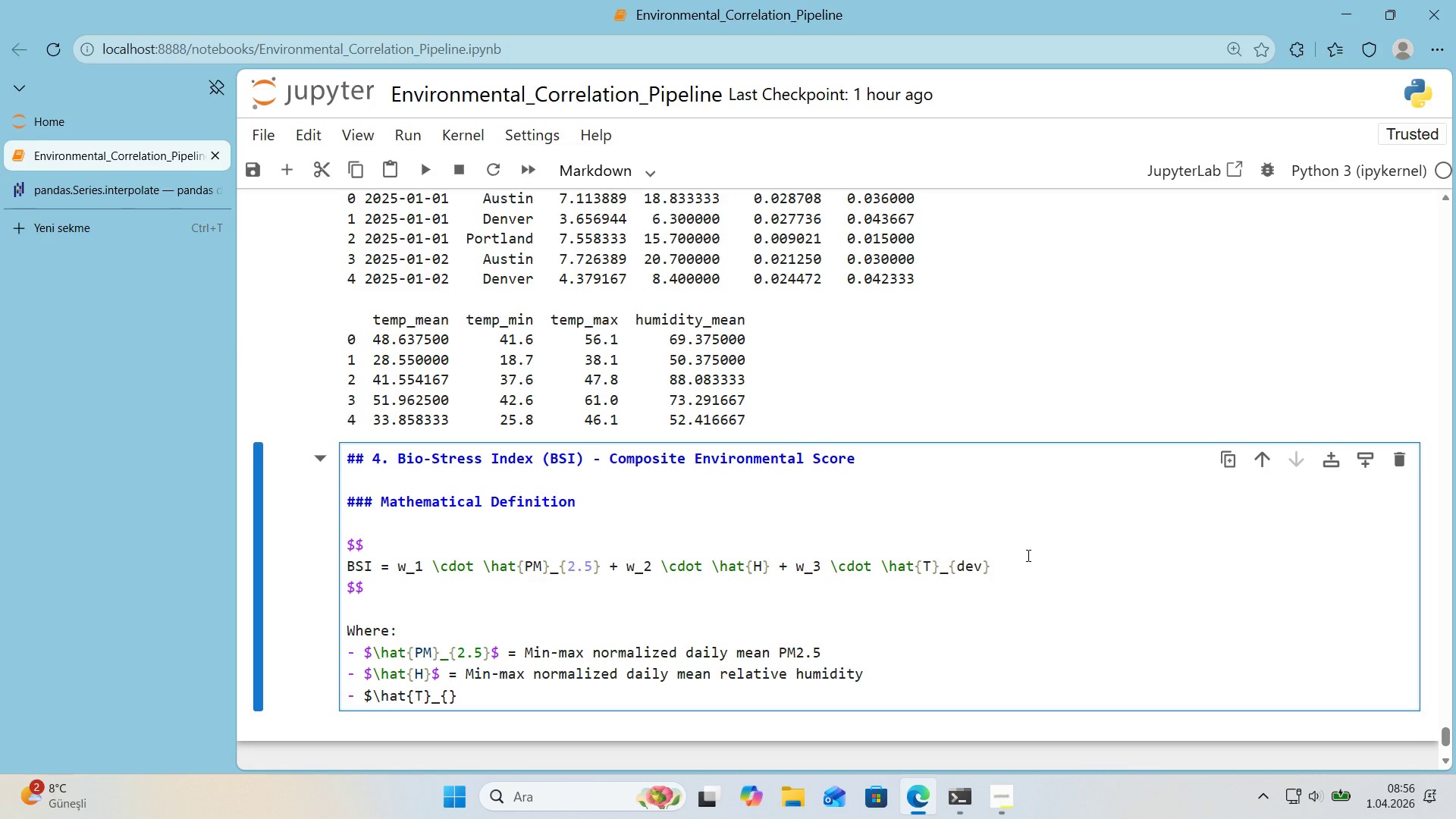 
key(ArrowLeft)
 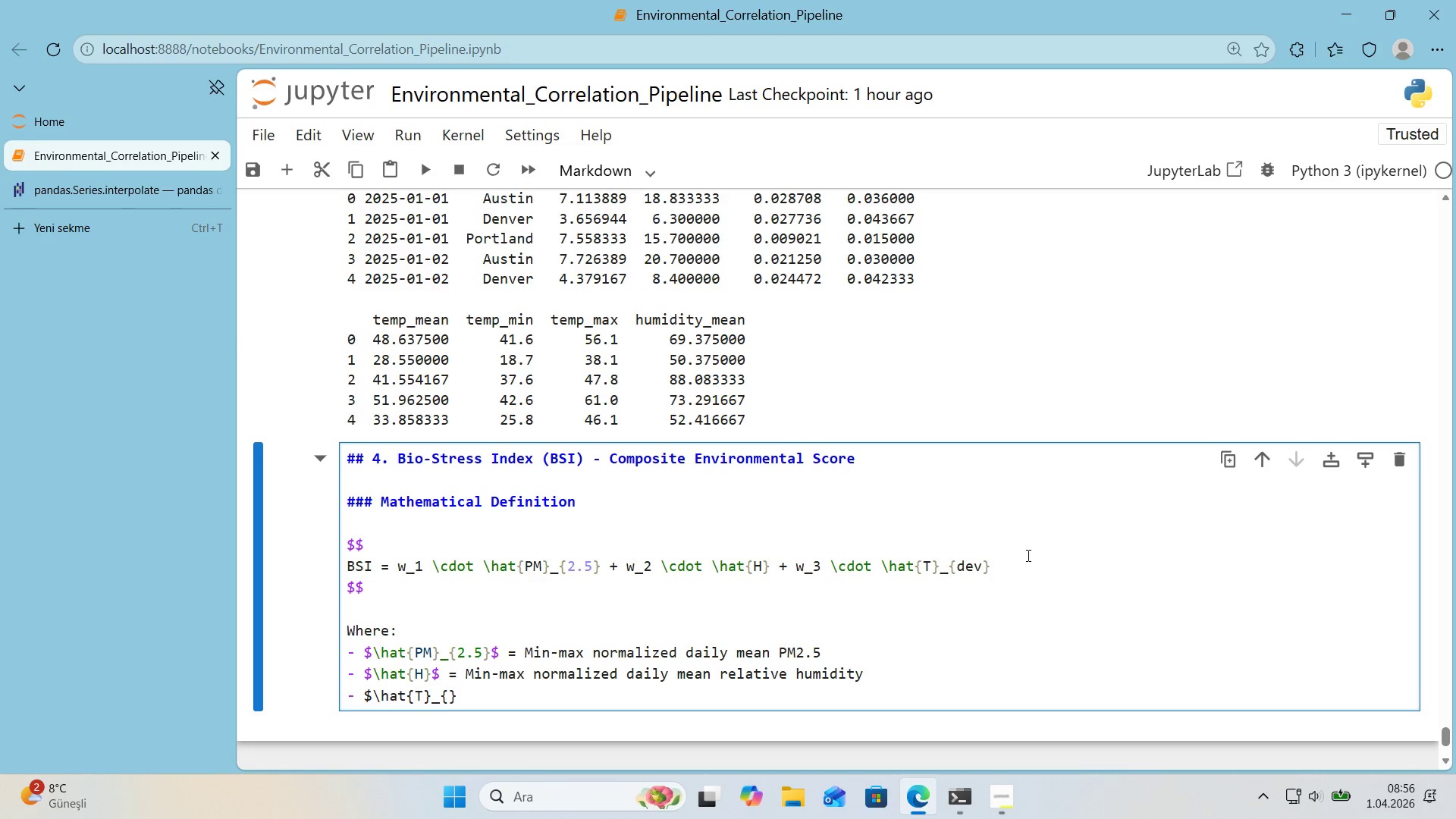 
type(dev)
 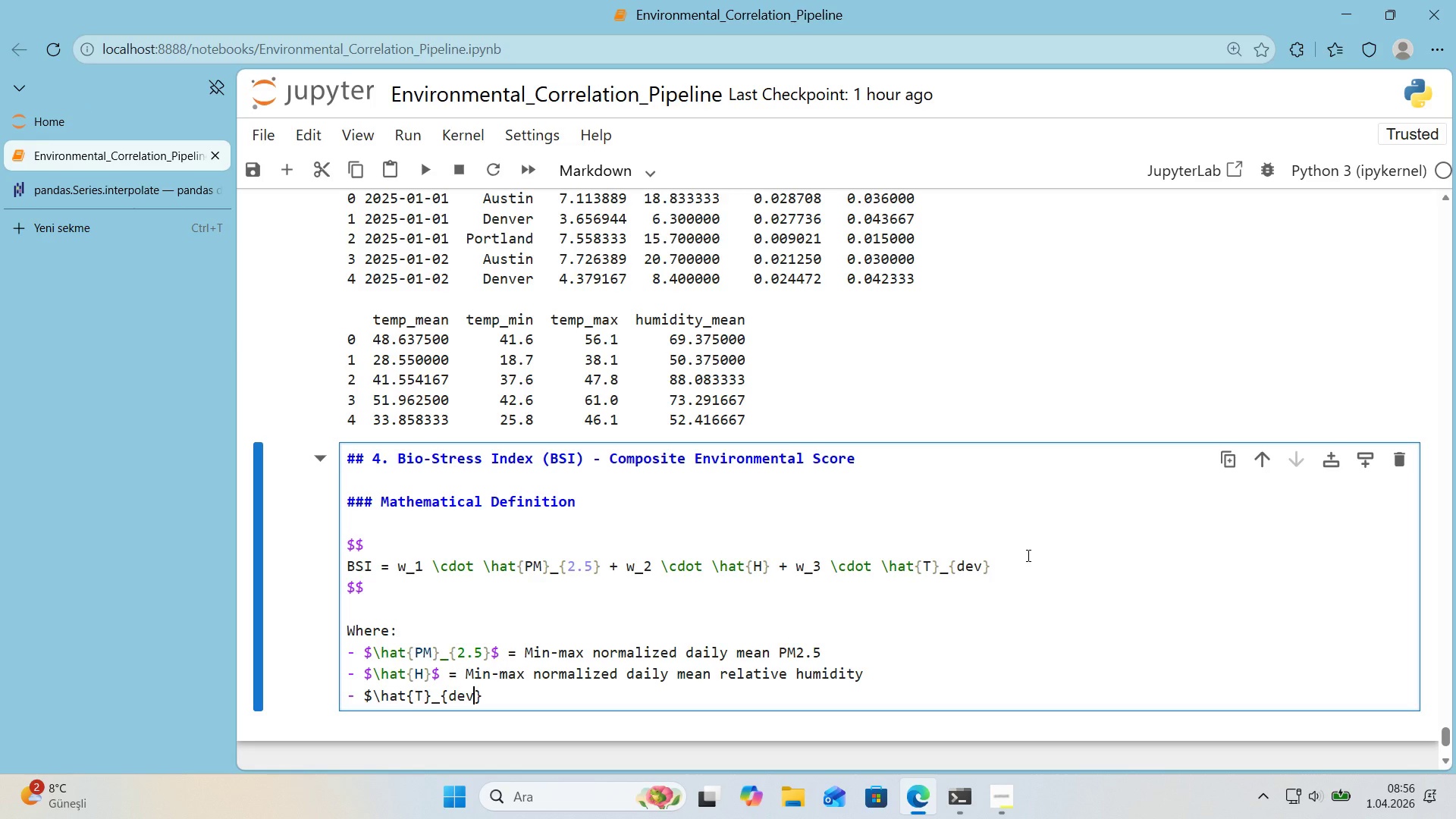 
key(ArrowRight)
 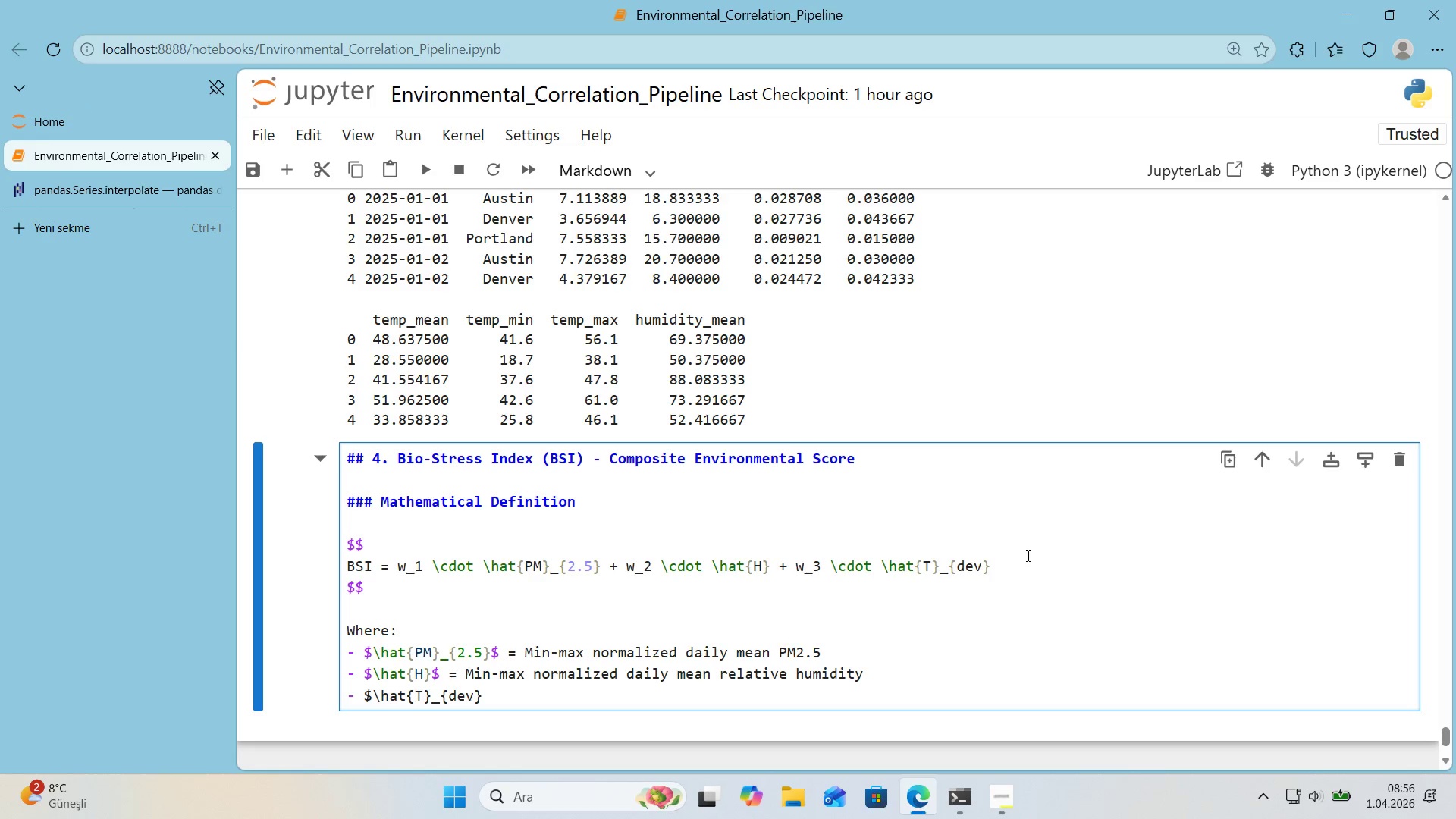 
key(Alt+Control+4)
 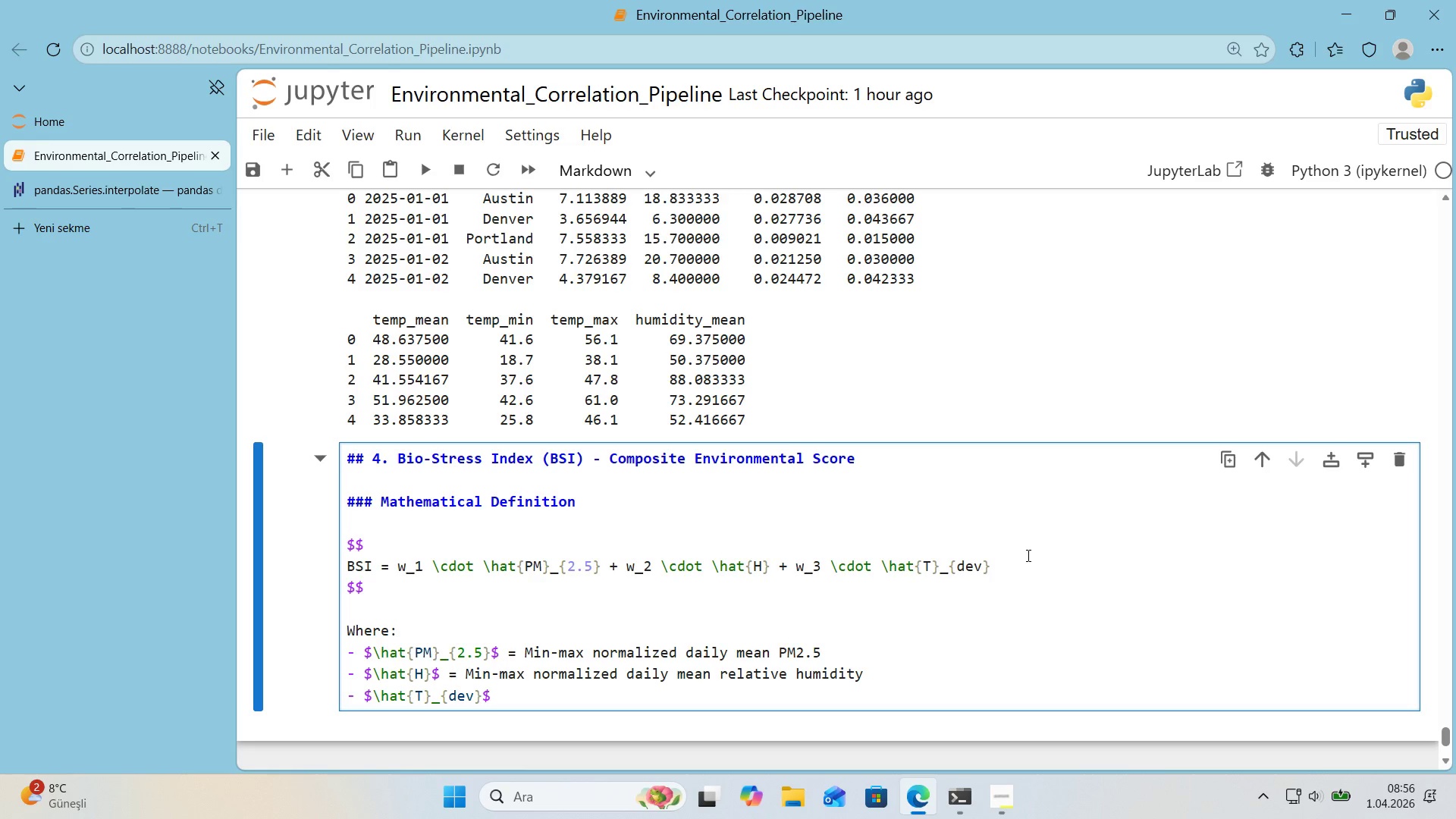 
type( ) M;)
key(Backspace)
type('n-max normal'zed temperature ev'a)
key(Backspace)
key(Backspace)
key(Backspace)
key(Backspace)
type(dev'at'on from 72)
 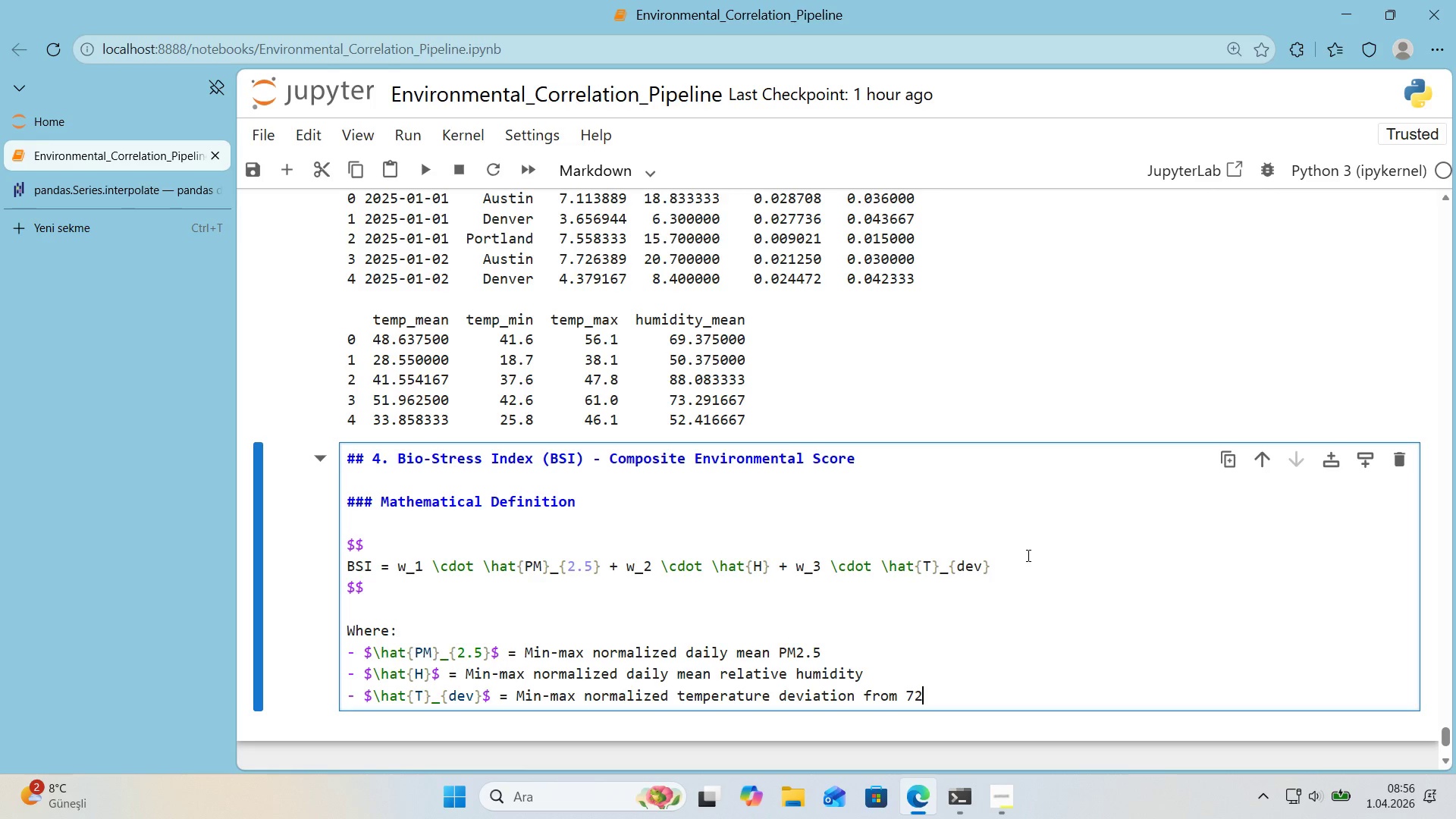 
key(Meta+Period)
 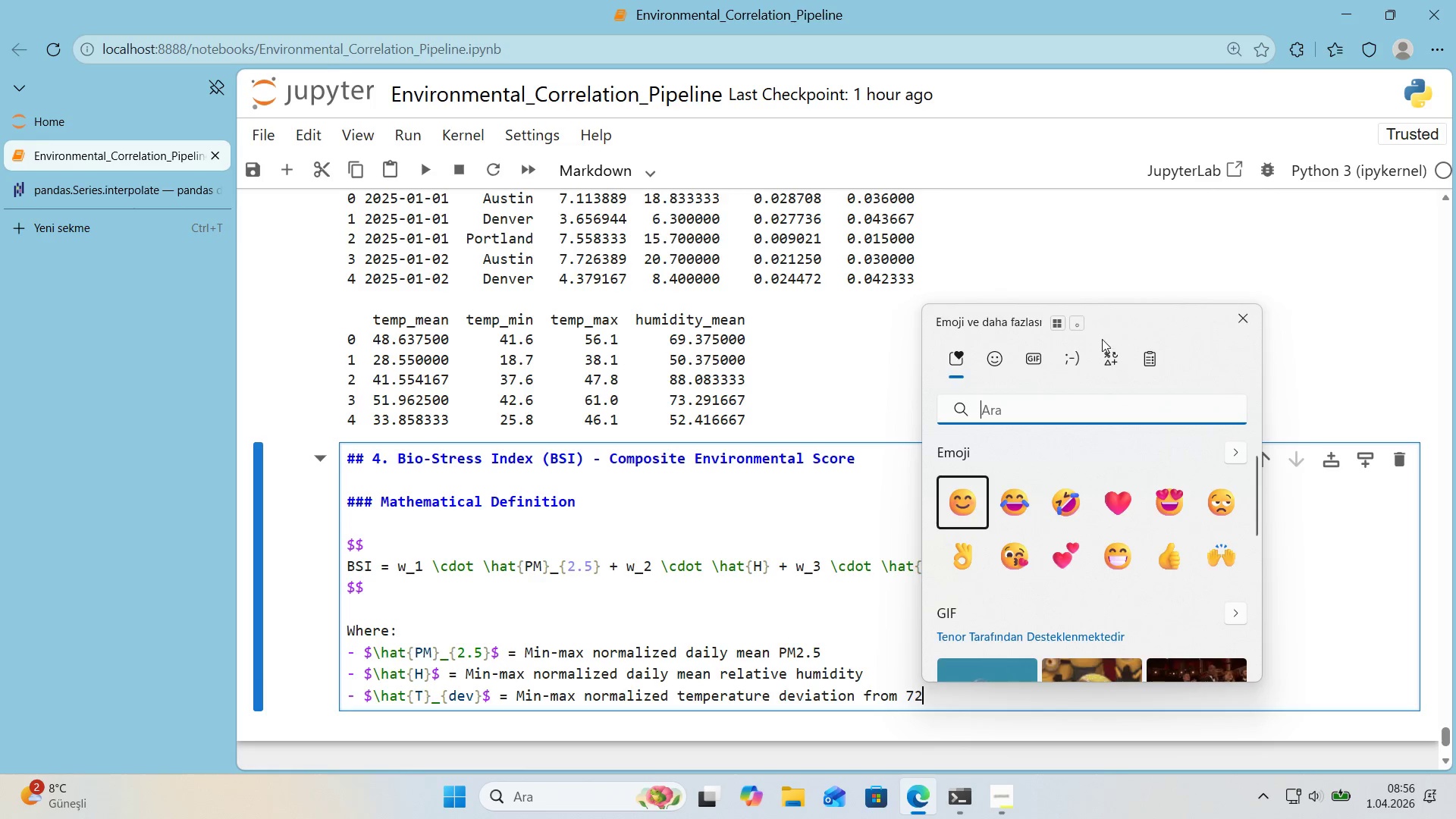 
left_click([1078, 367])
 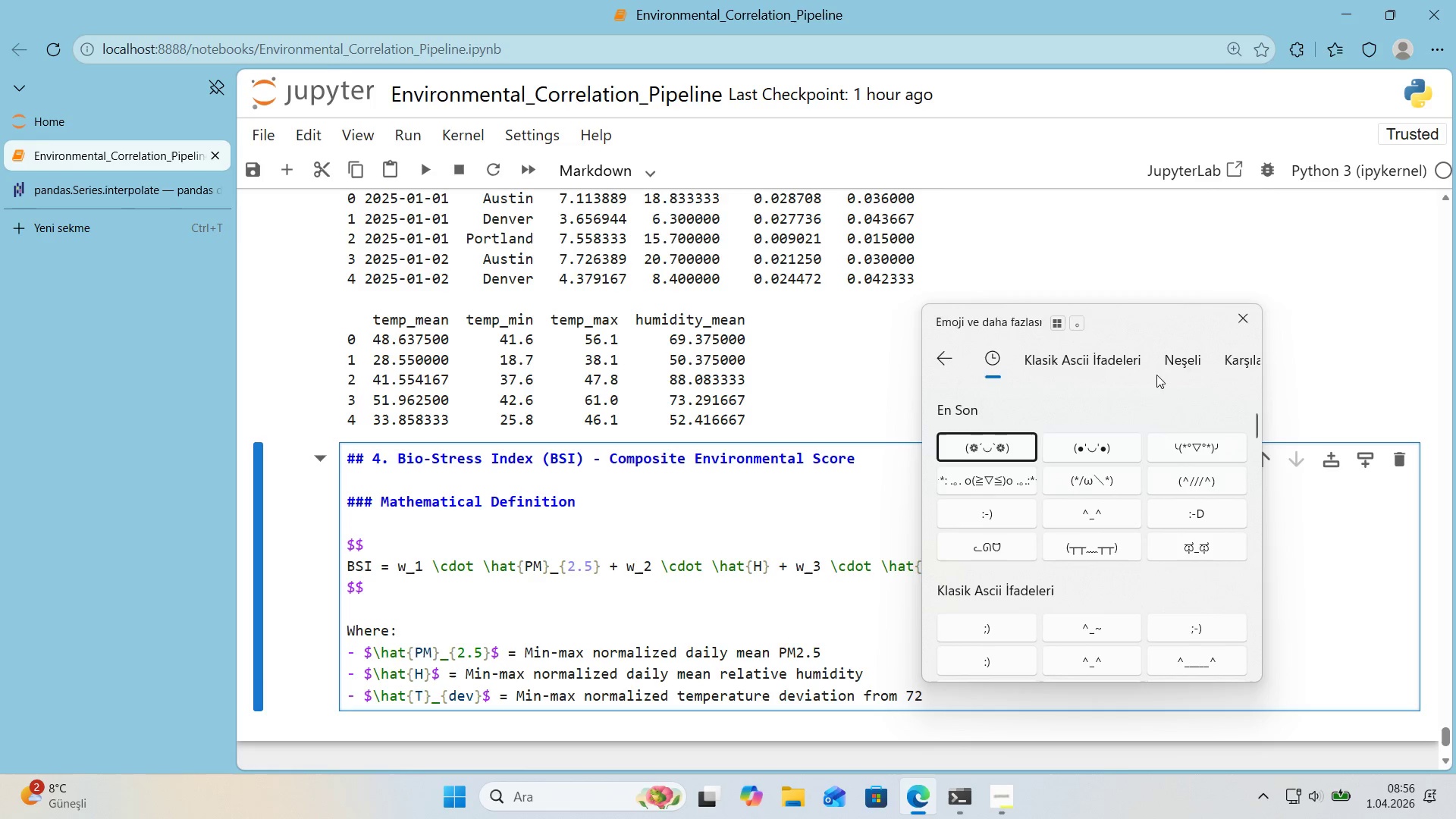 
left_click([941, 350])
 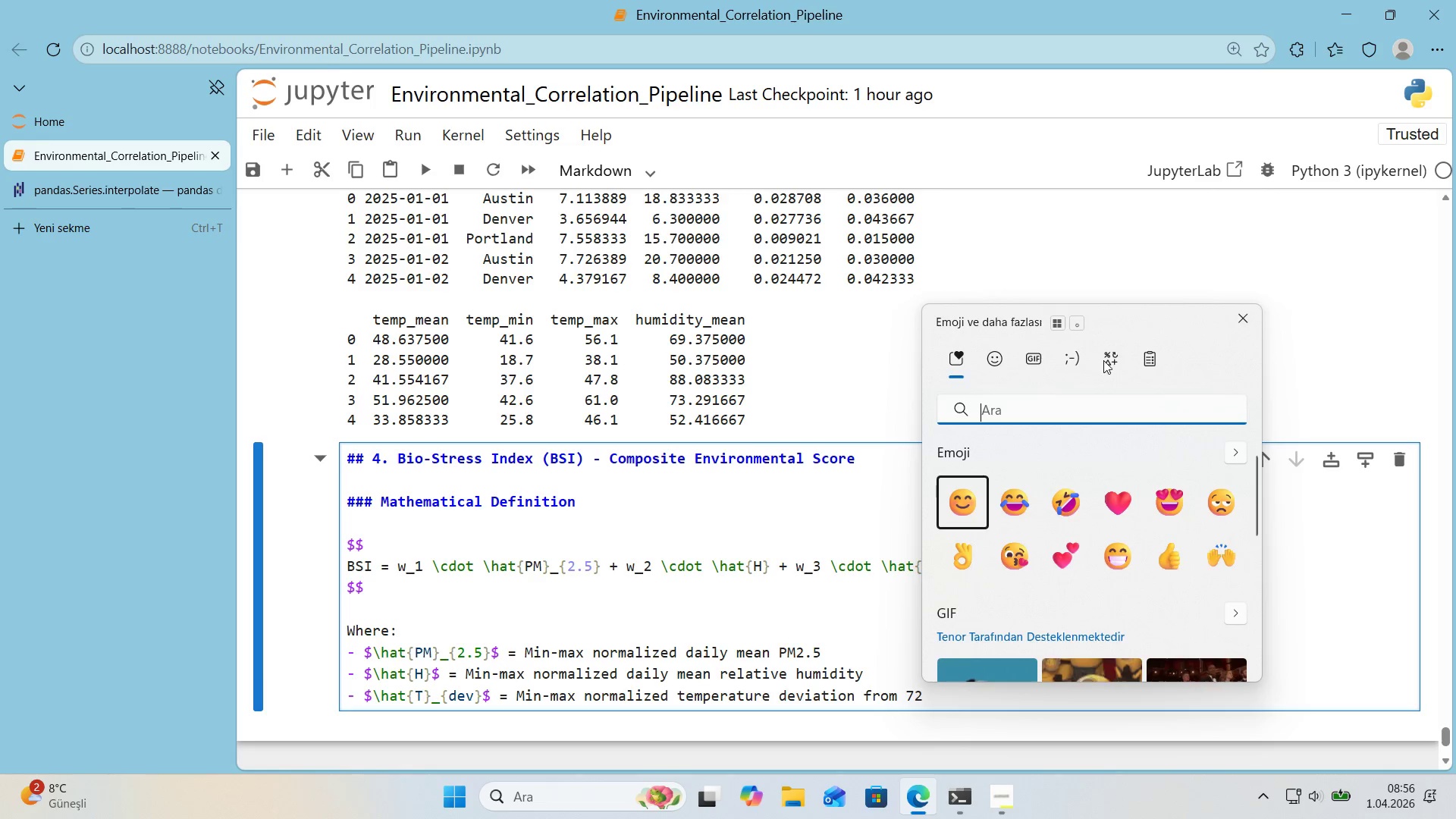 
left_click([1106, 366])
 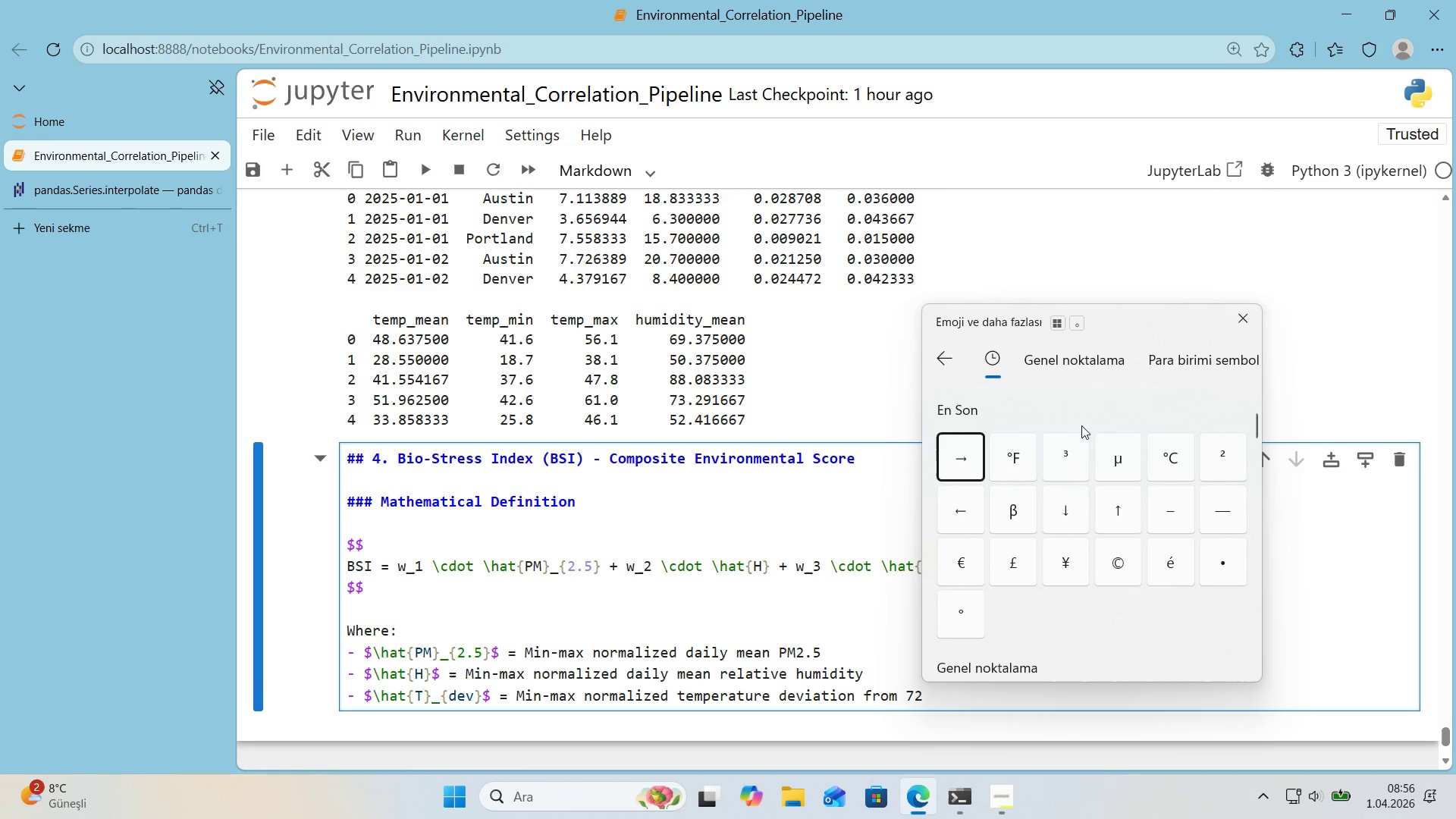 
left_click([1026, 457])
 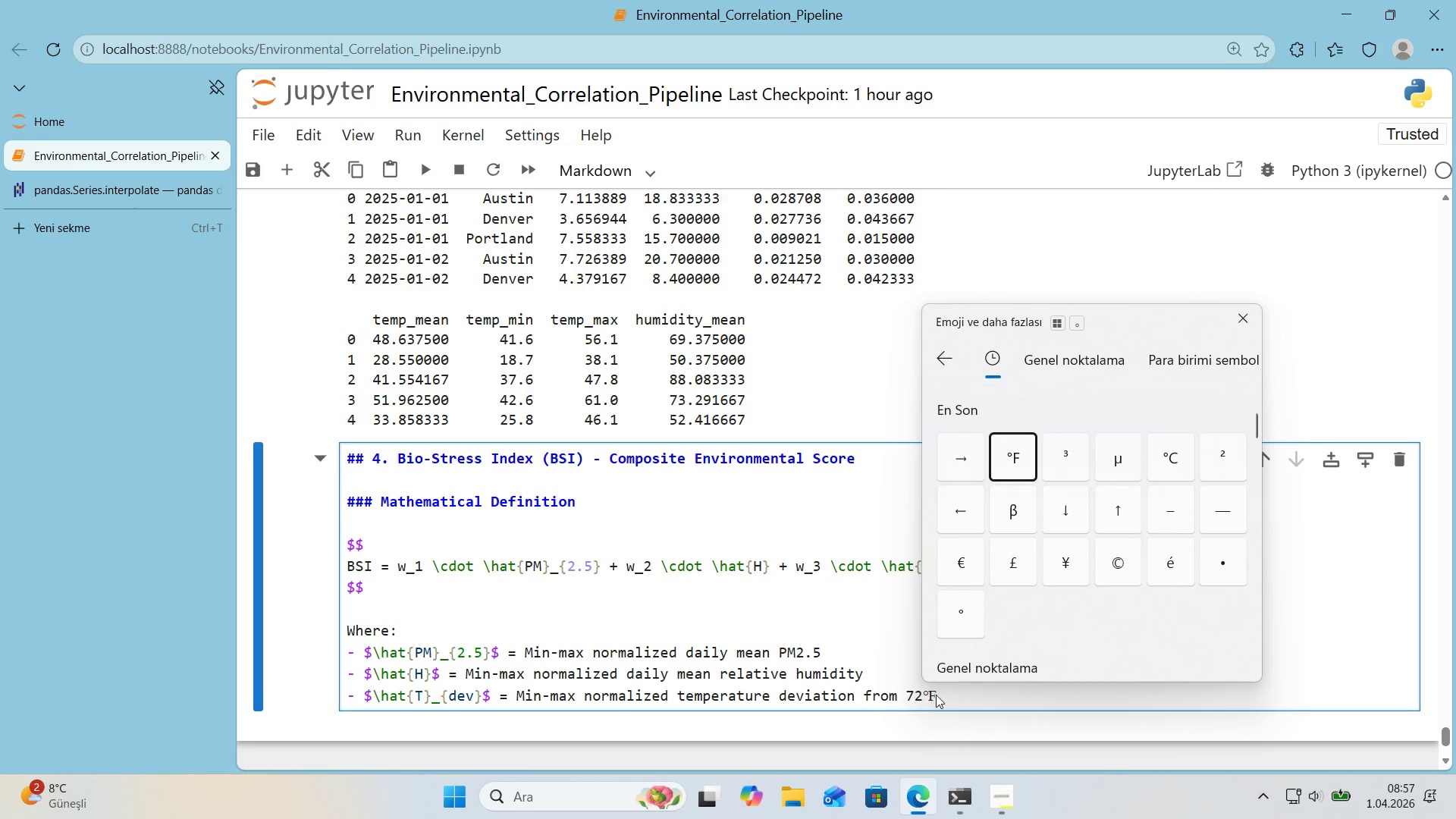 
left_click([953, 696])
 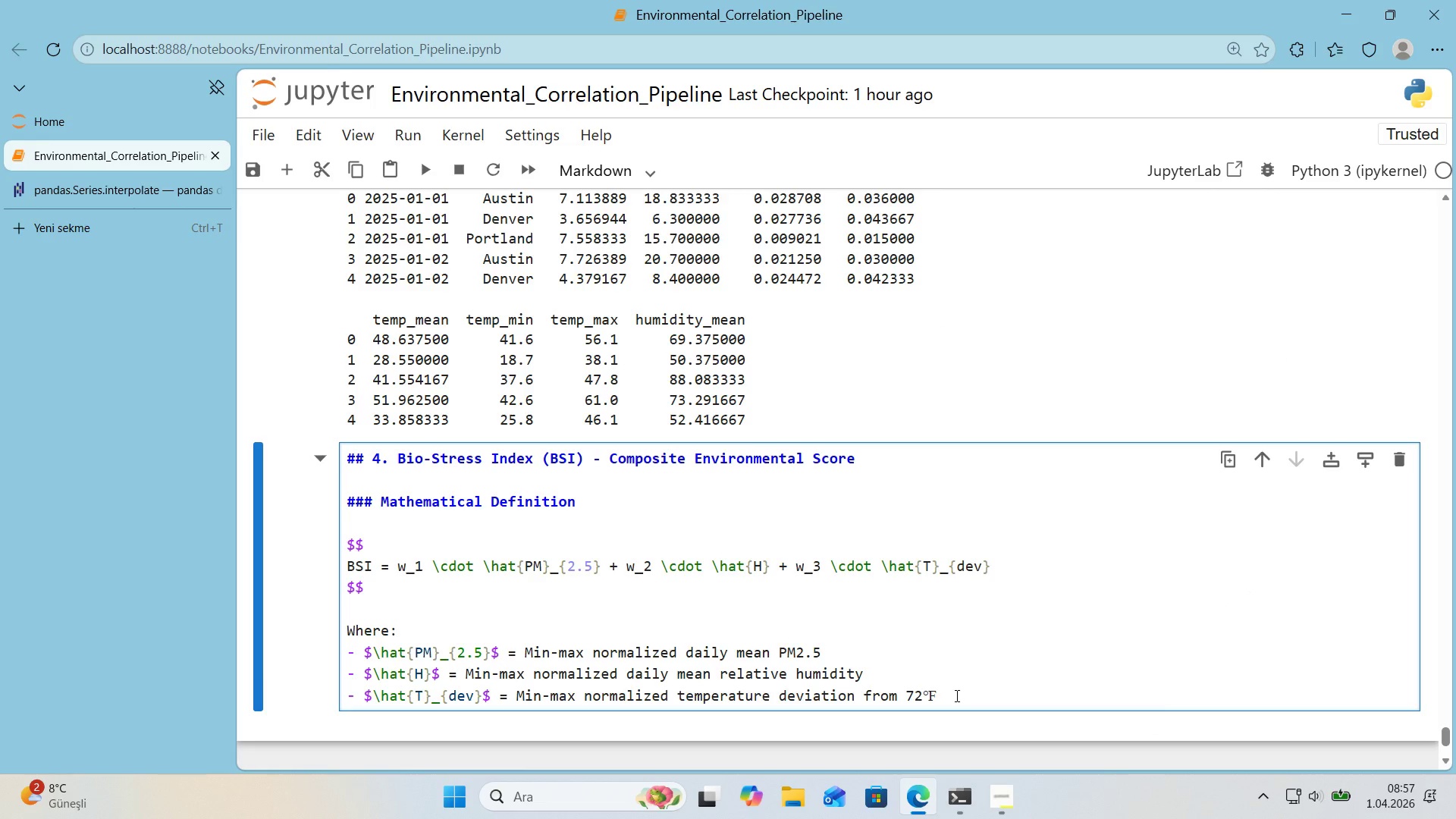 
key(Shift+Period)
 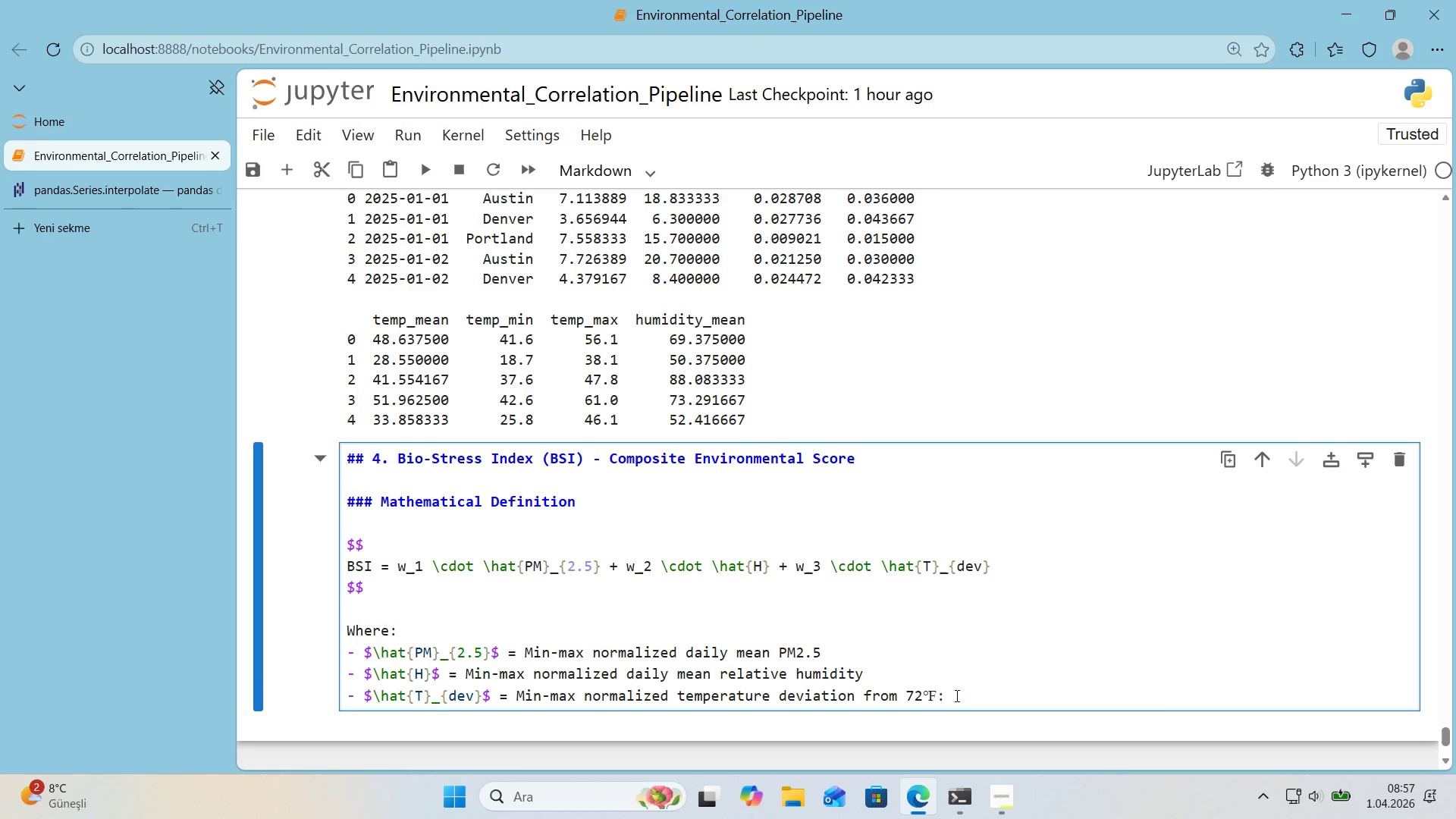 
key(Space)
 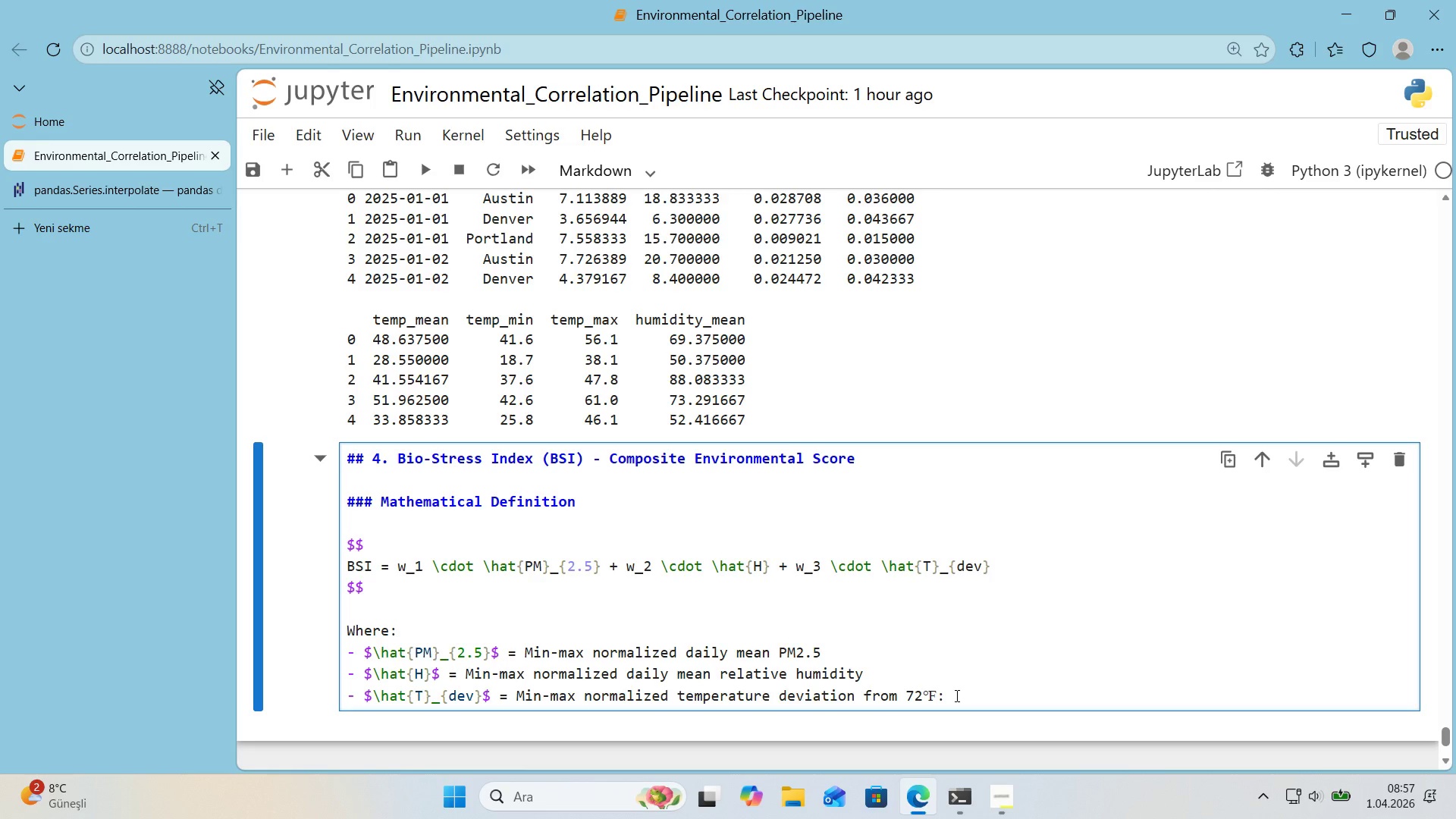 
key(Alt+Control+4)
 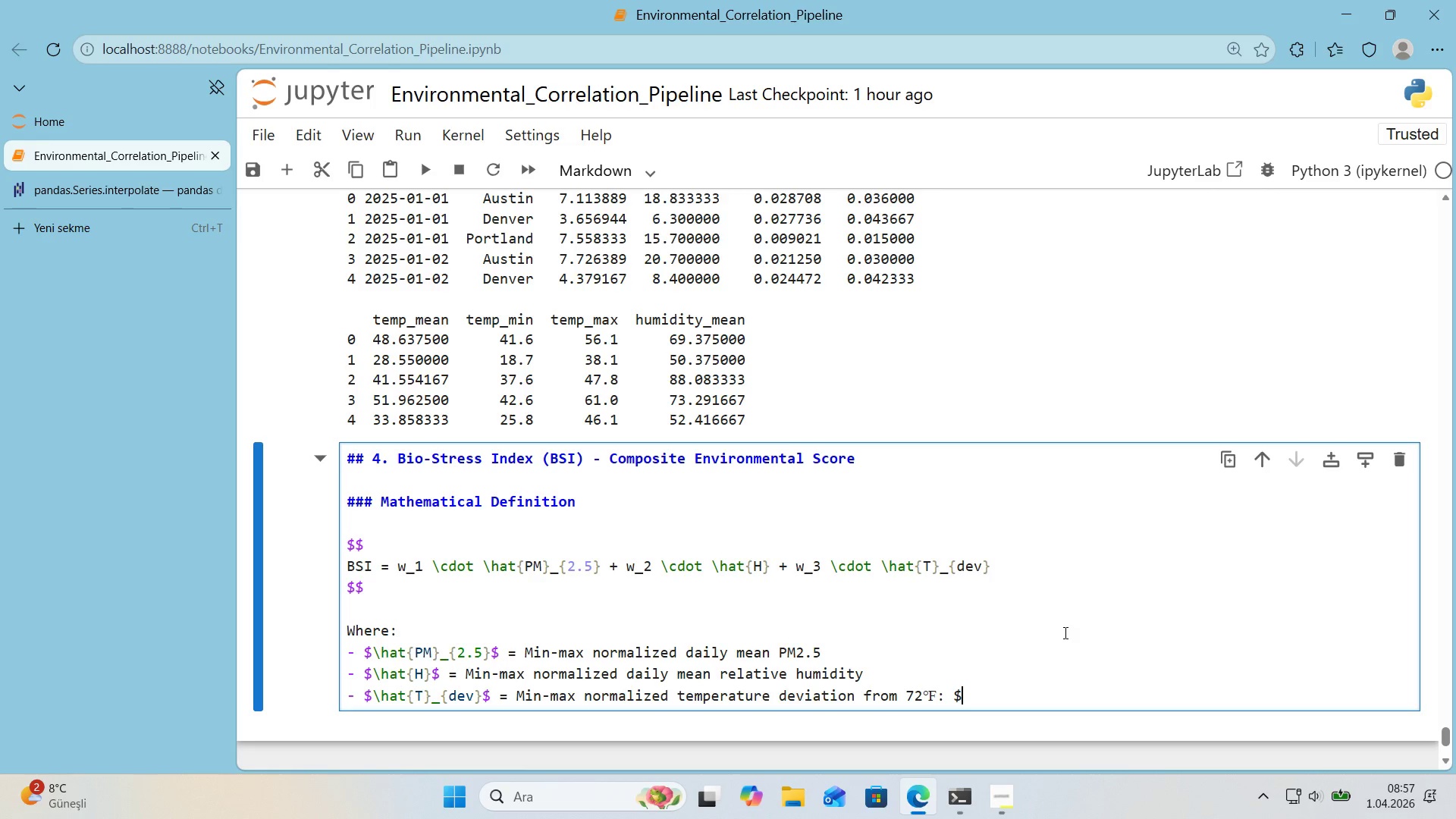 
type(T_dde)
key(Backspace)
key(Backspace)
key(Backspace)
 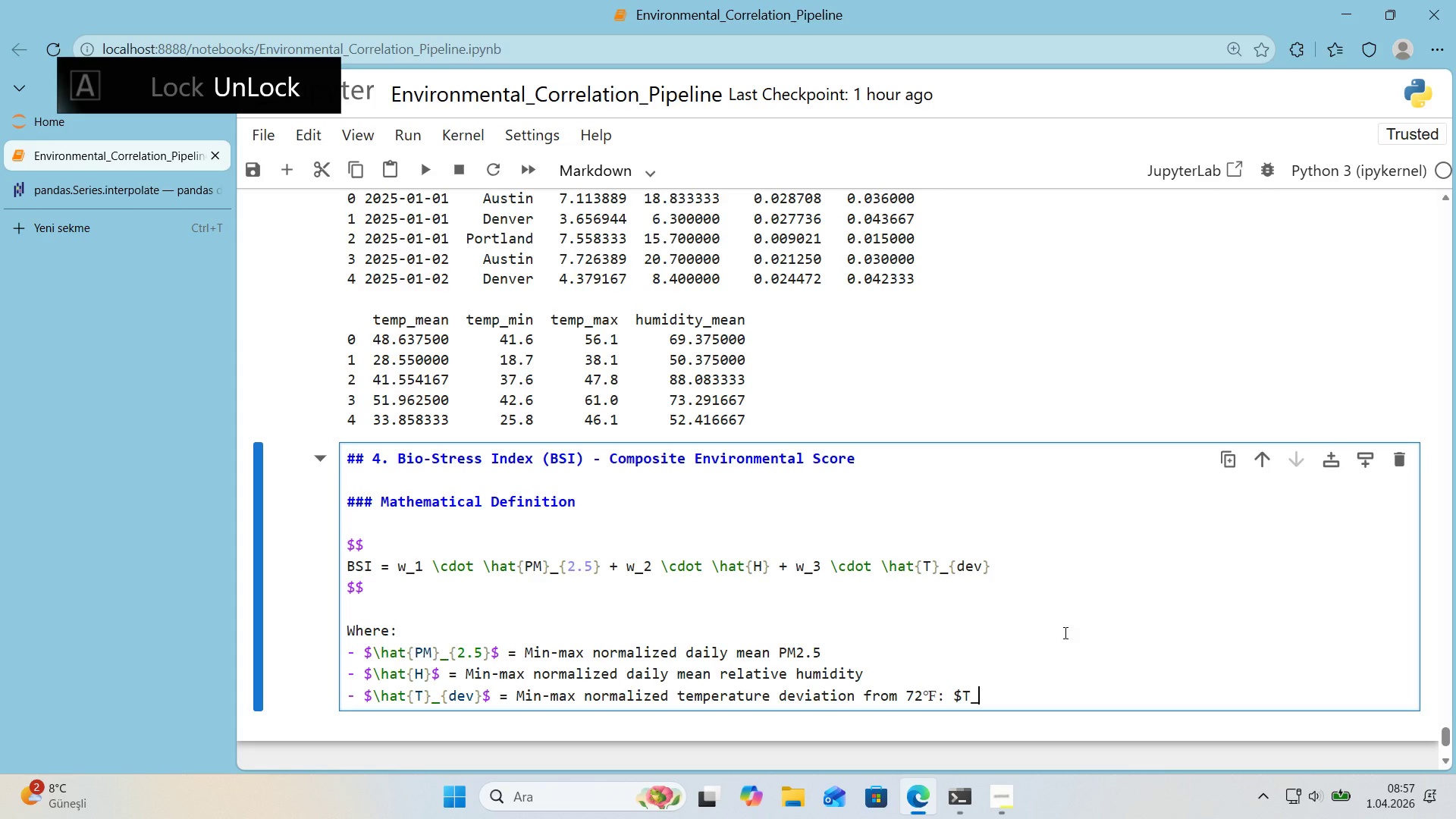 
key(Alt+Control+7)
 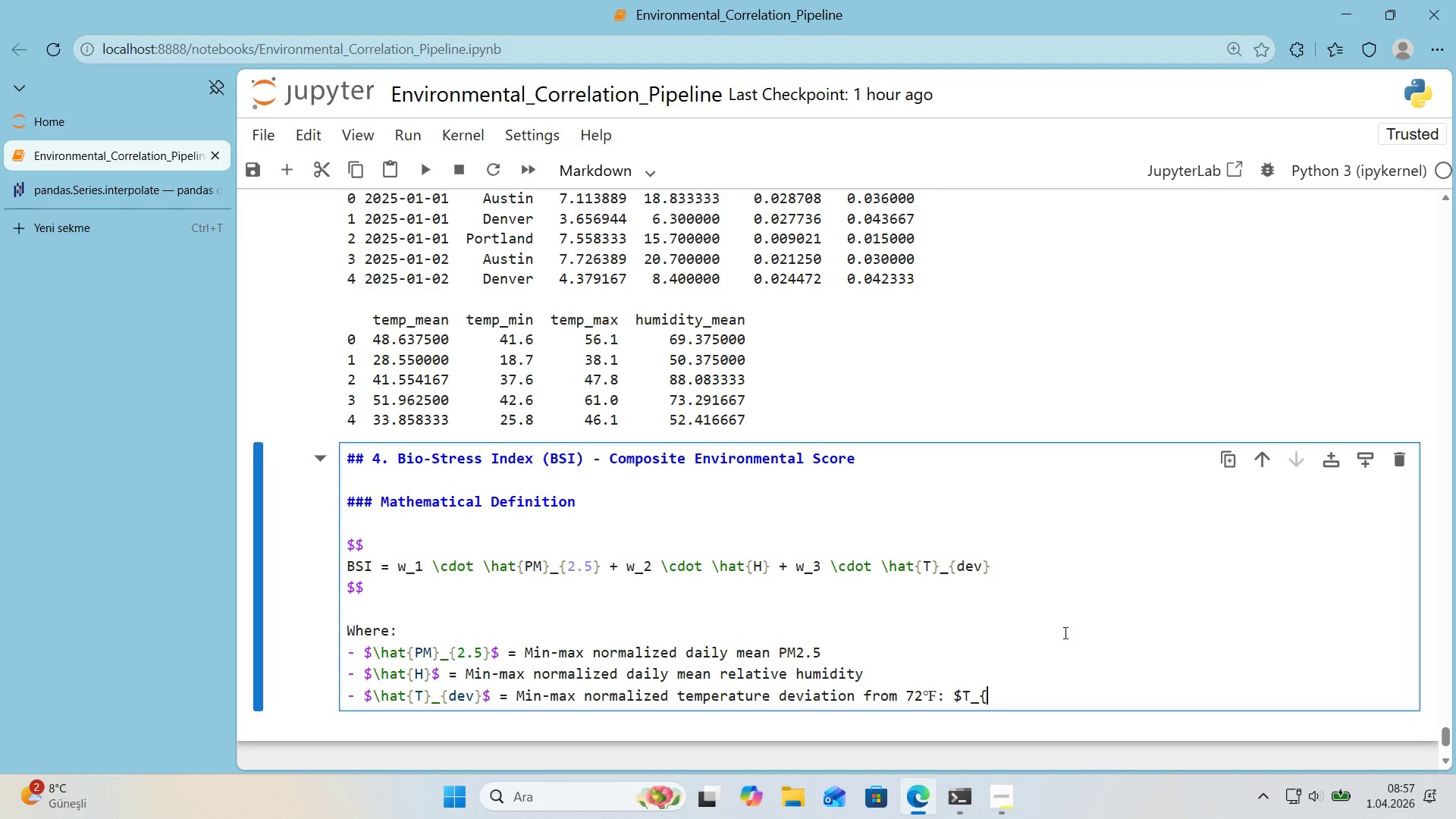 
key(Alt+Control+0)
 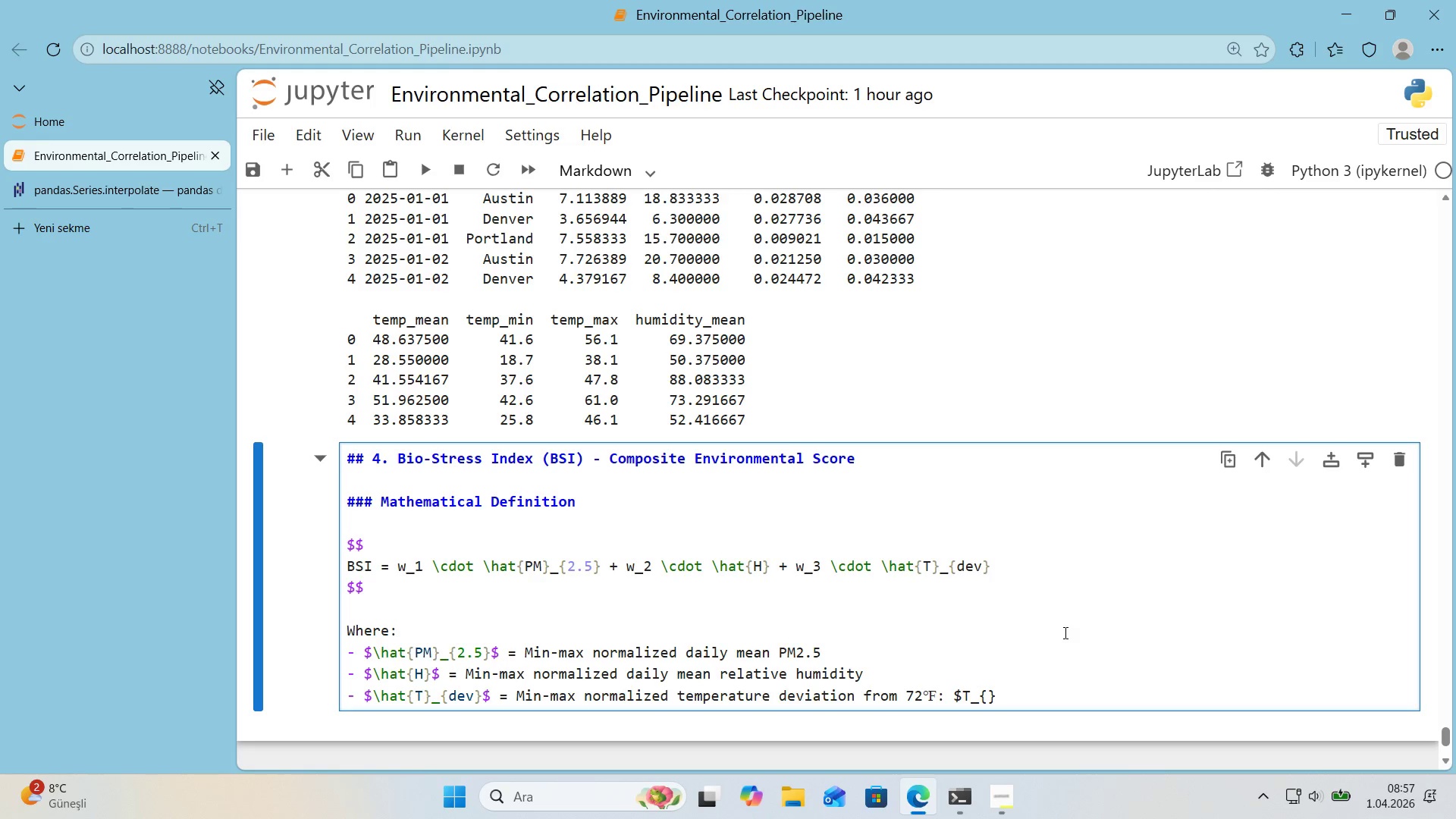 
key(ArrowLeft)
 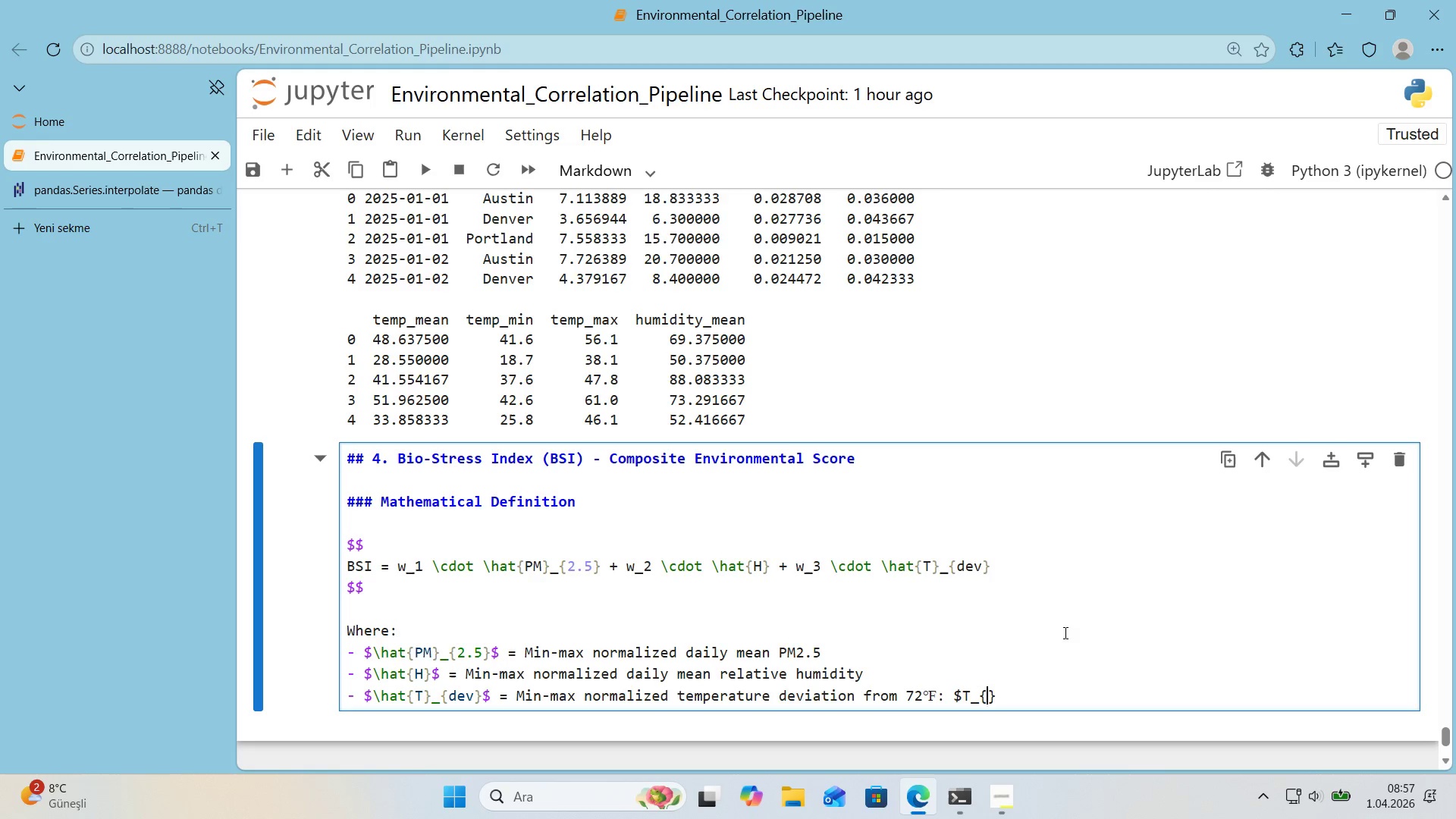 
type(dev)
 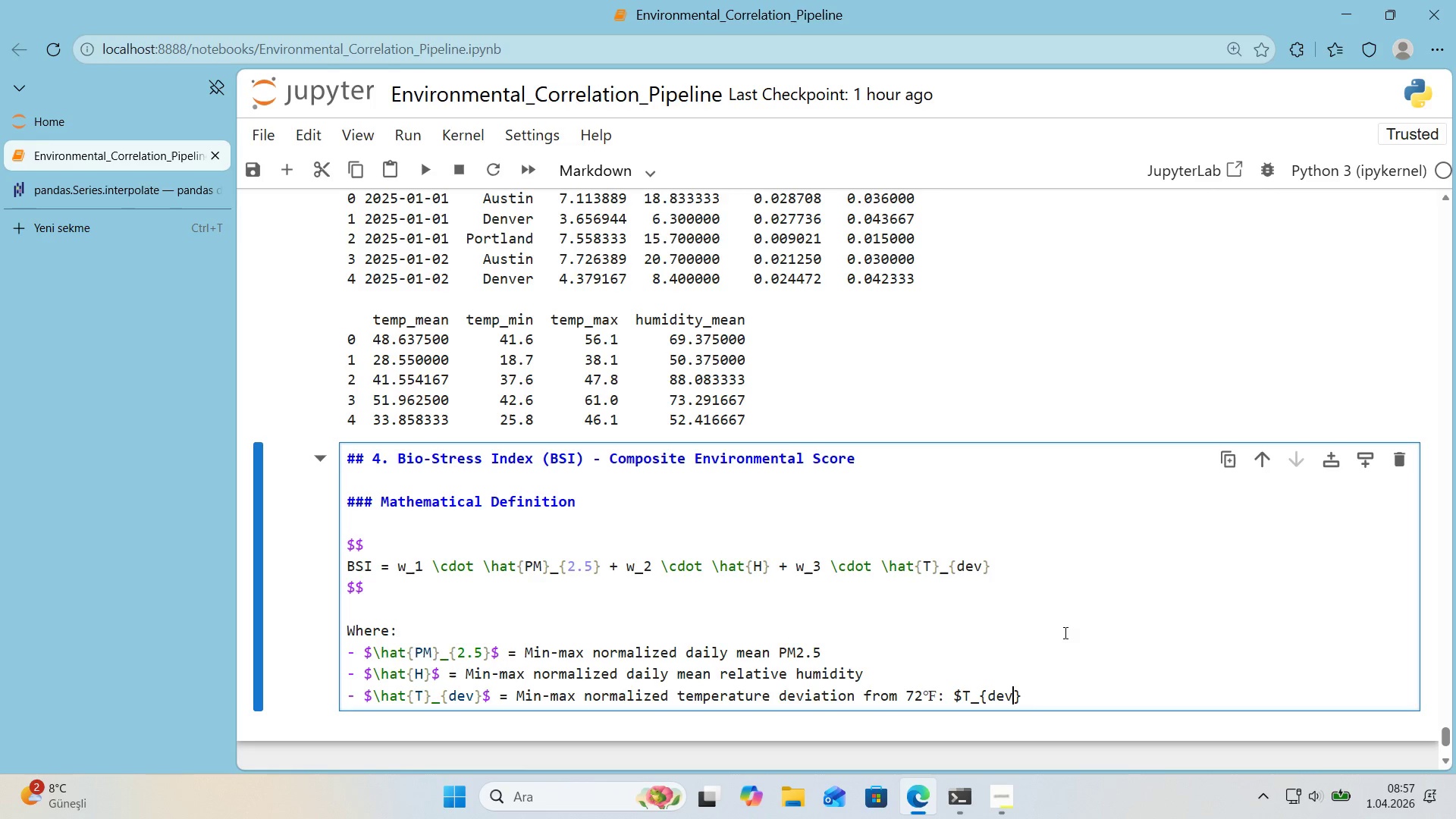 
key(ArrowRight)
 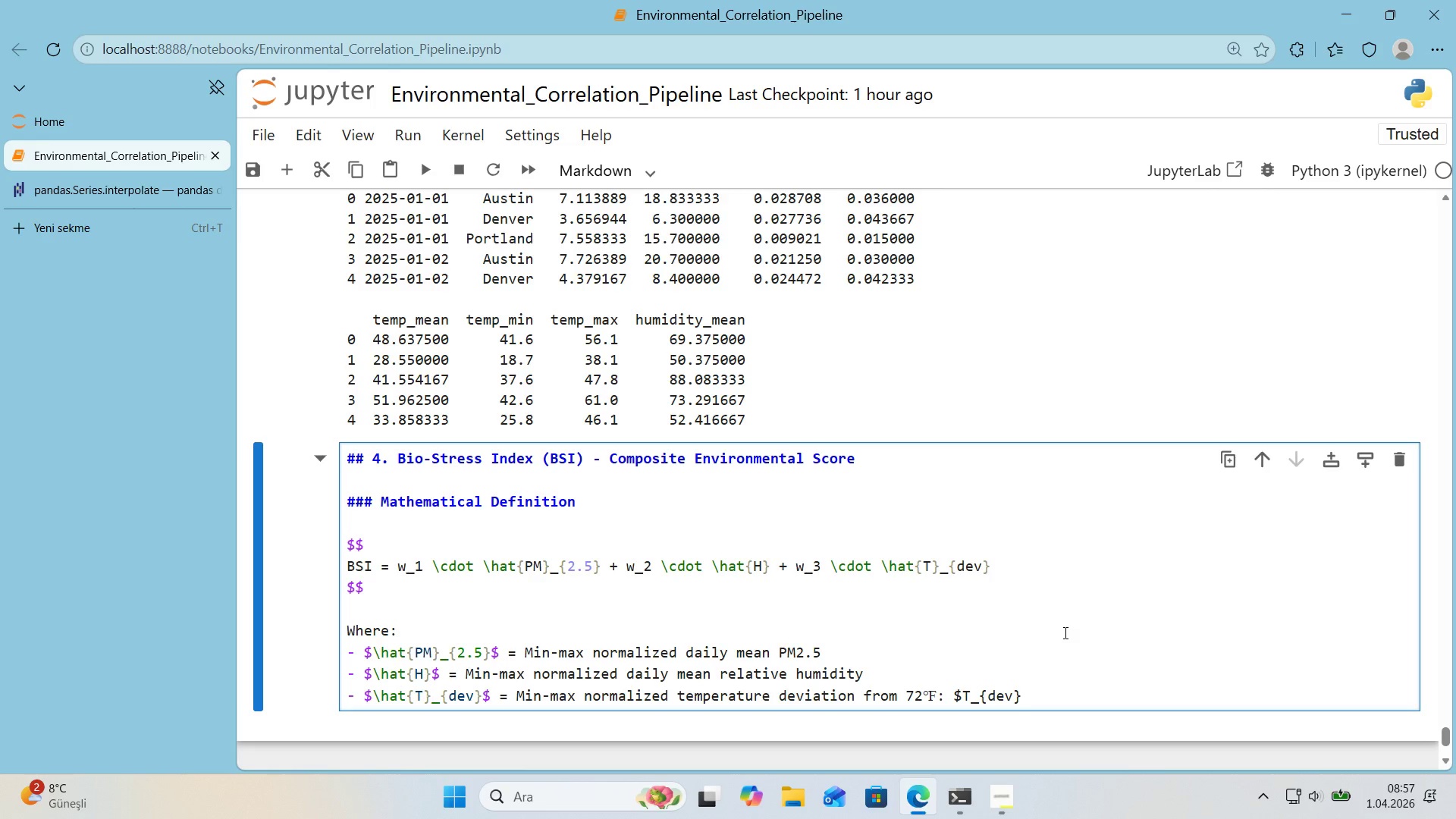 
key(Space)
 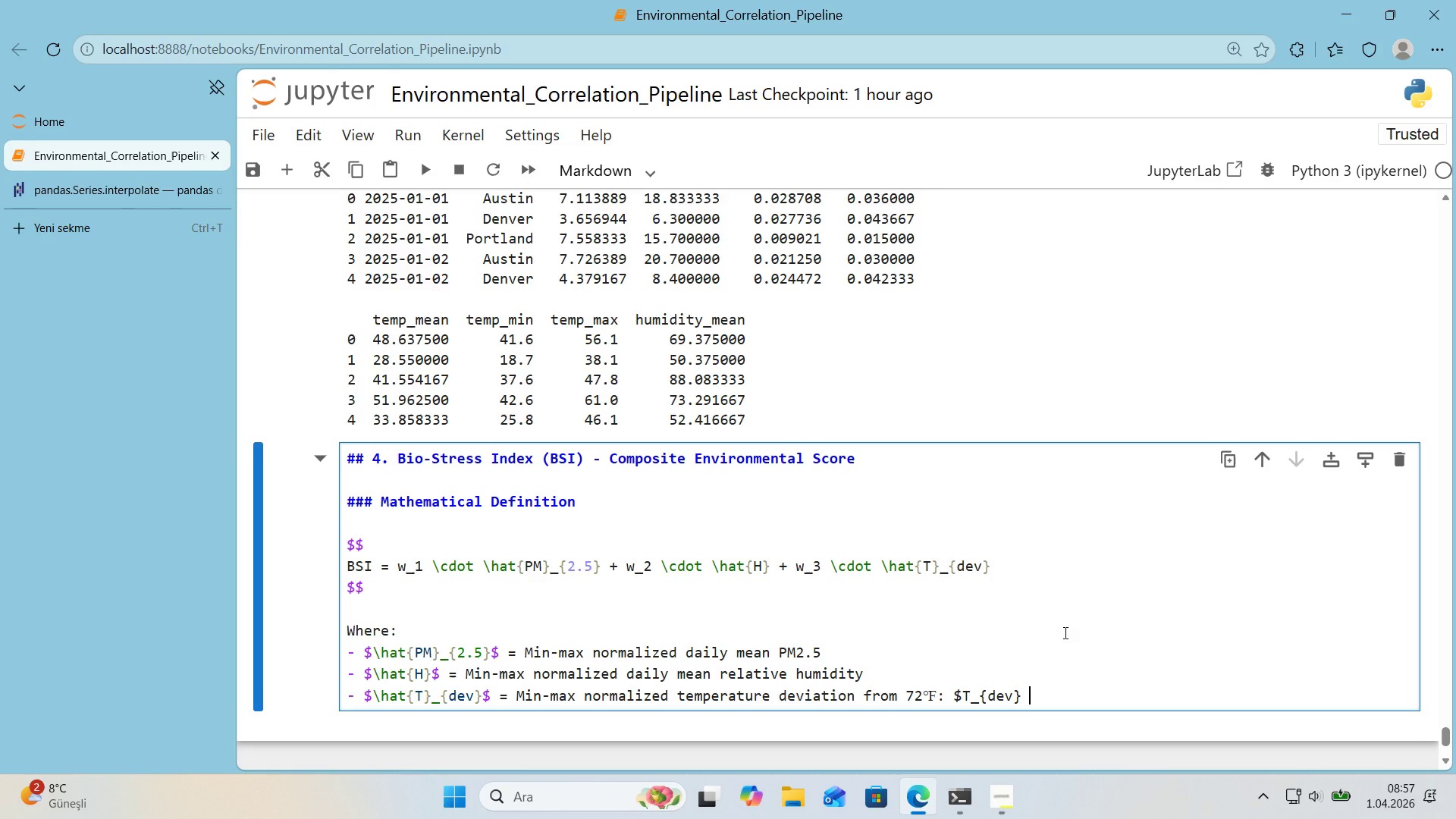 
key(Shift+0)
 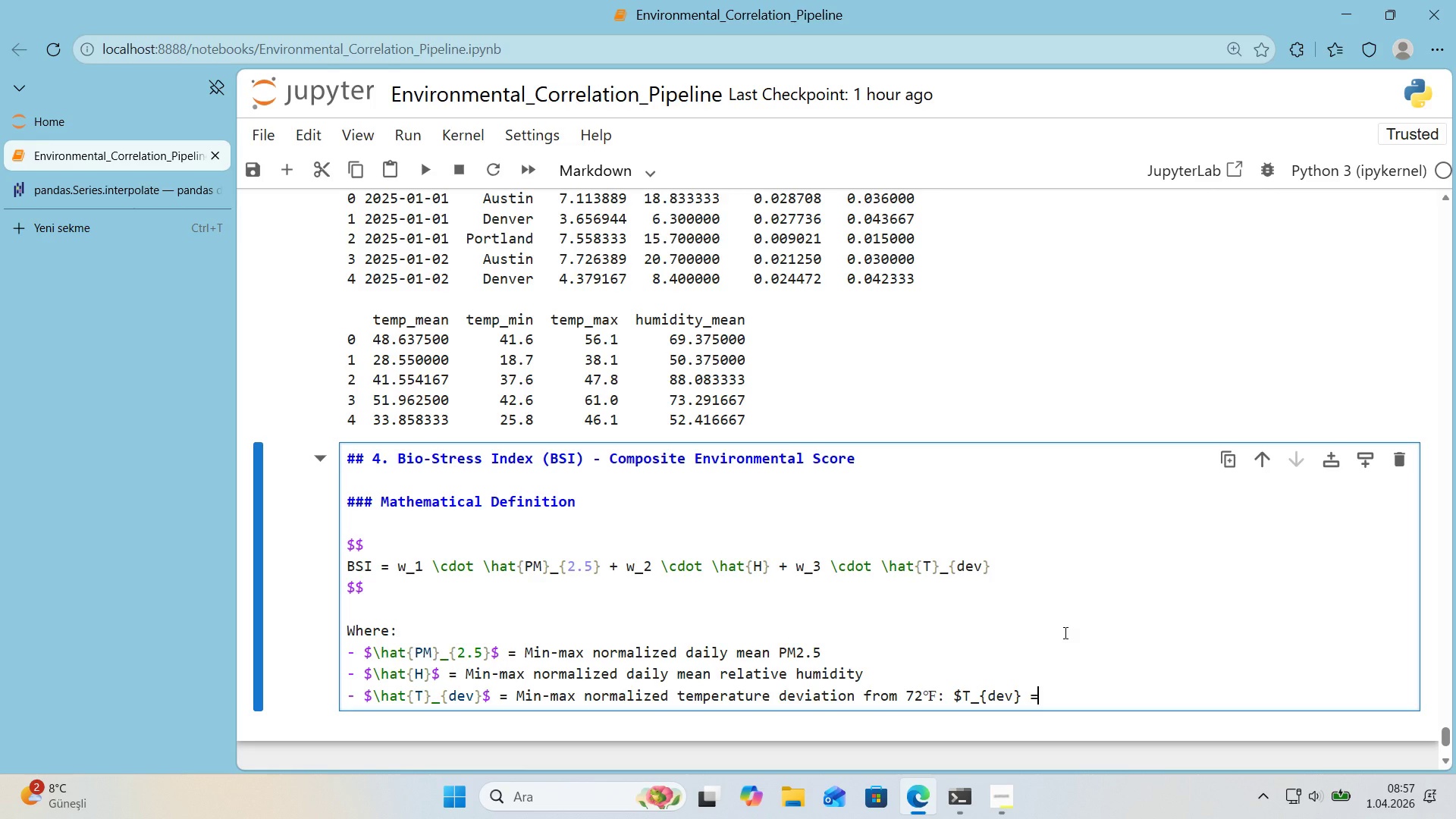 
key(Space)
 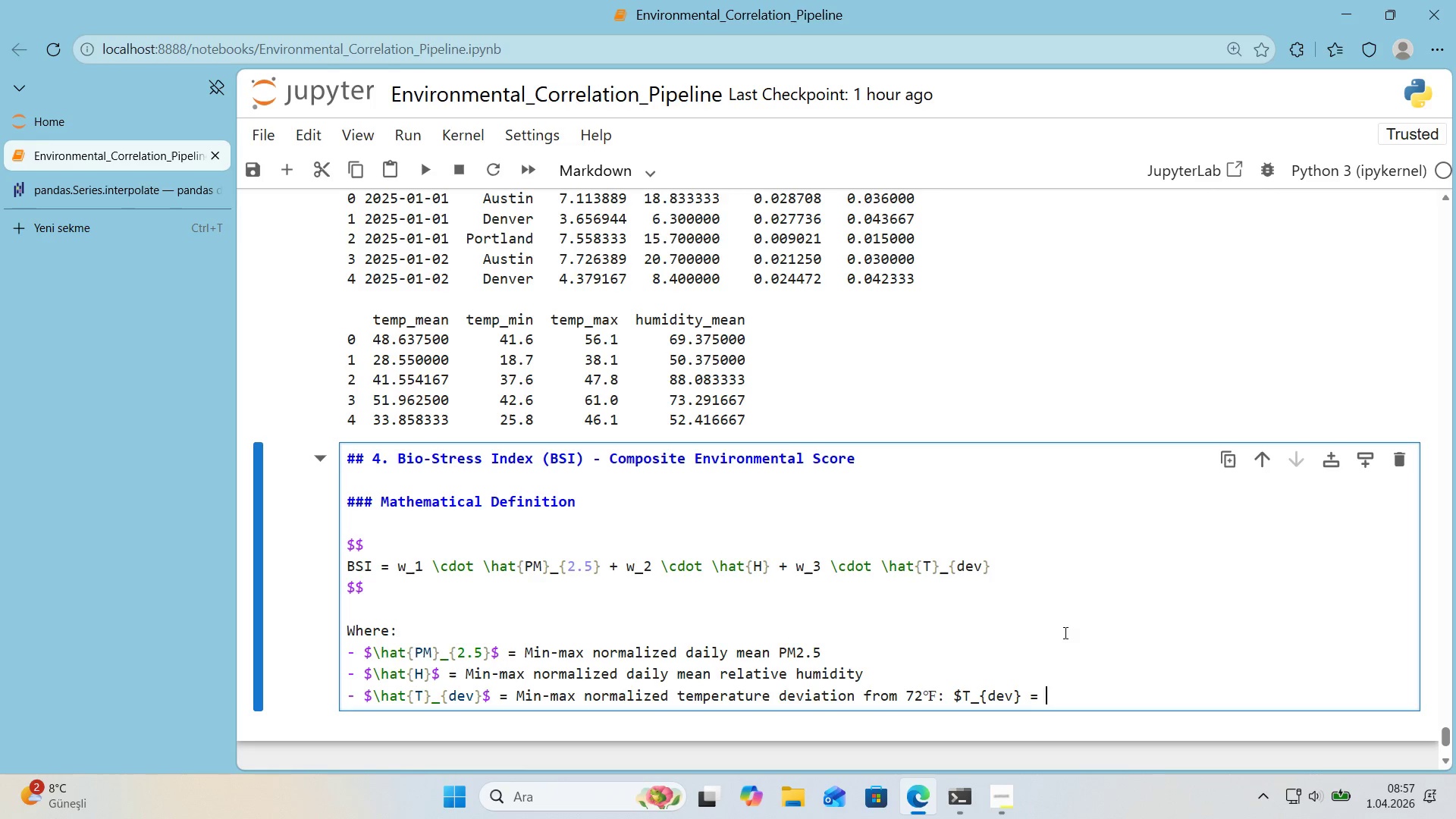 
key(Alt+Minus)
 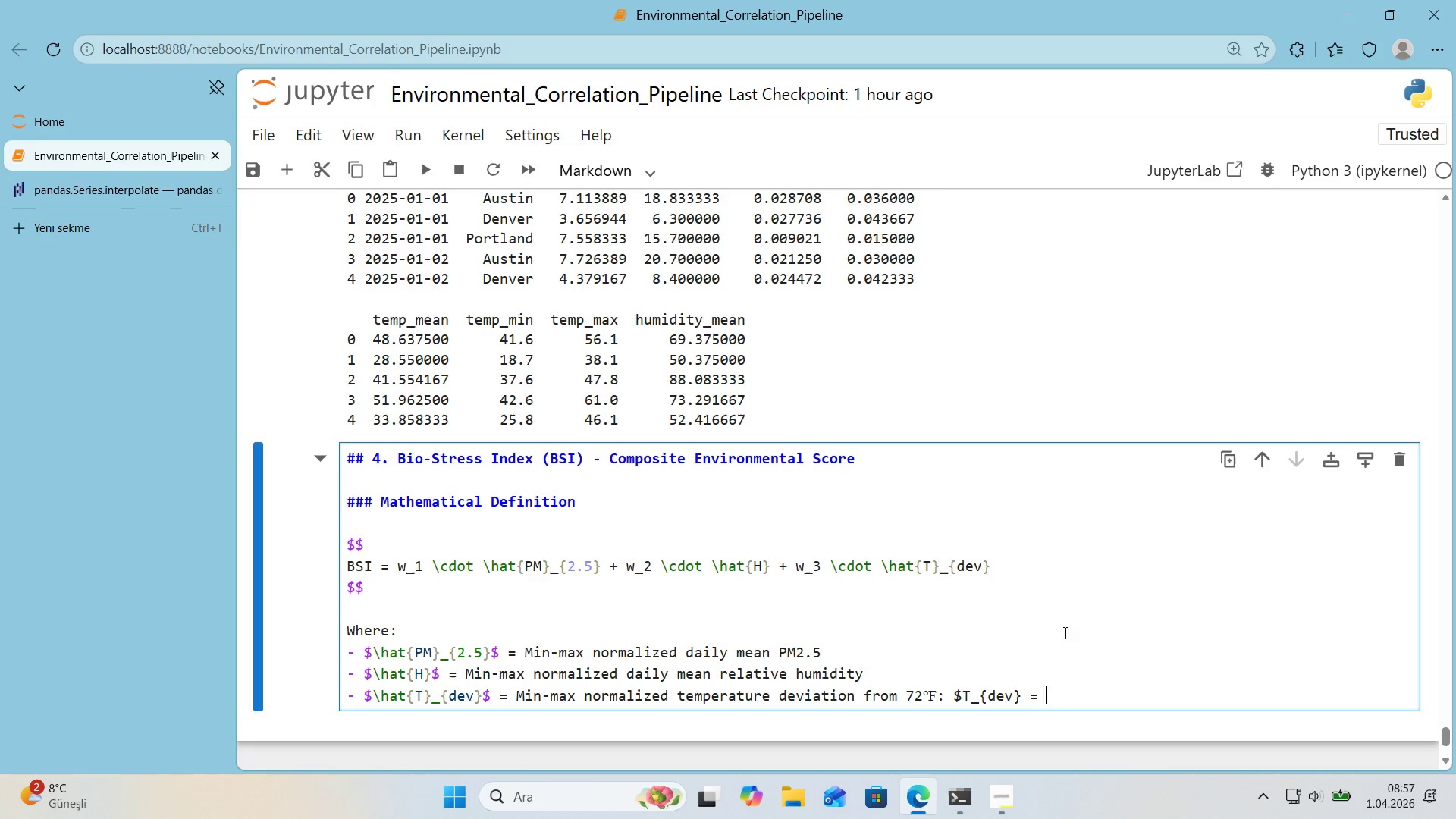 
key(CapsLock)
 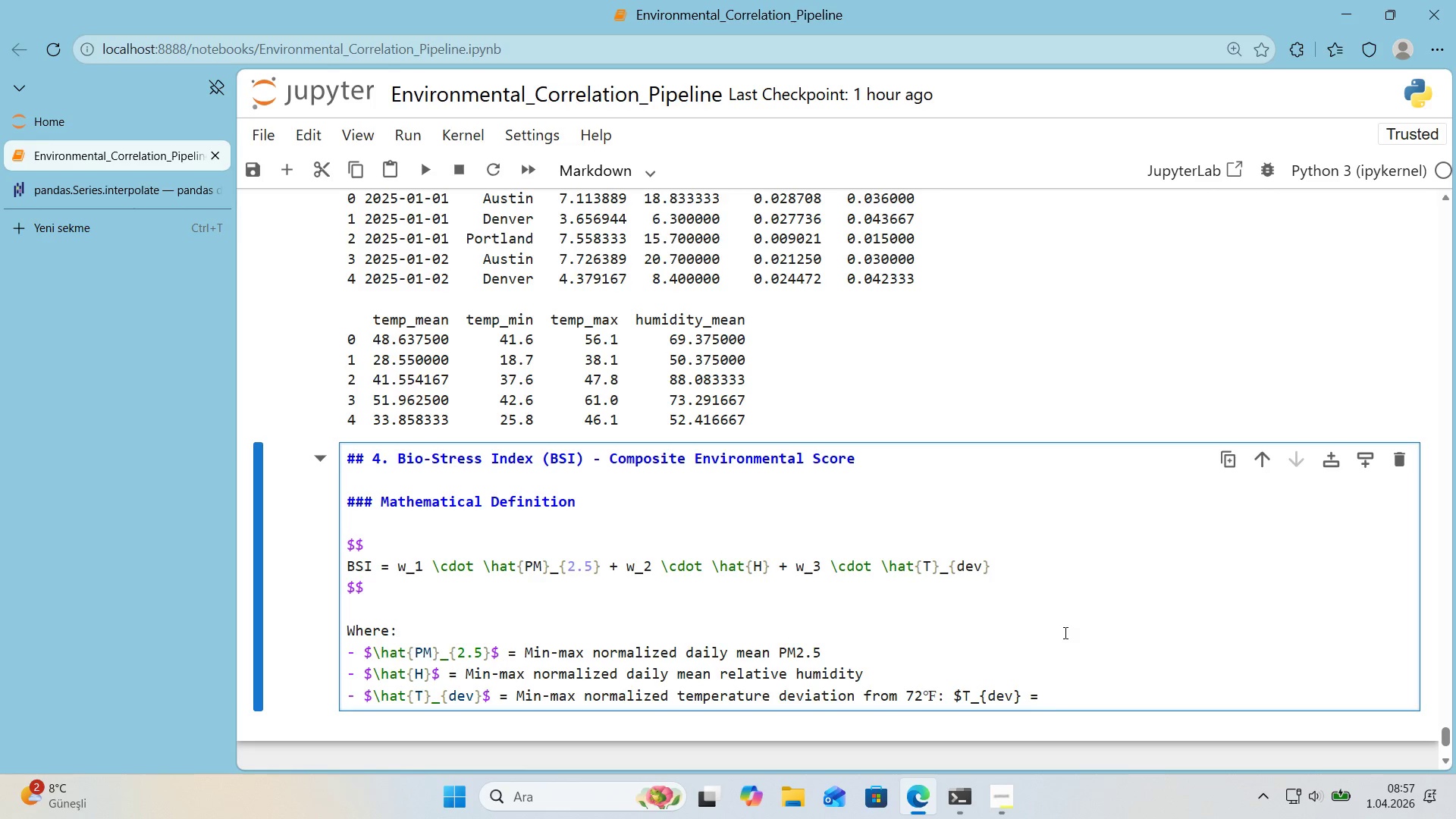 
key(T)
 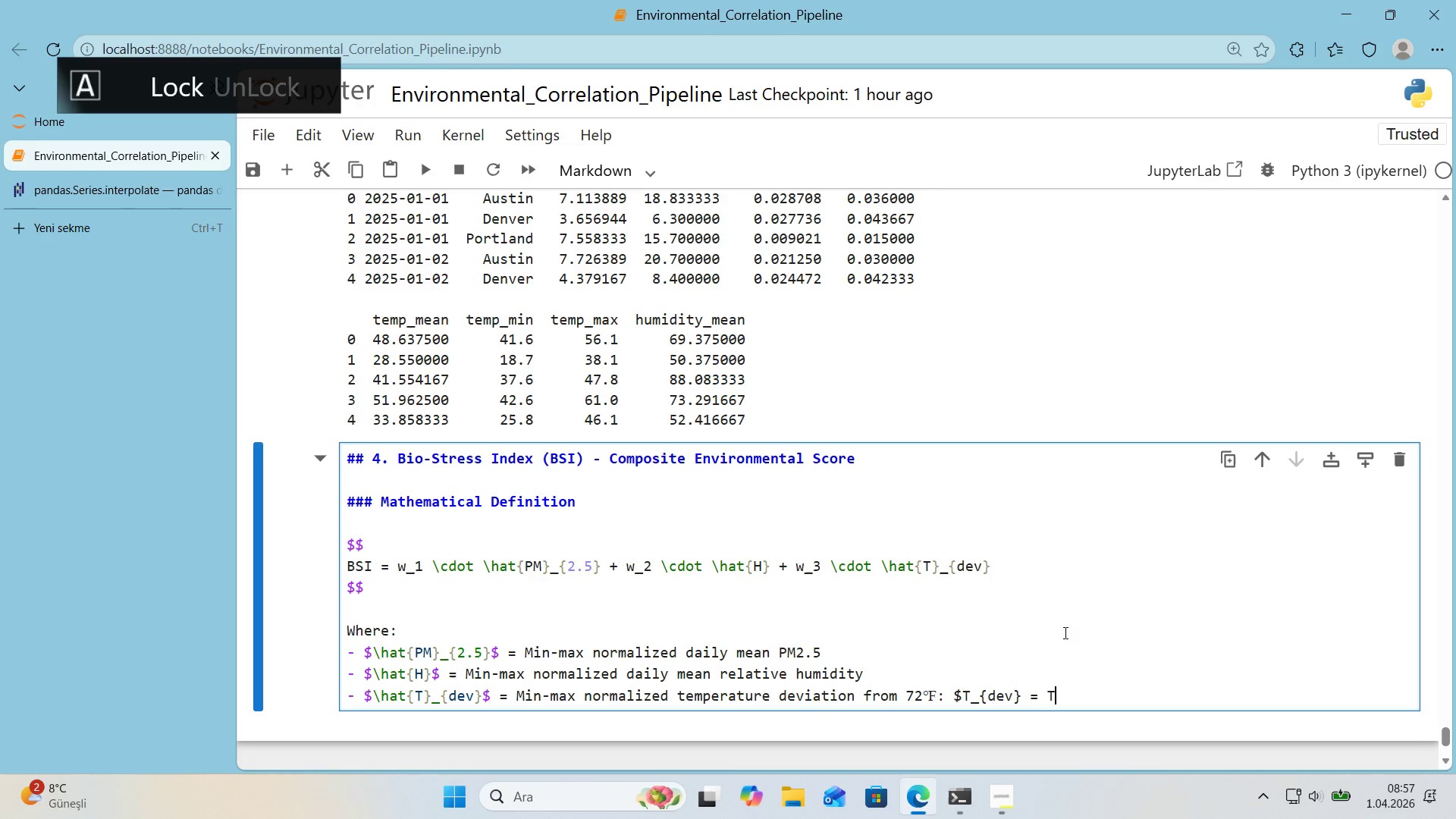 
key(Shift+Minus)
 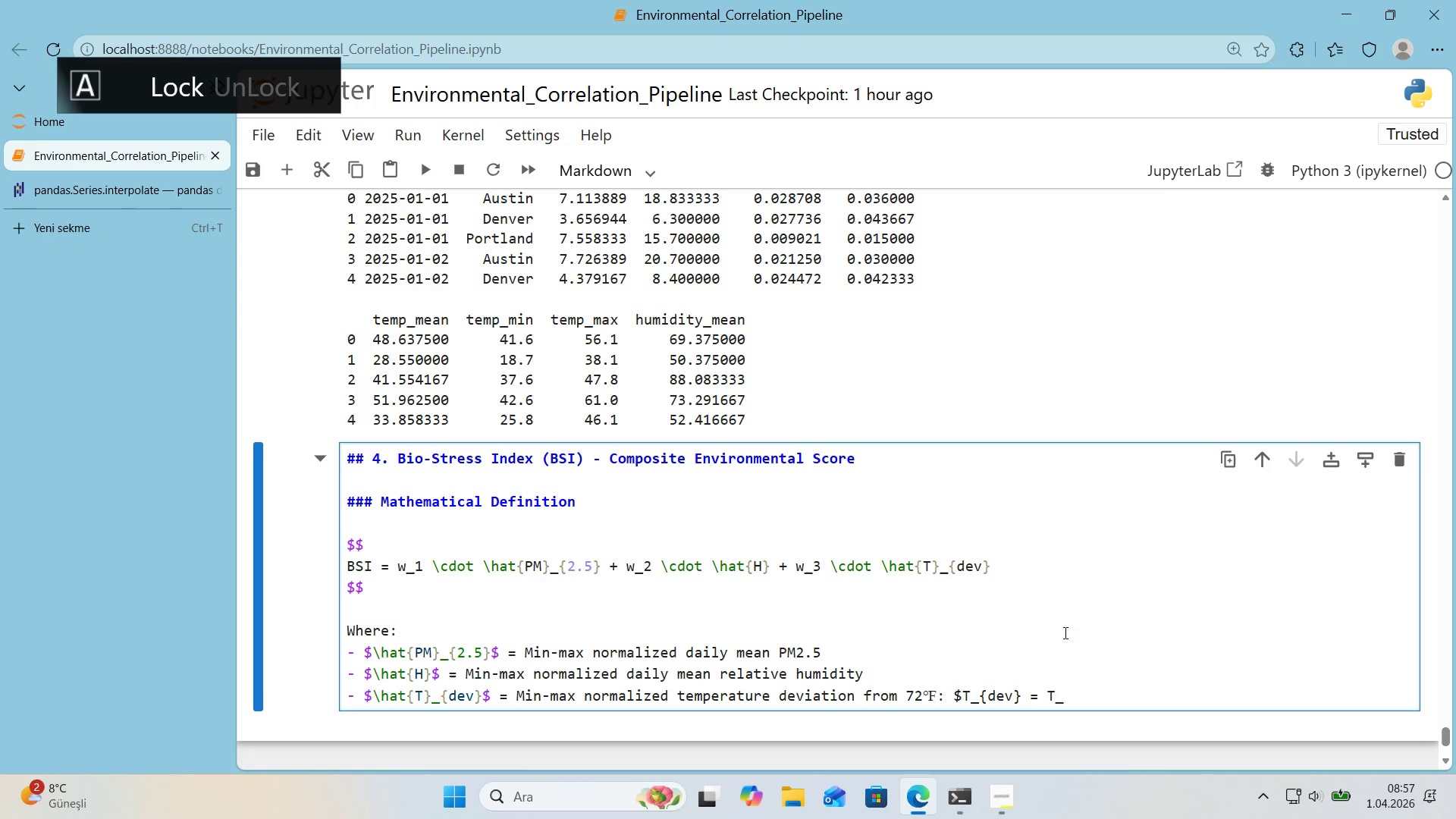 
key(Alt+Control+7)
 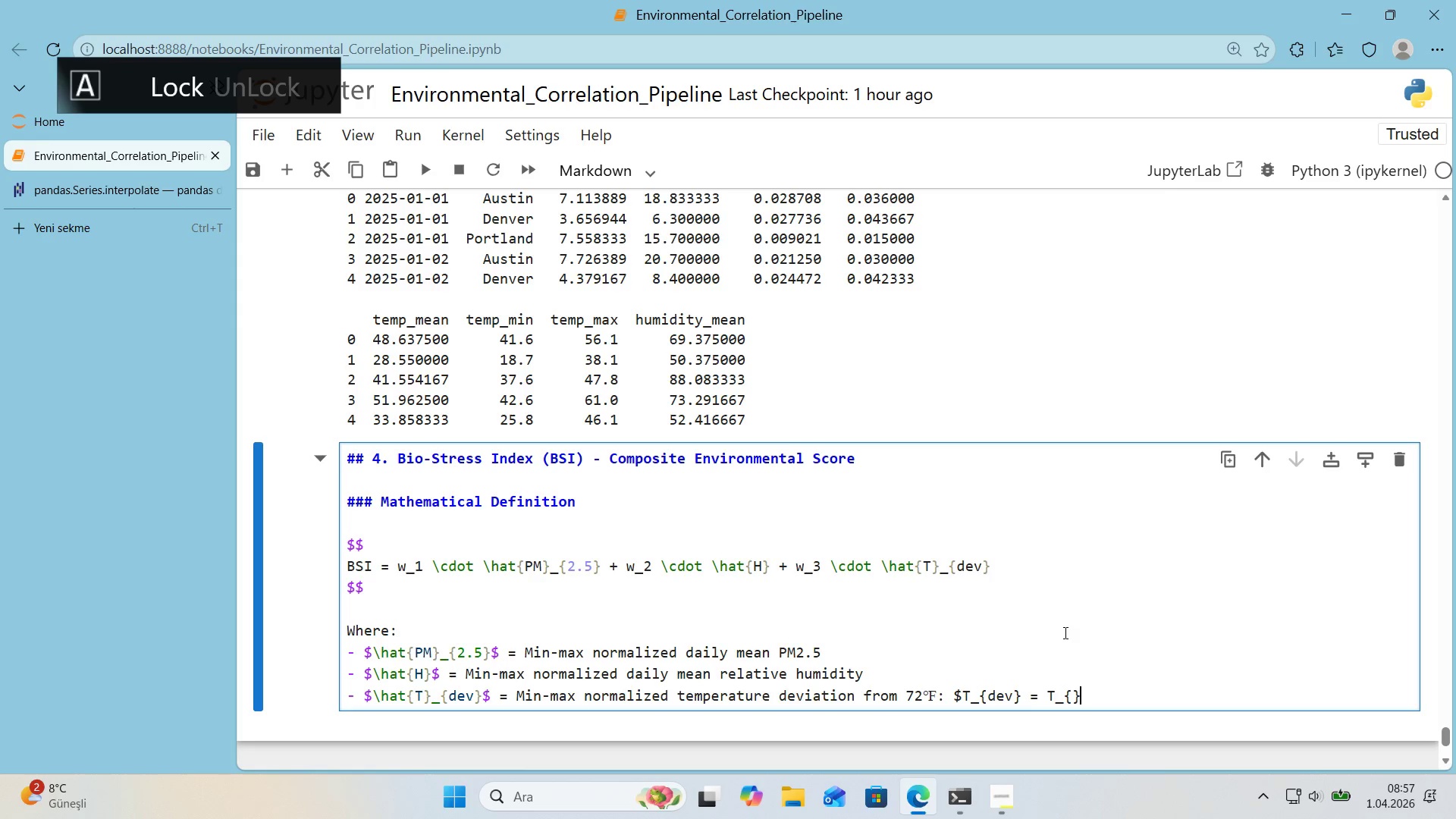 
key(Alt+Control+0)
 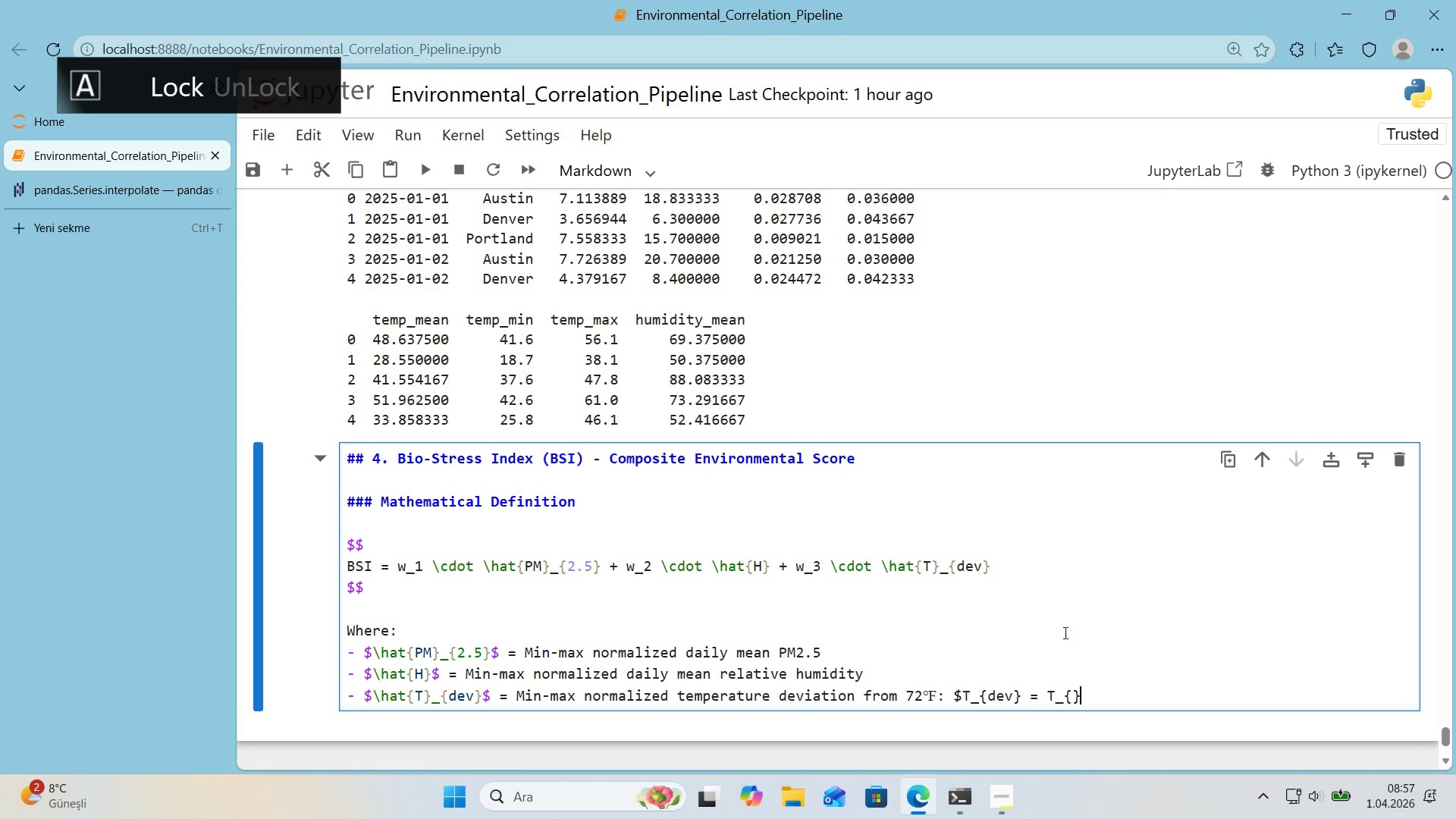 
key(ArrowLeft)
 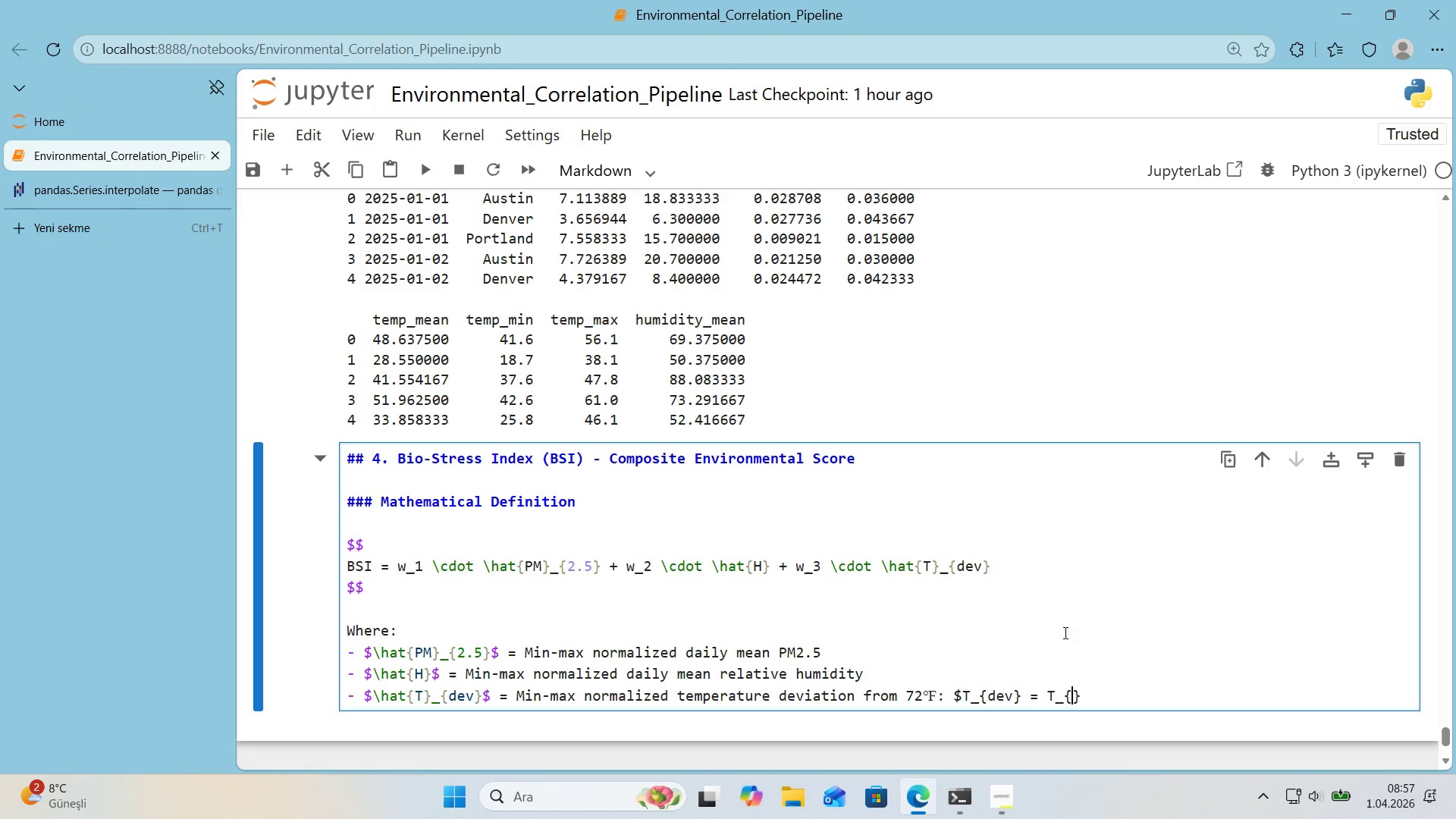 
type(DDA'LY)
key(Backspace)
key(Backspace)
key(Backspace)
key(Backspace)
key(Backspace)
key(Backspace)
type(da'ly)
 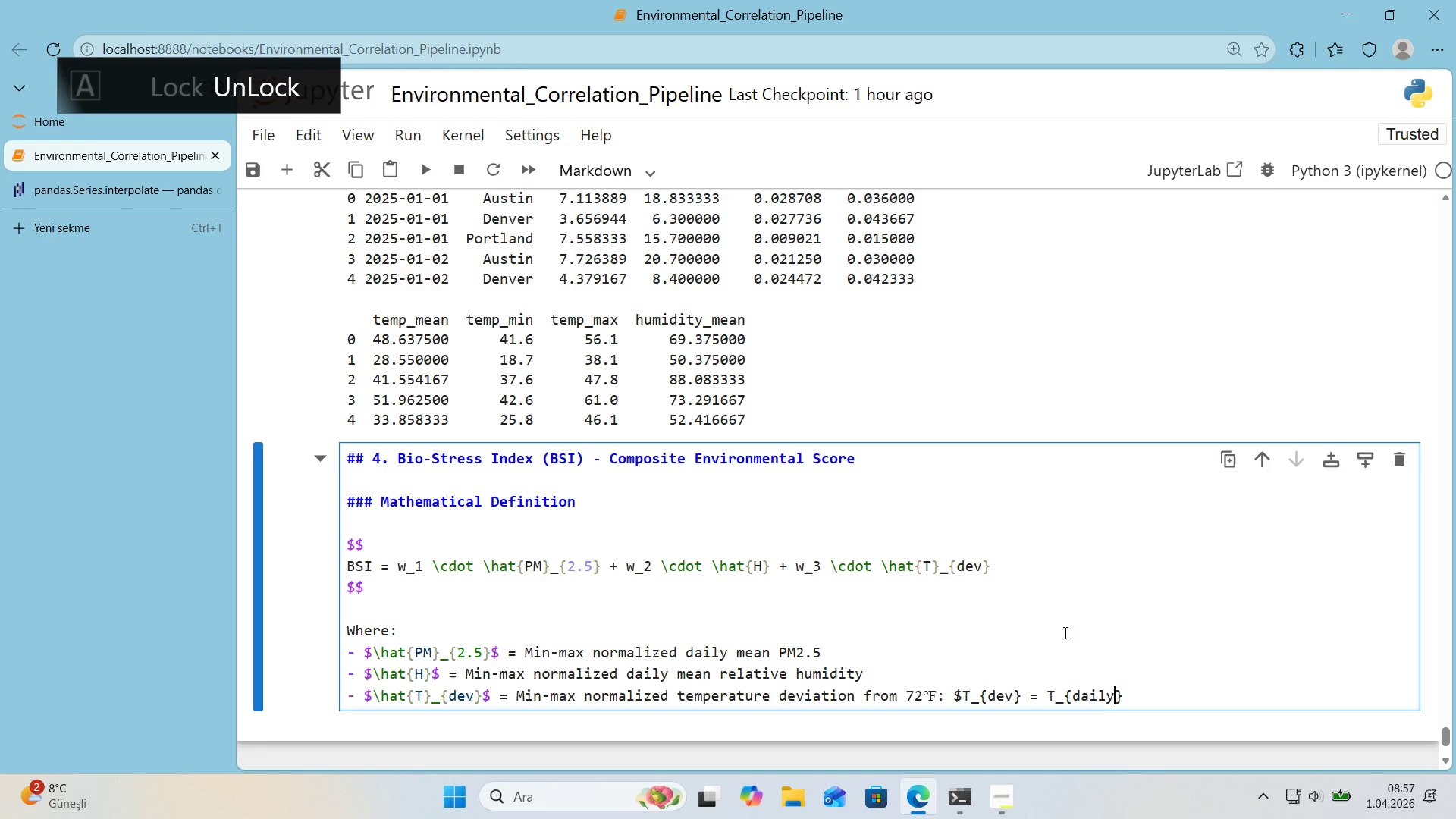 
key(ArrowRight)
 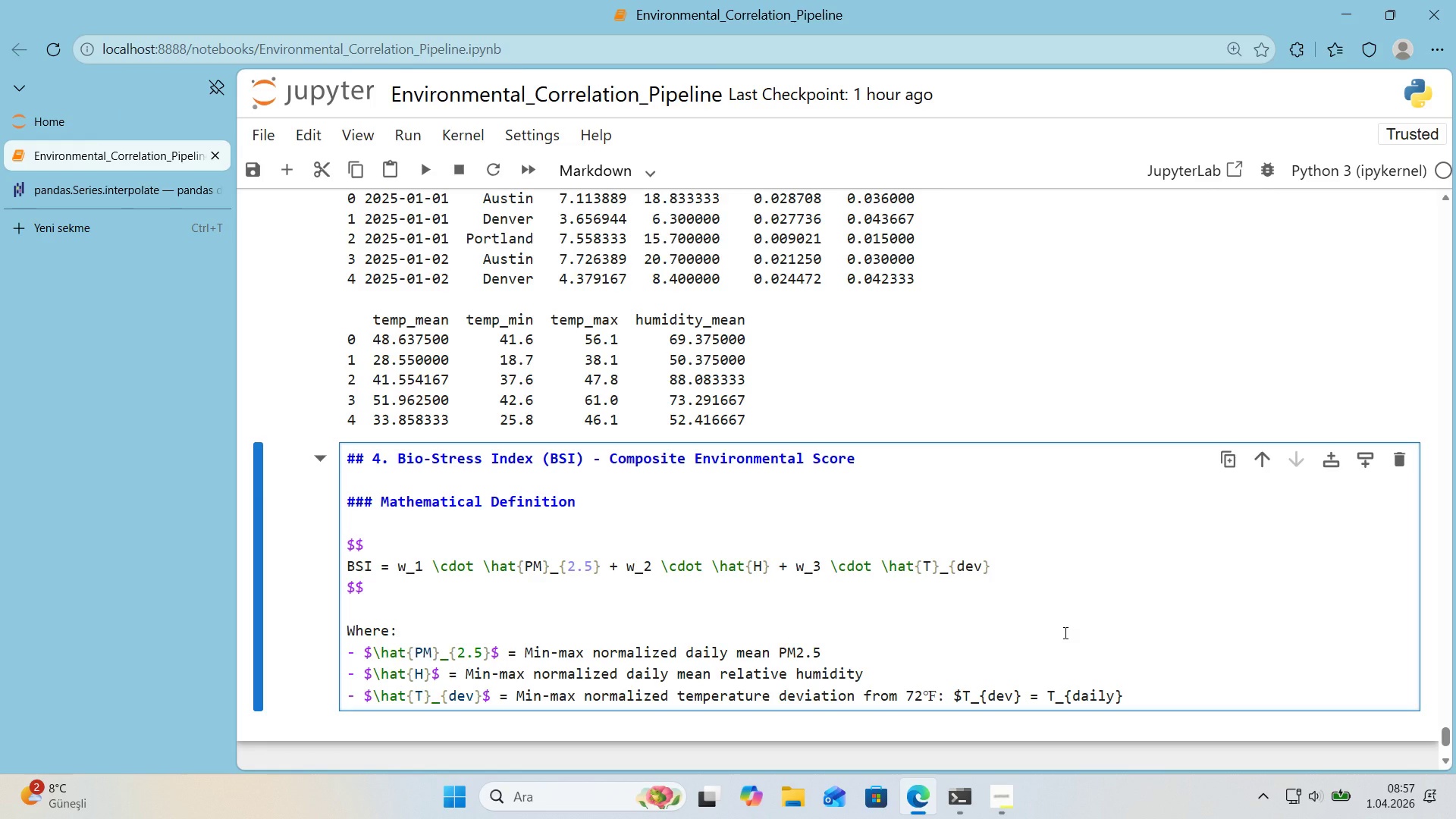 
key(Space)
 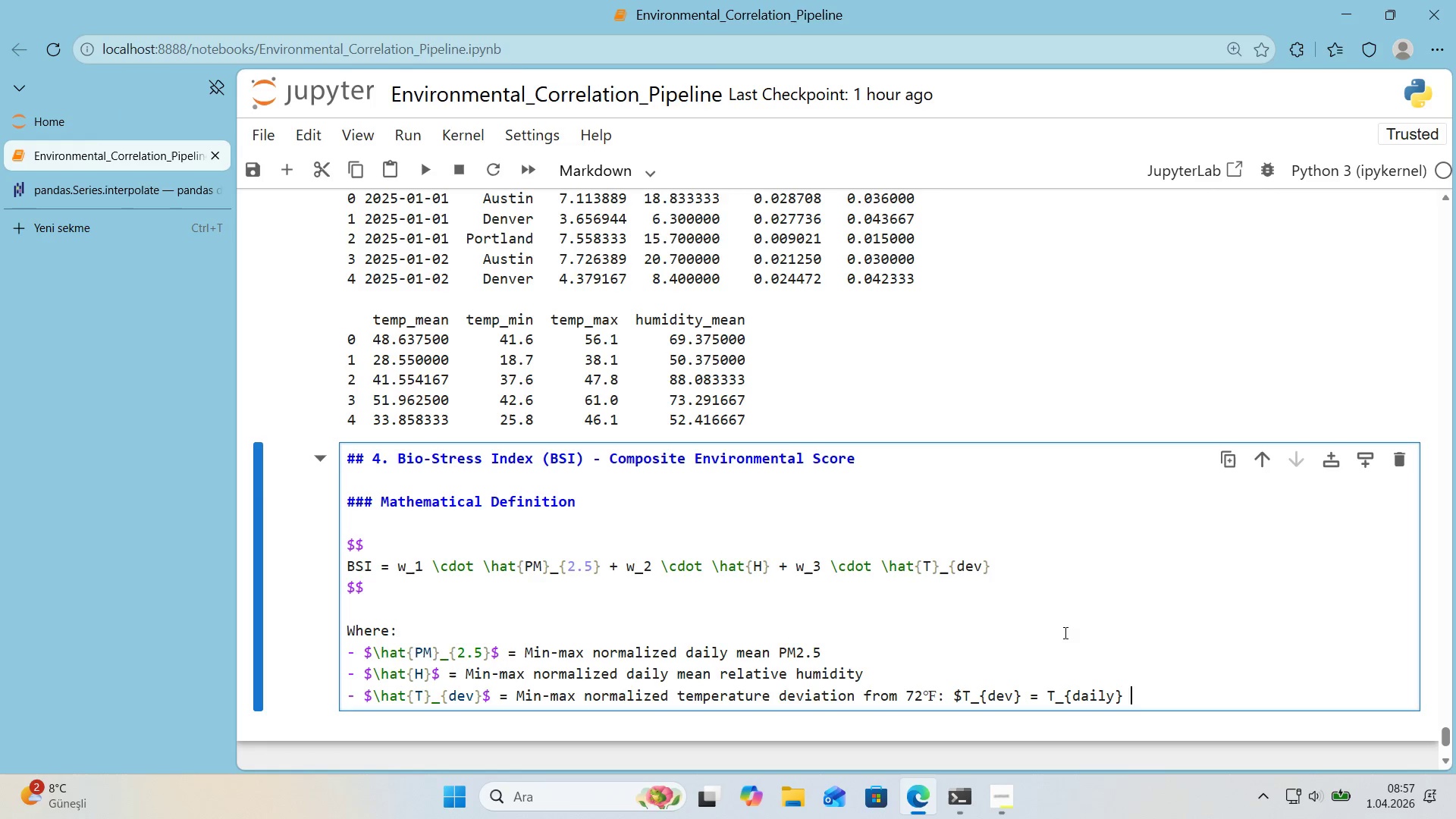 
key(NumpadSubtract)
 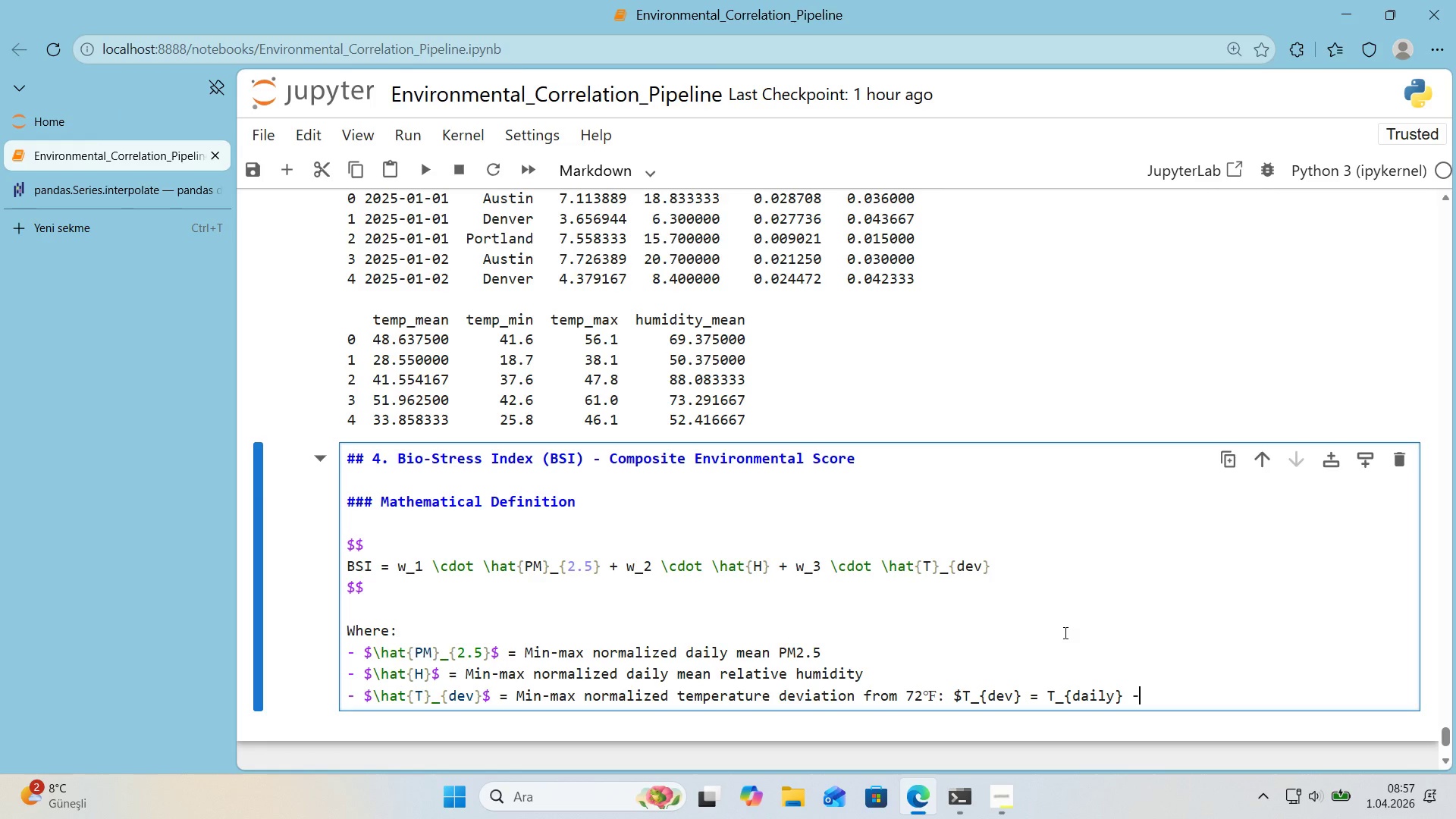 
key(Space)
 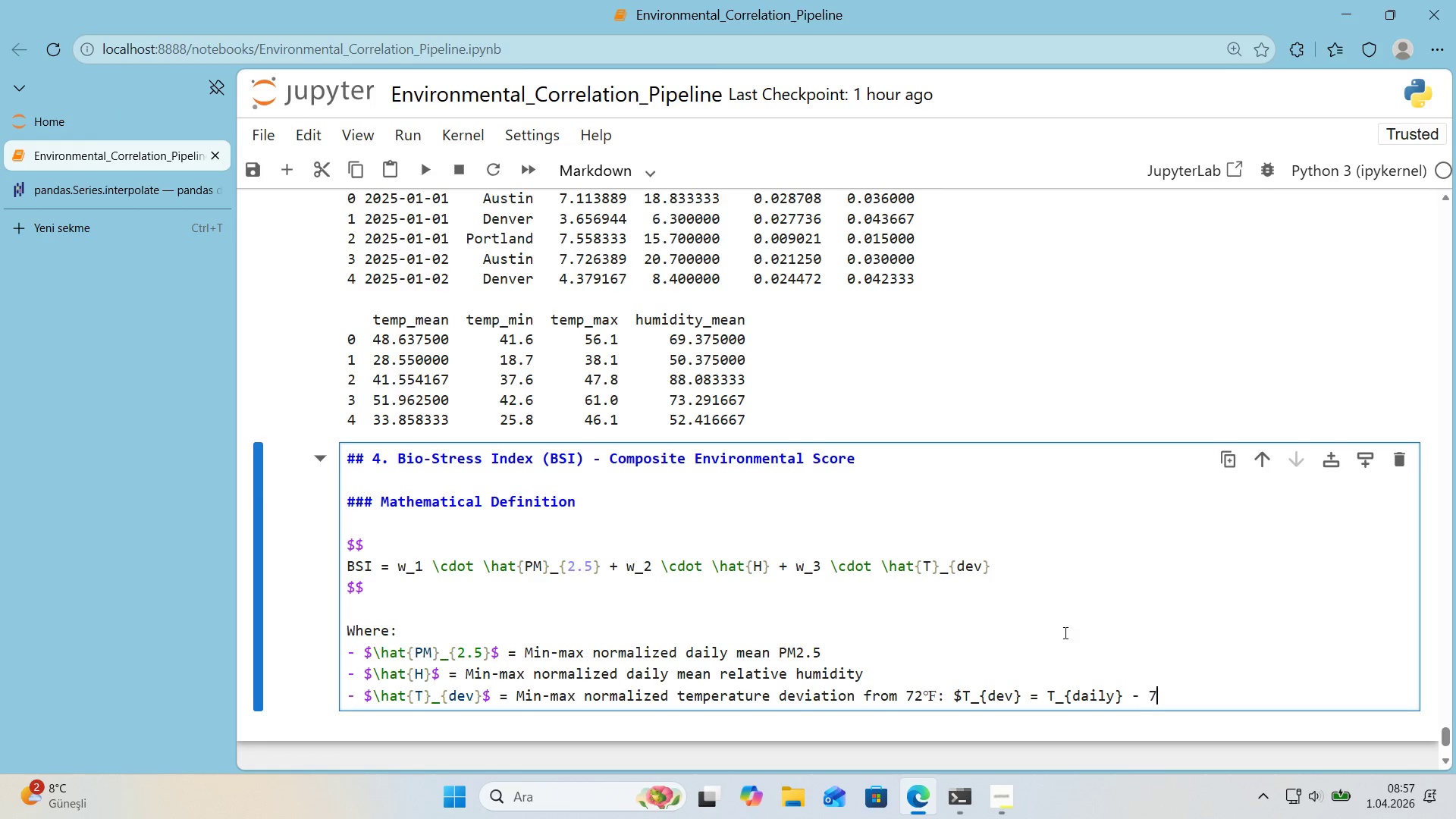 
key(Numpad7)
 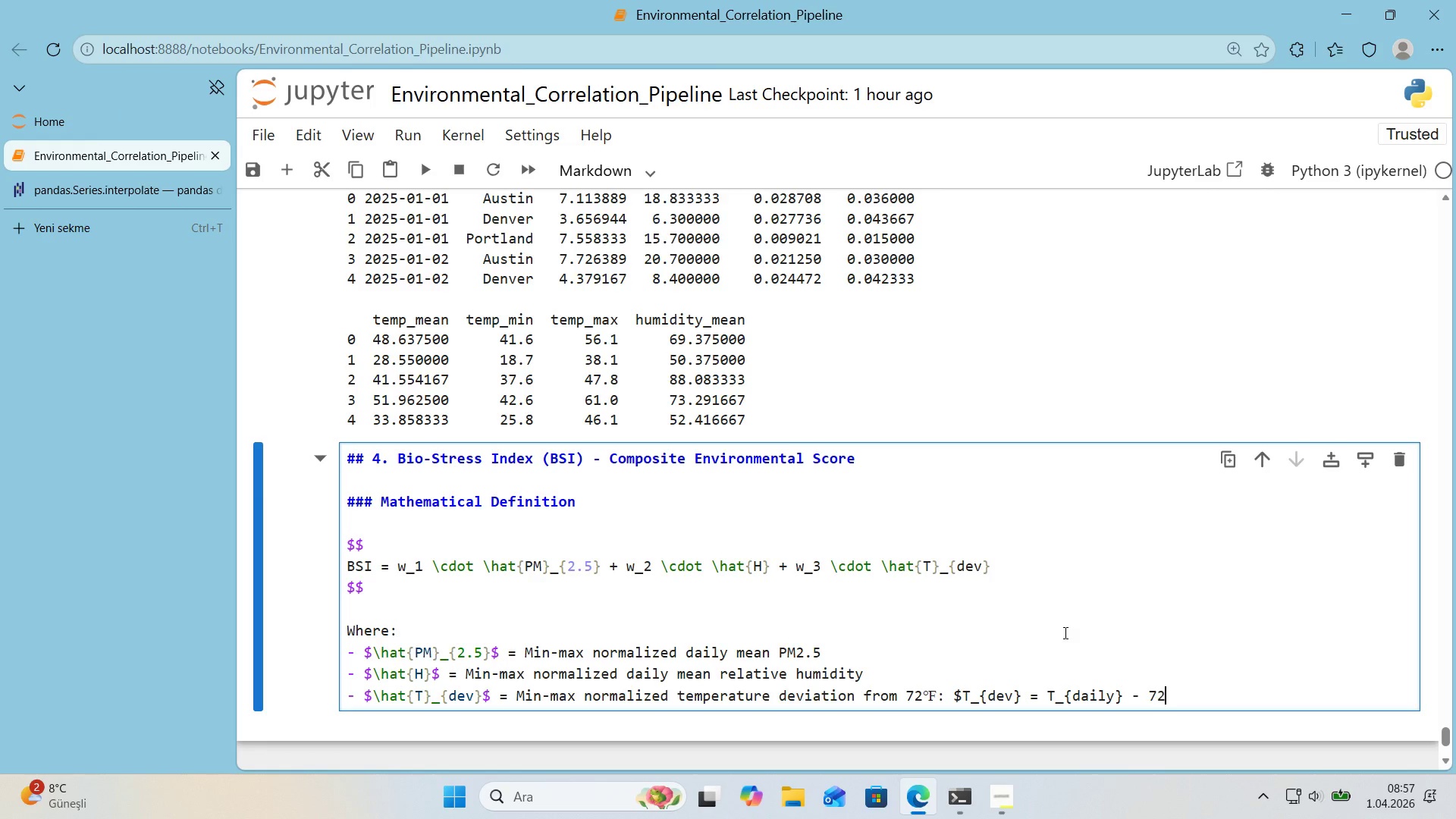 
key(Numpad2)
 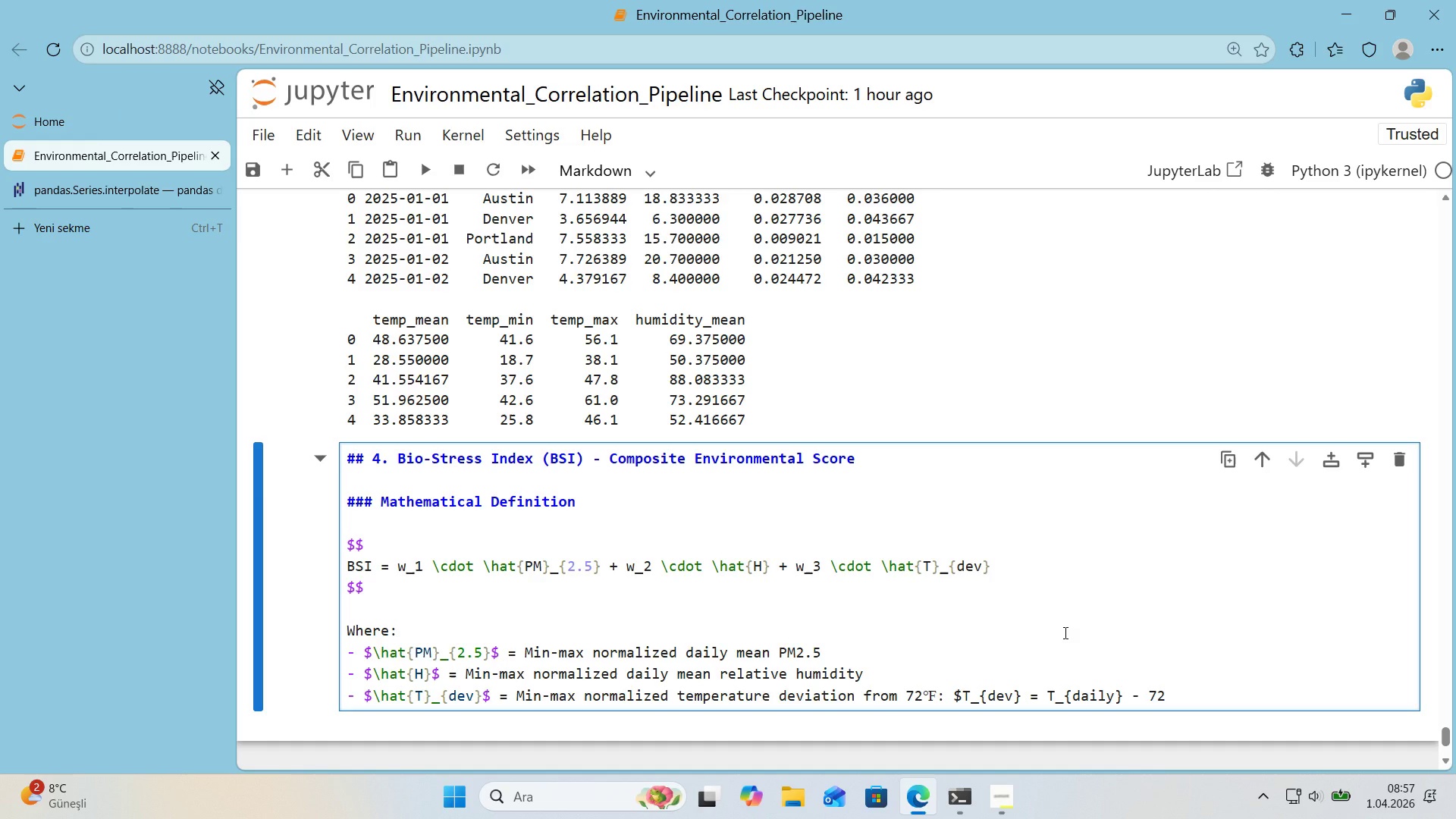 
key(Alt+Control+Minus)
 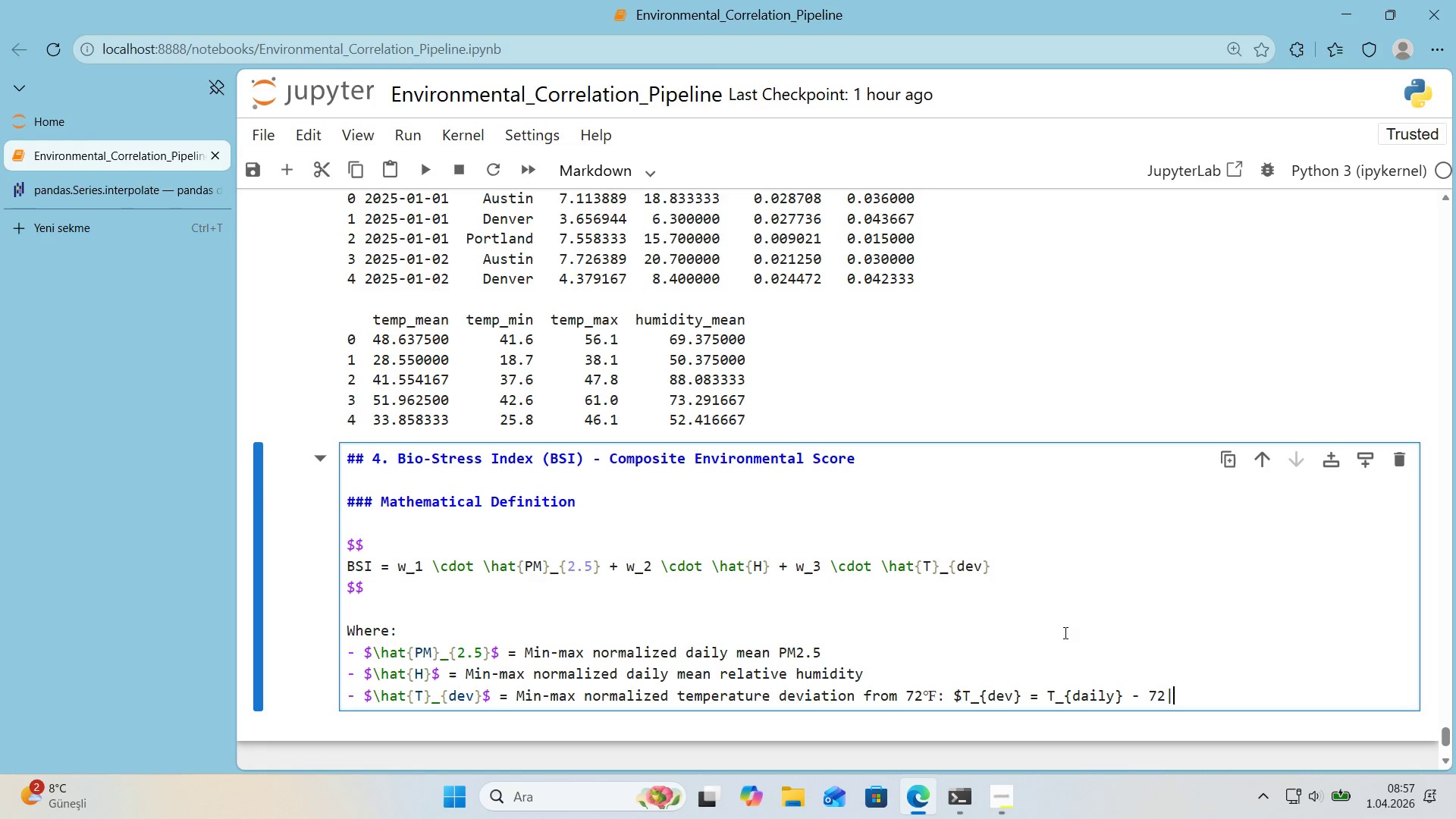 
key(Alt+Control+4)
 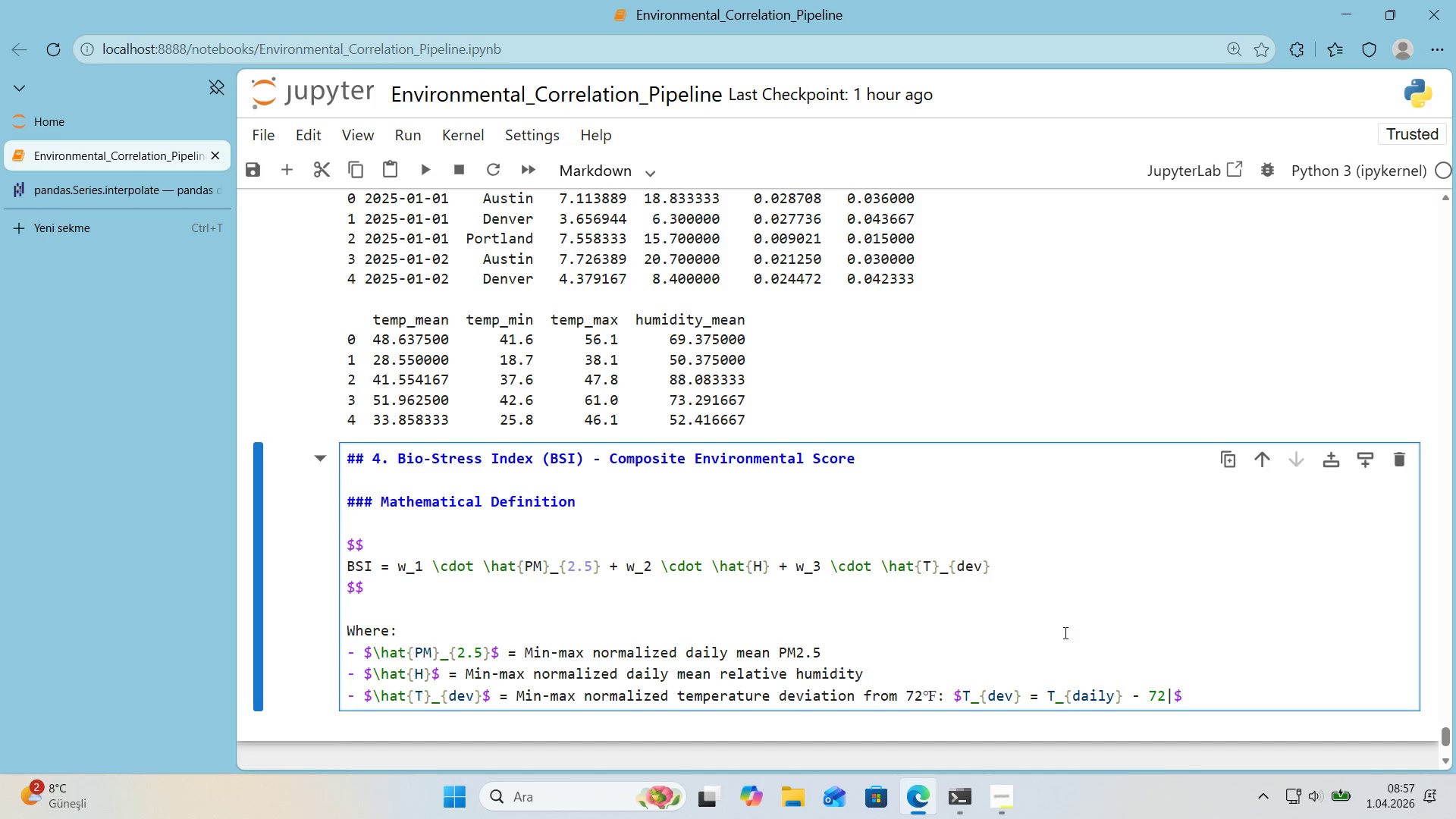 
key(Enter)
 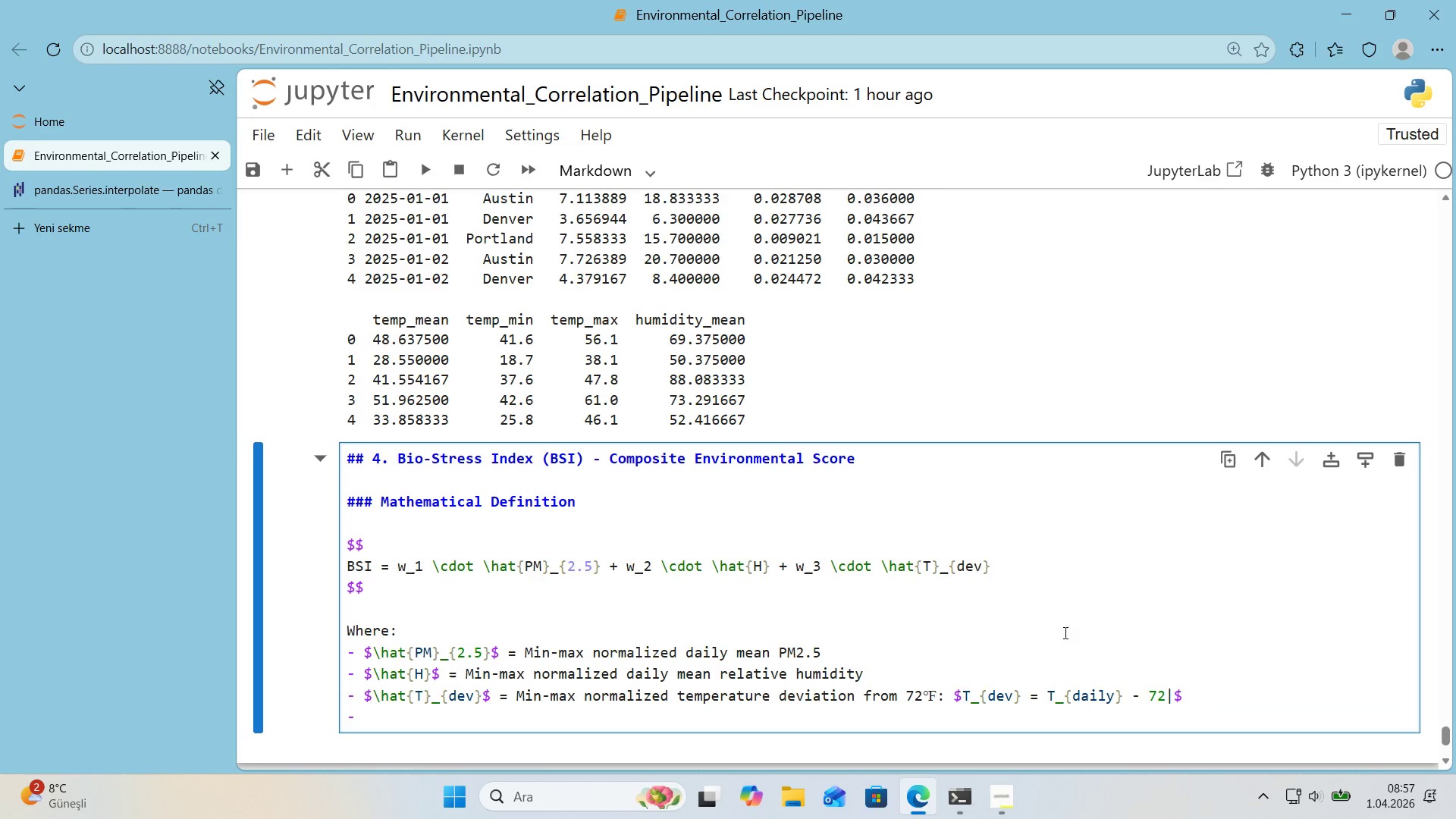 
key(Enter)
 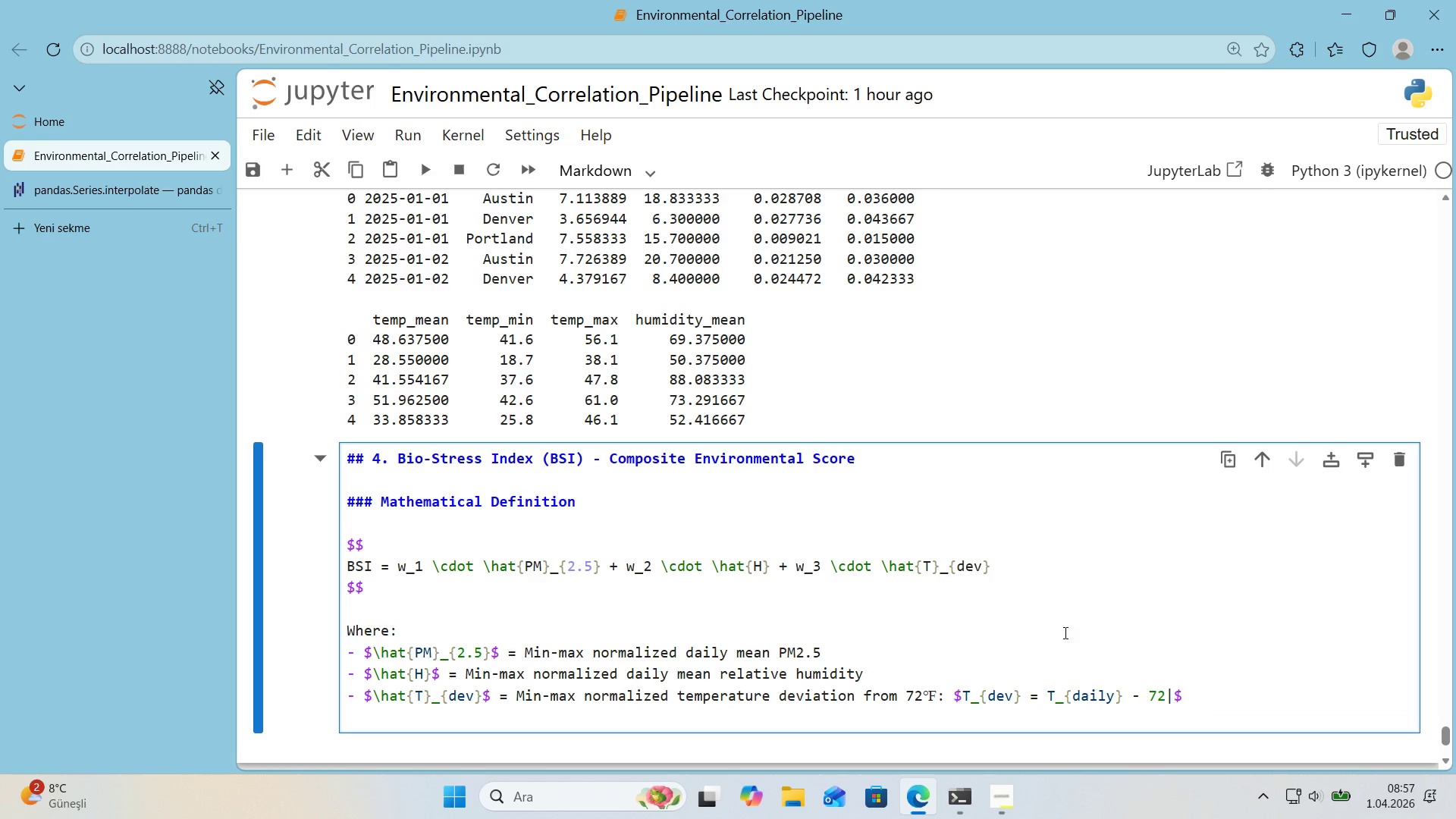 
key(Enter)
 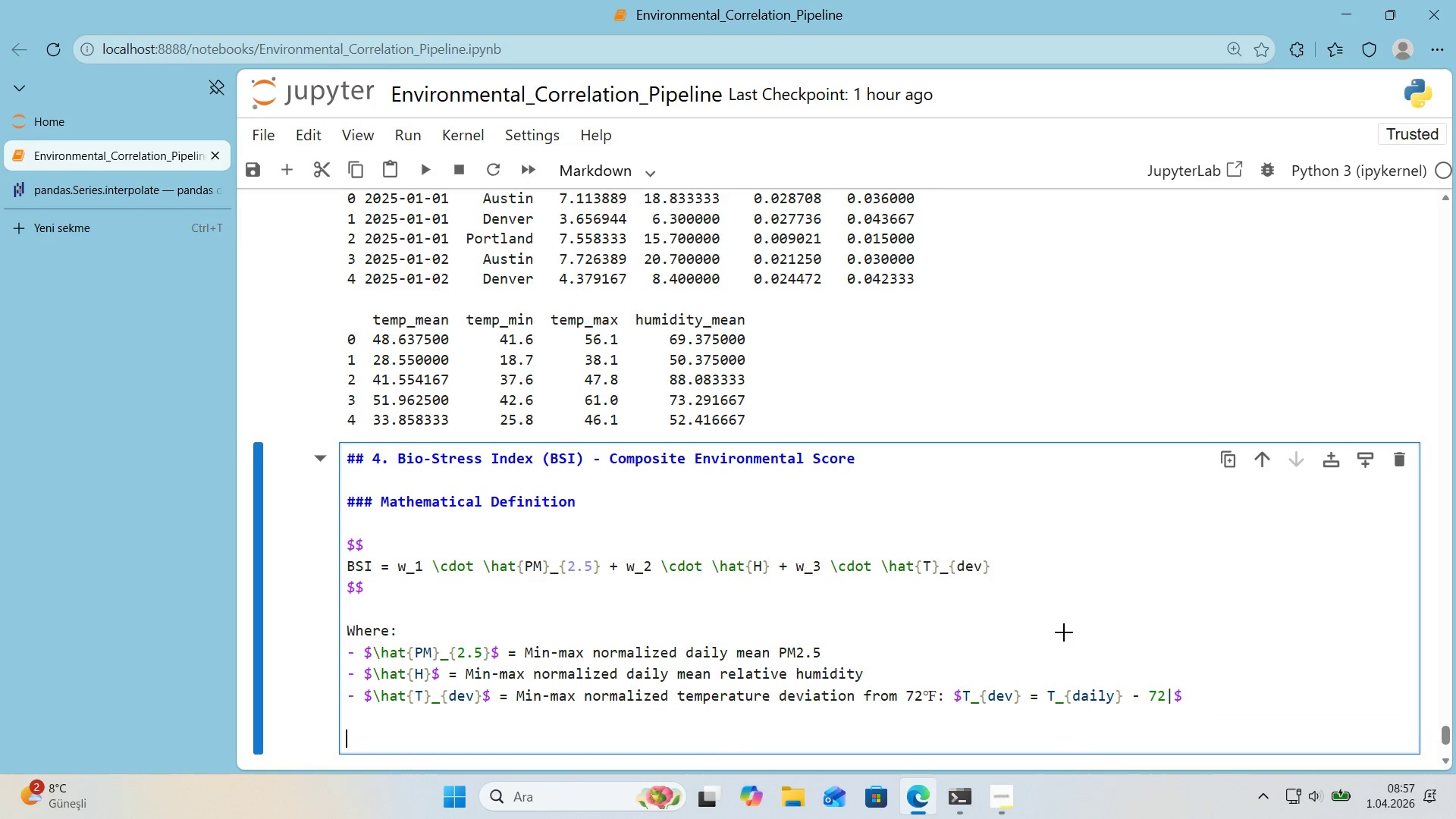 
key(Alt+Control+3)
 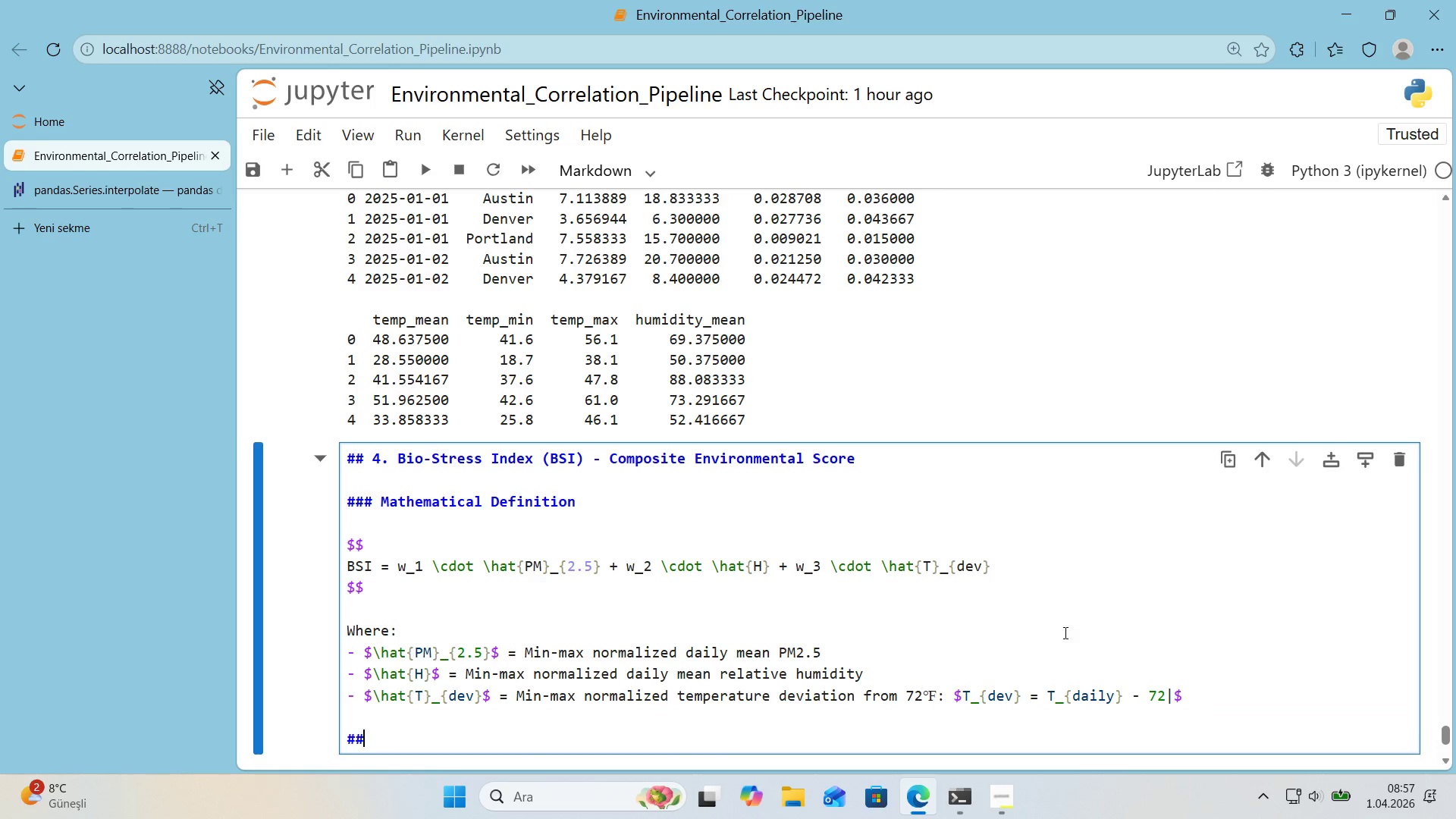 
key(Alt+Control+3)
 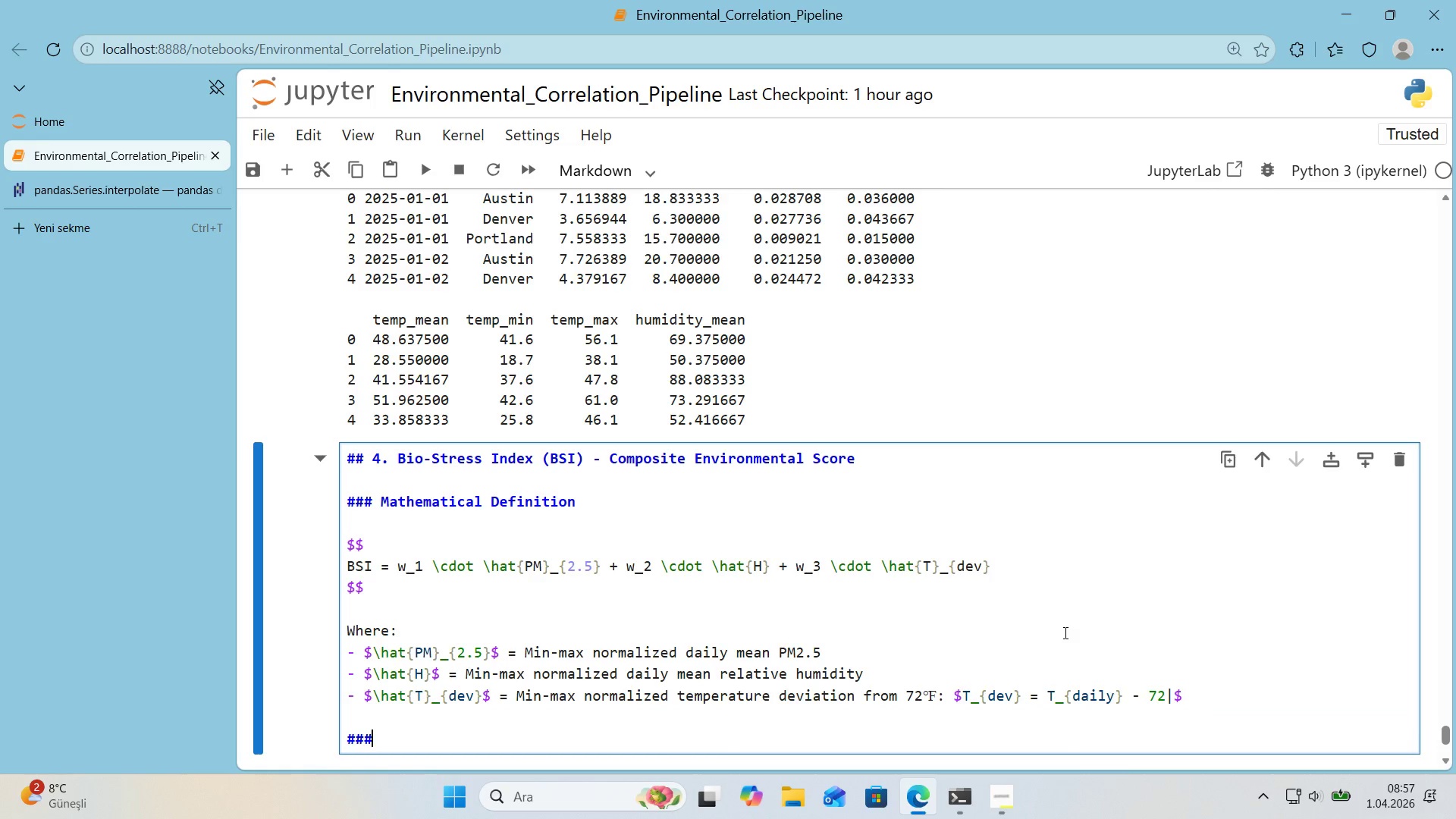 
key(Alt+Control+3)
 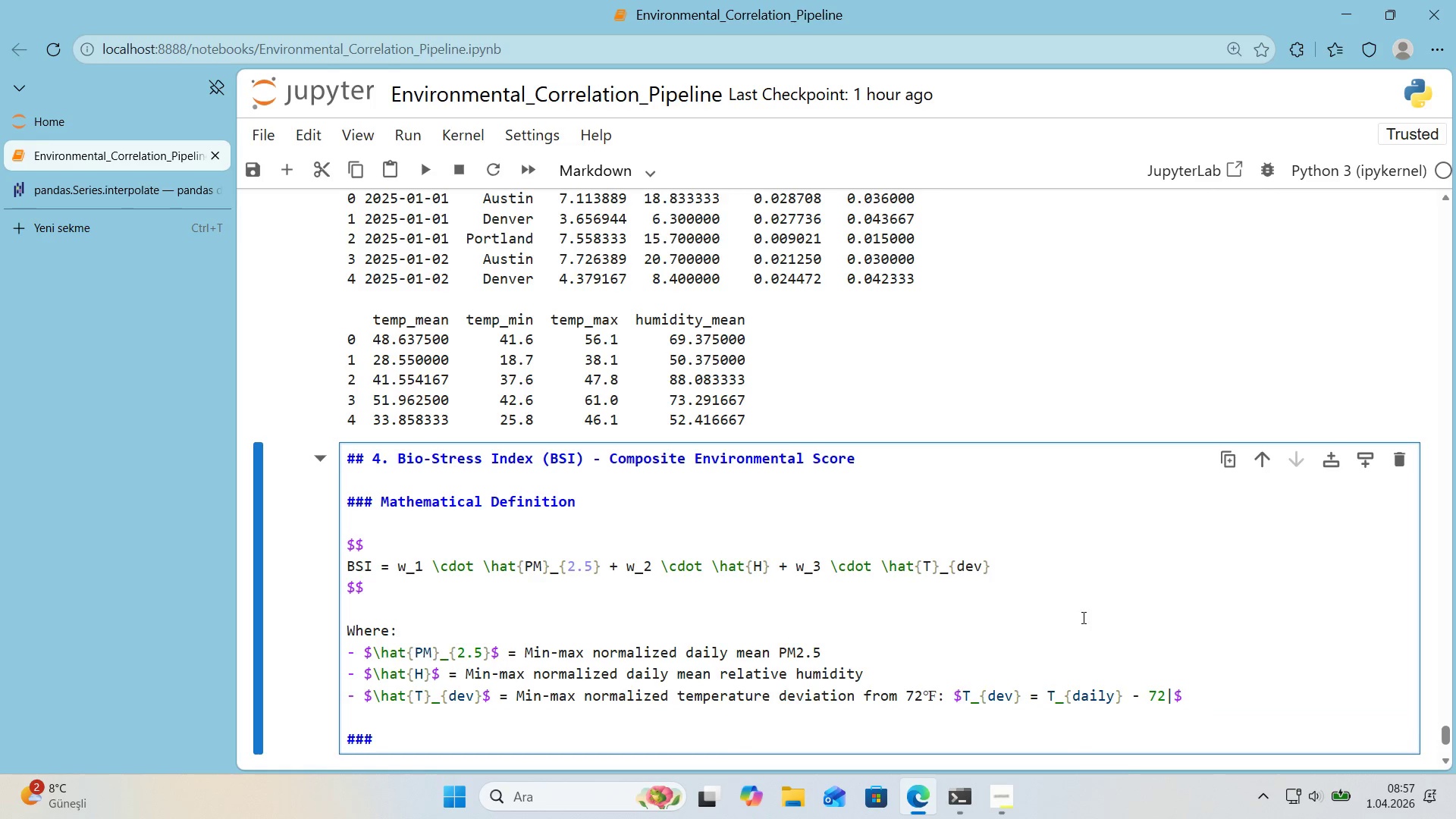 
key(Space)
 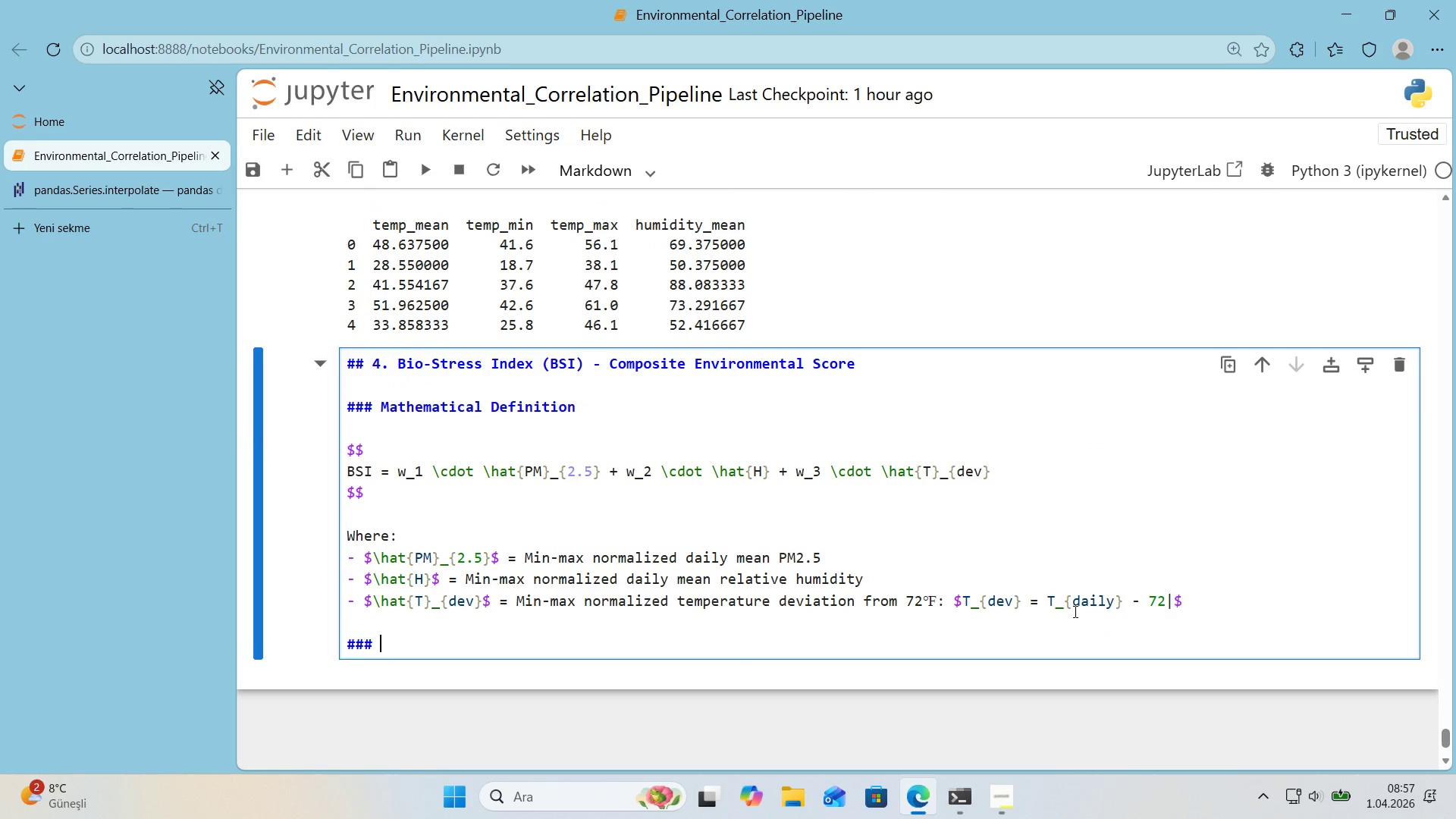 
scroll: coordinate [1076, 611], scroll_direction: down, amount: 1.0
 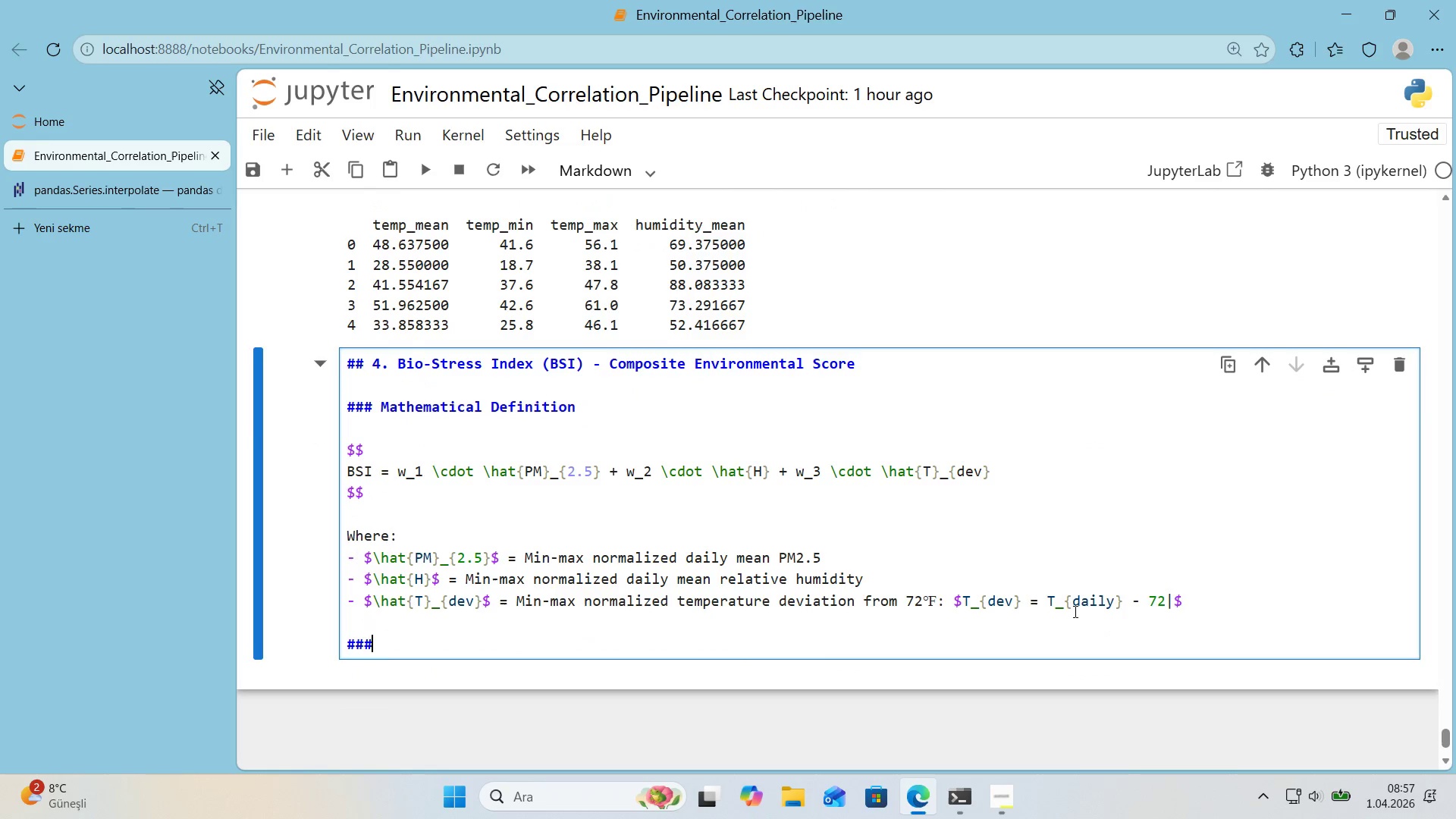 
type(We'ght Just'f'cat'on)
 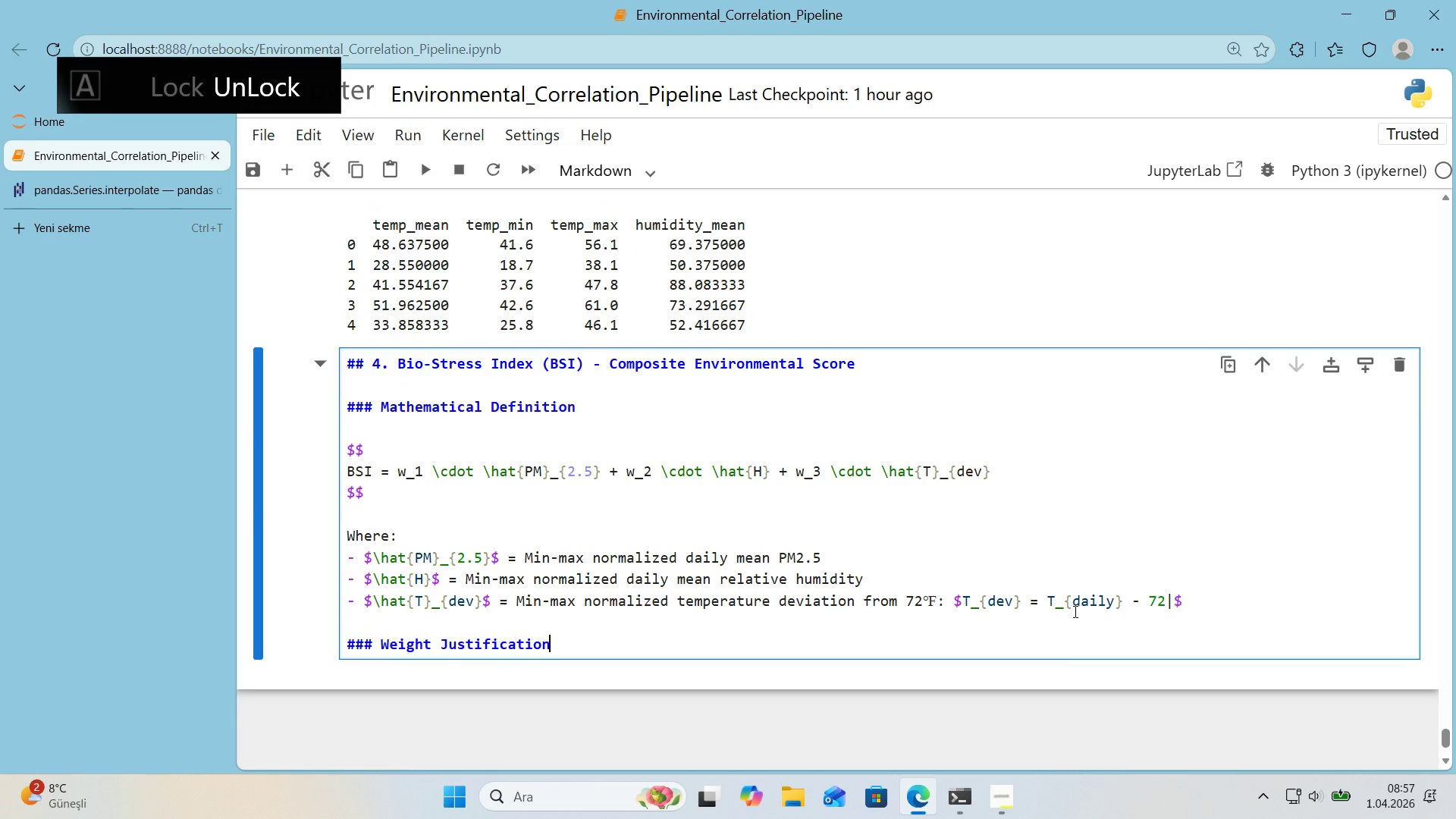 
key(Enter)
 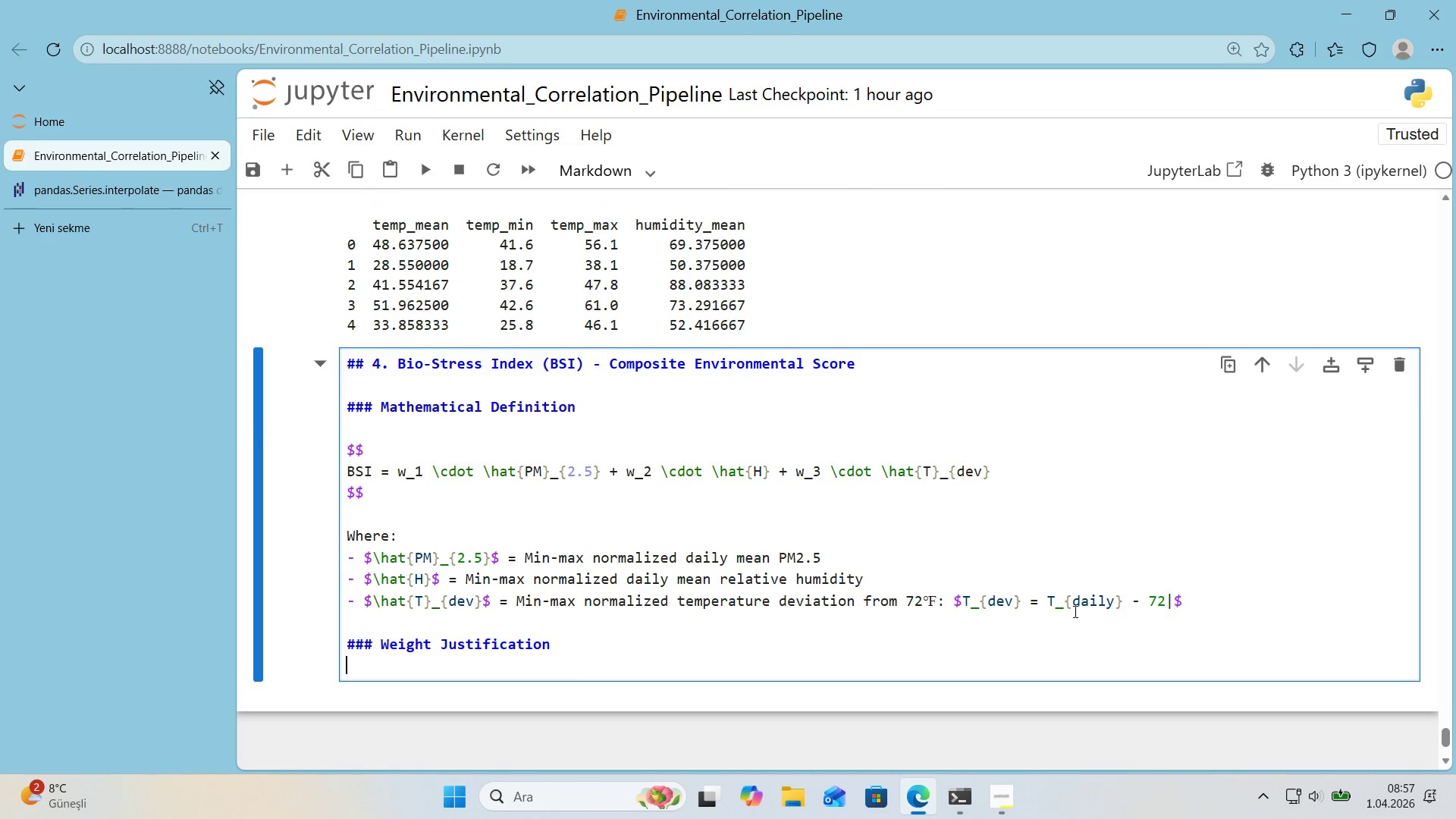 
key(Enter)
 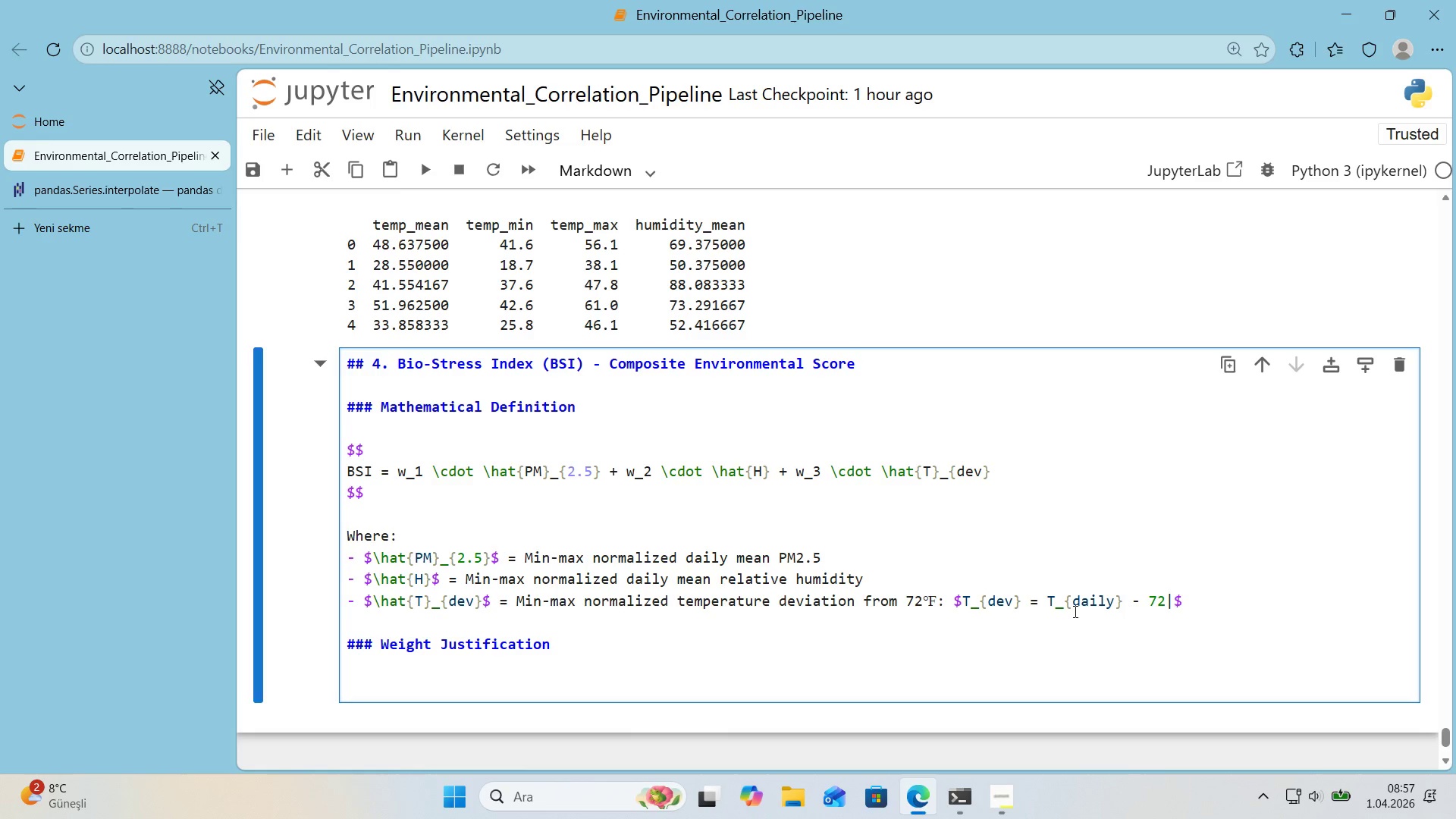 
key(Alt+Control+Minus)
 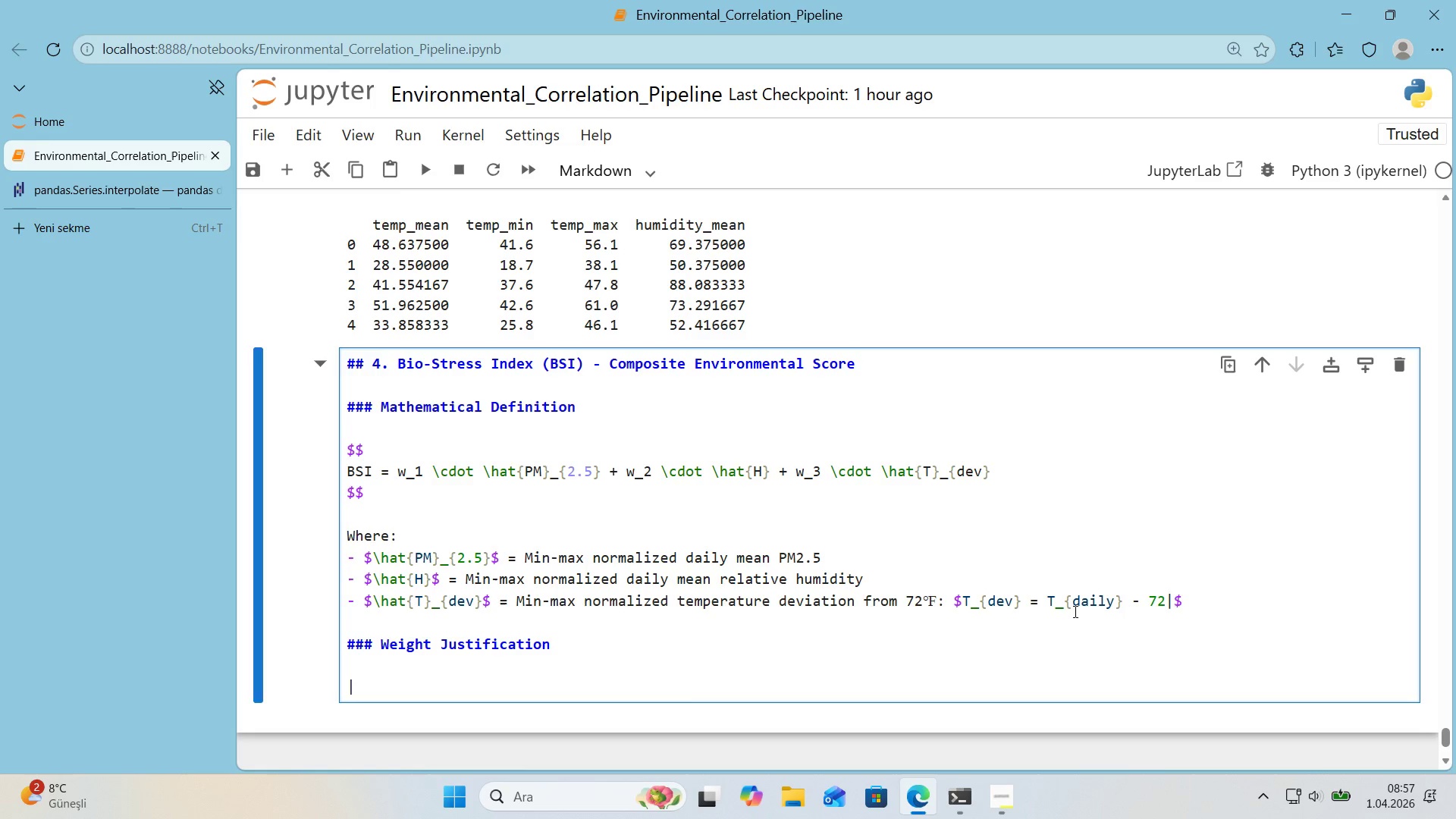 
type( We'ght)
 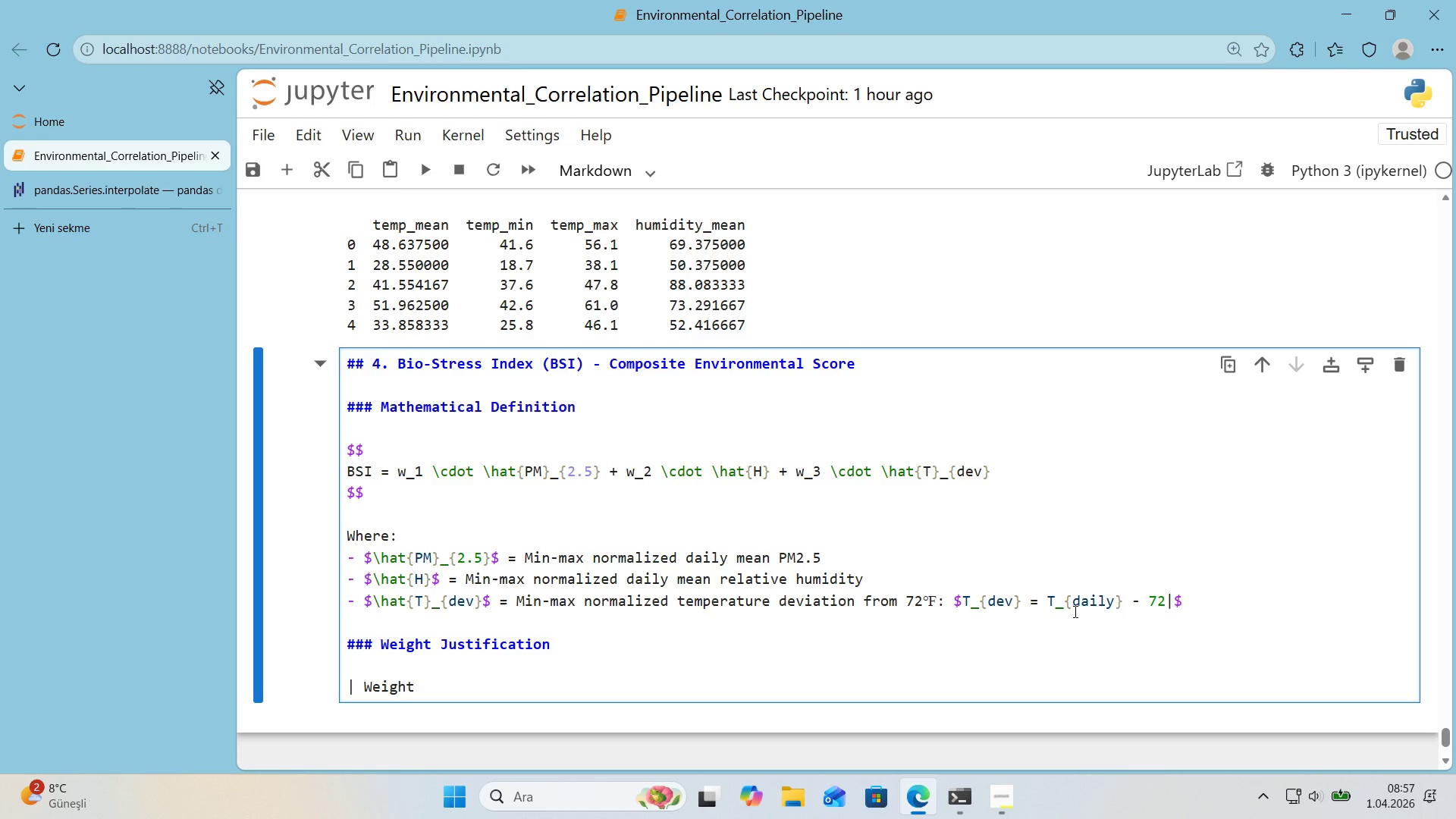 
wait(6.16)
 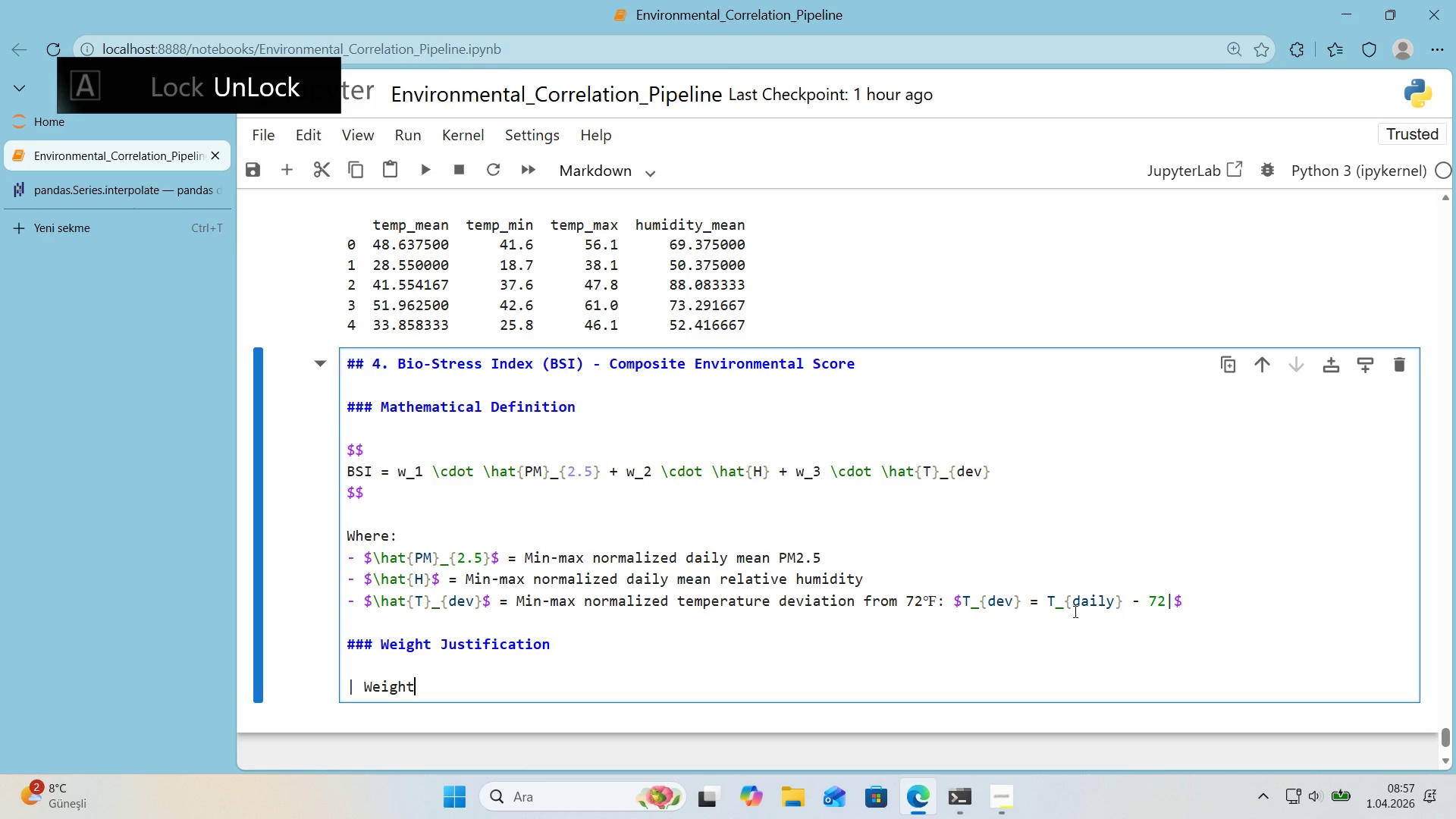 
key(Space)
 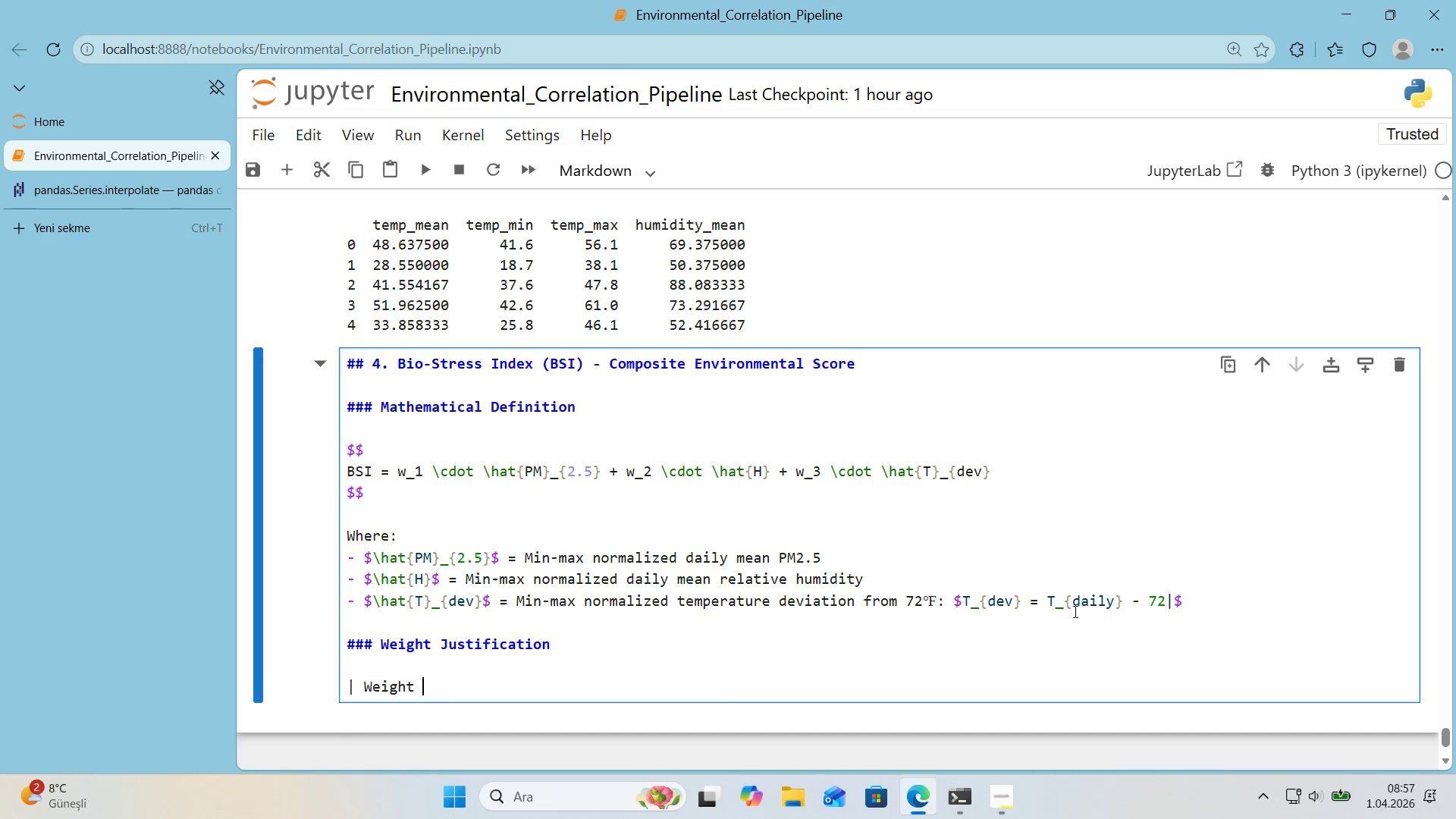 
key(Alt+Control+Minus)
 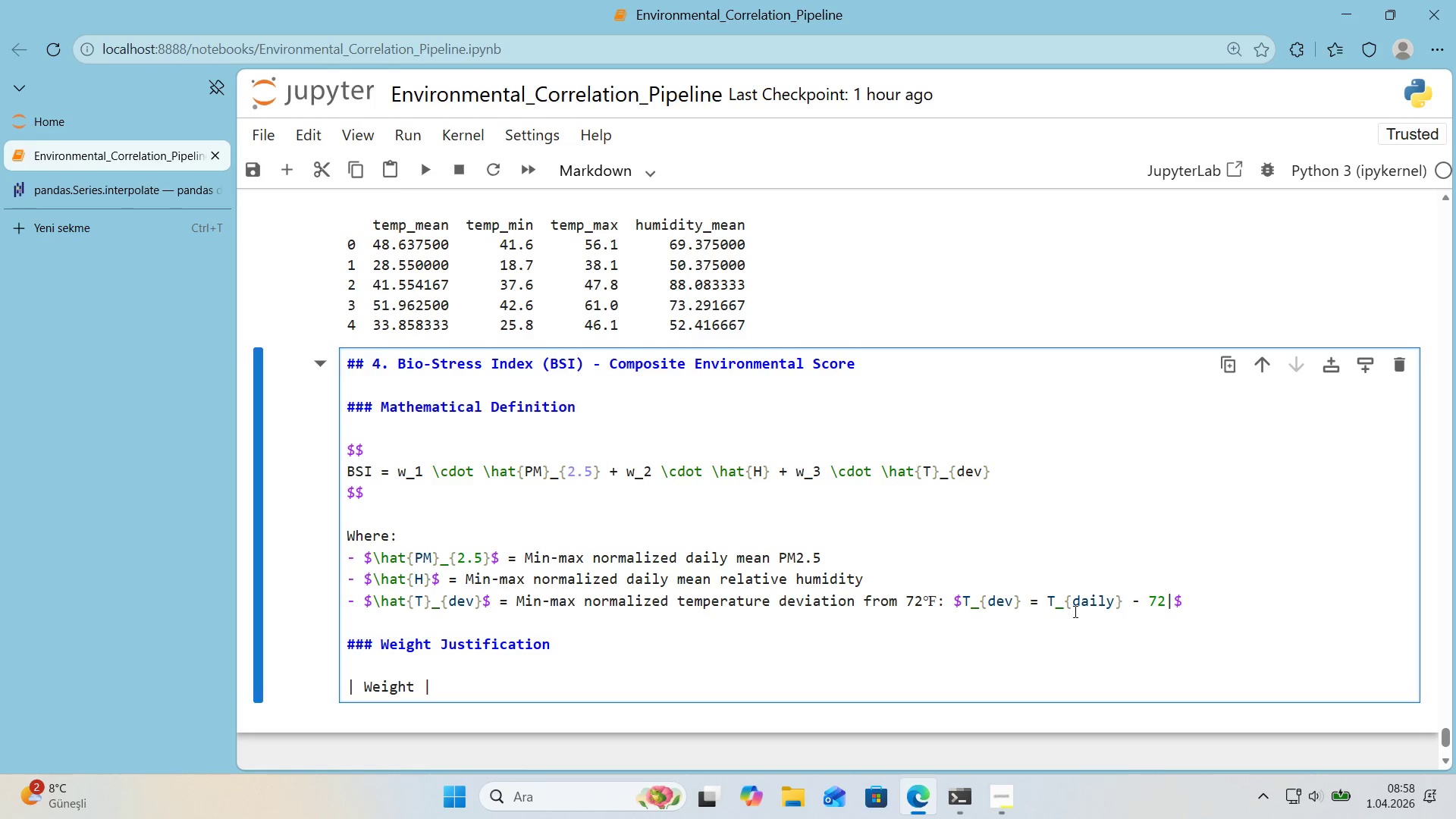 
type( Var'able )
 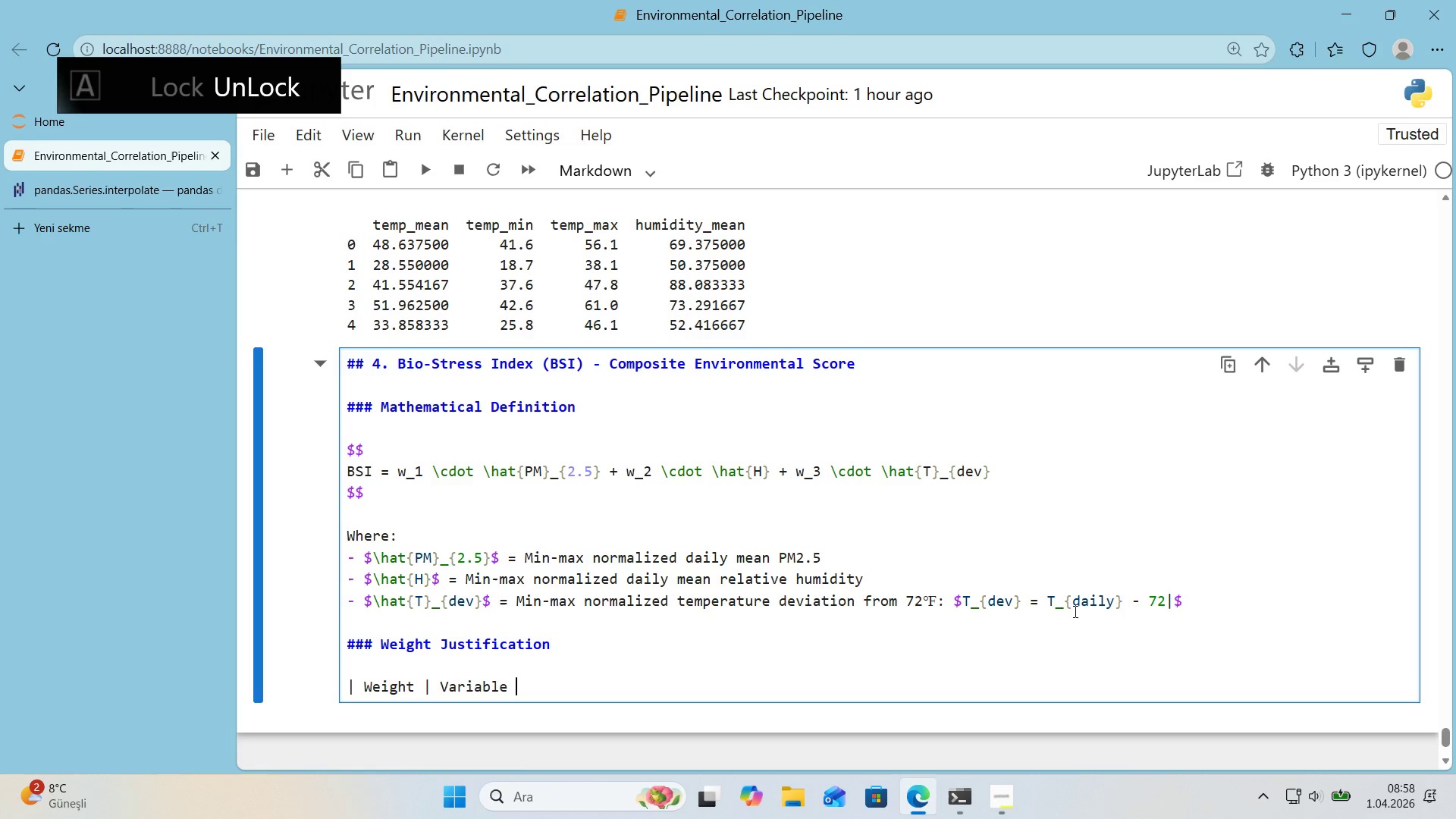 
key(Alt+Control+Minus)
 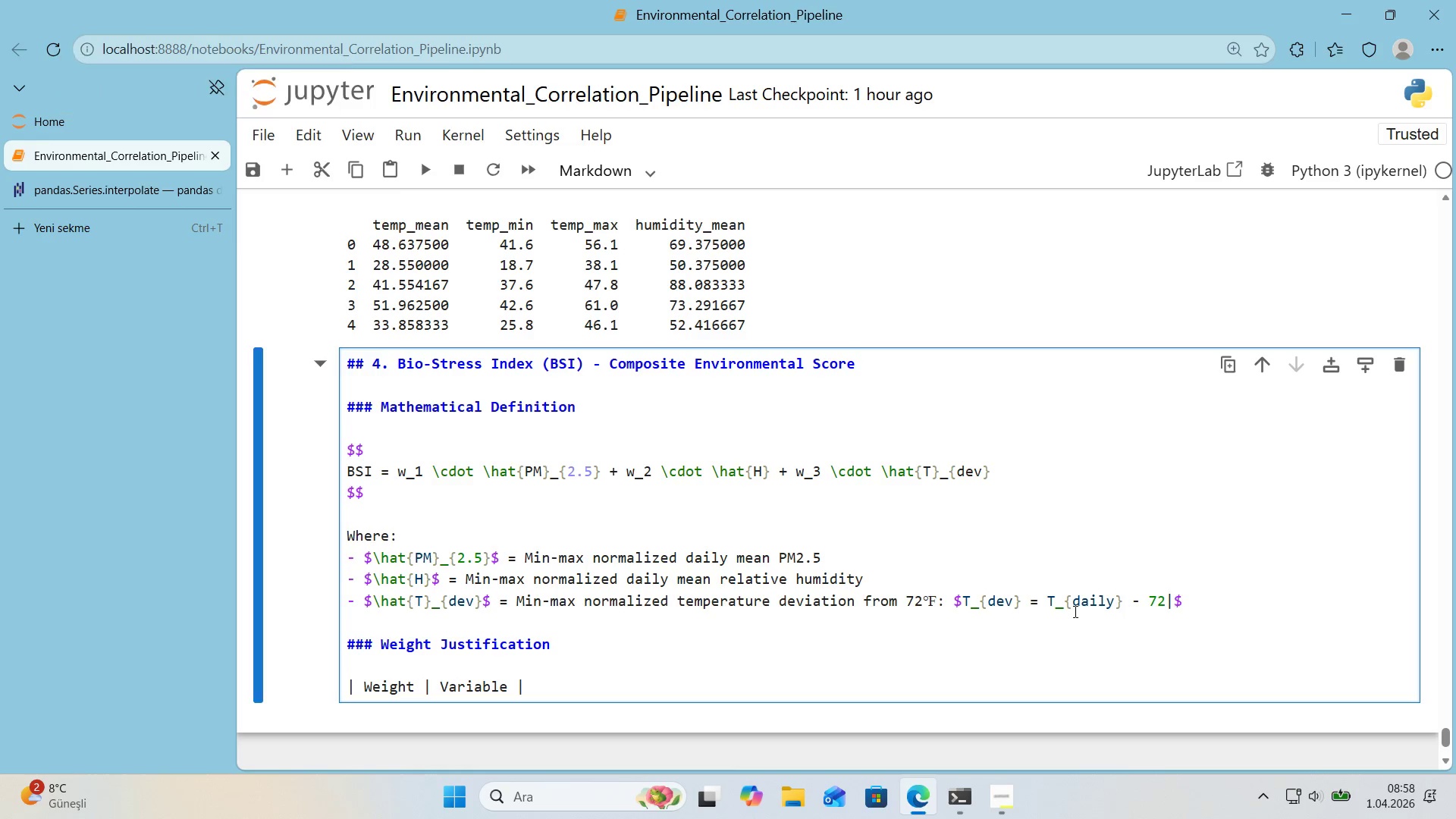 
type( Value )
 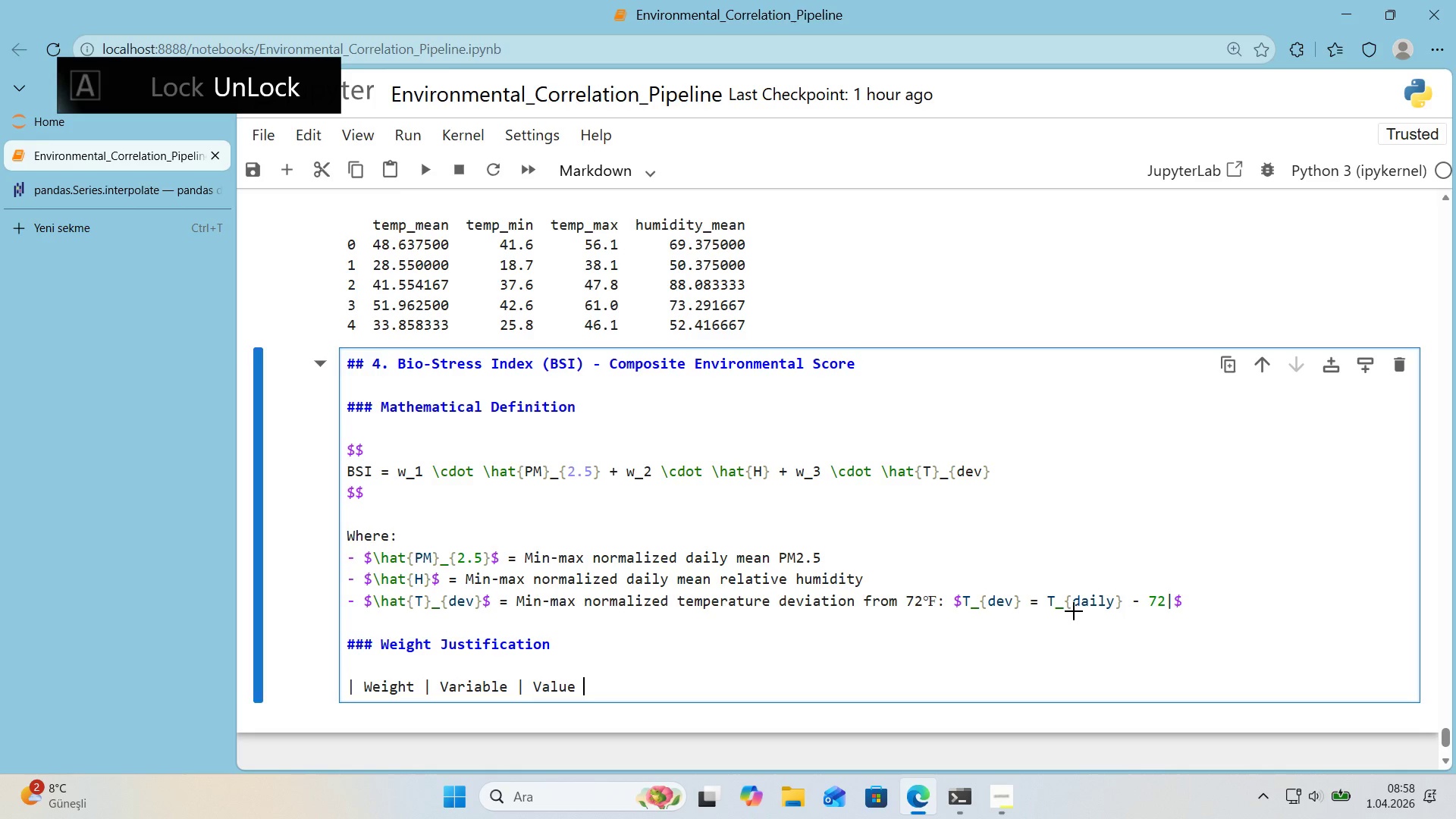 
key(Alt+Control+Minus)
 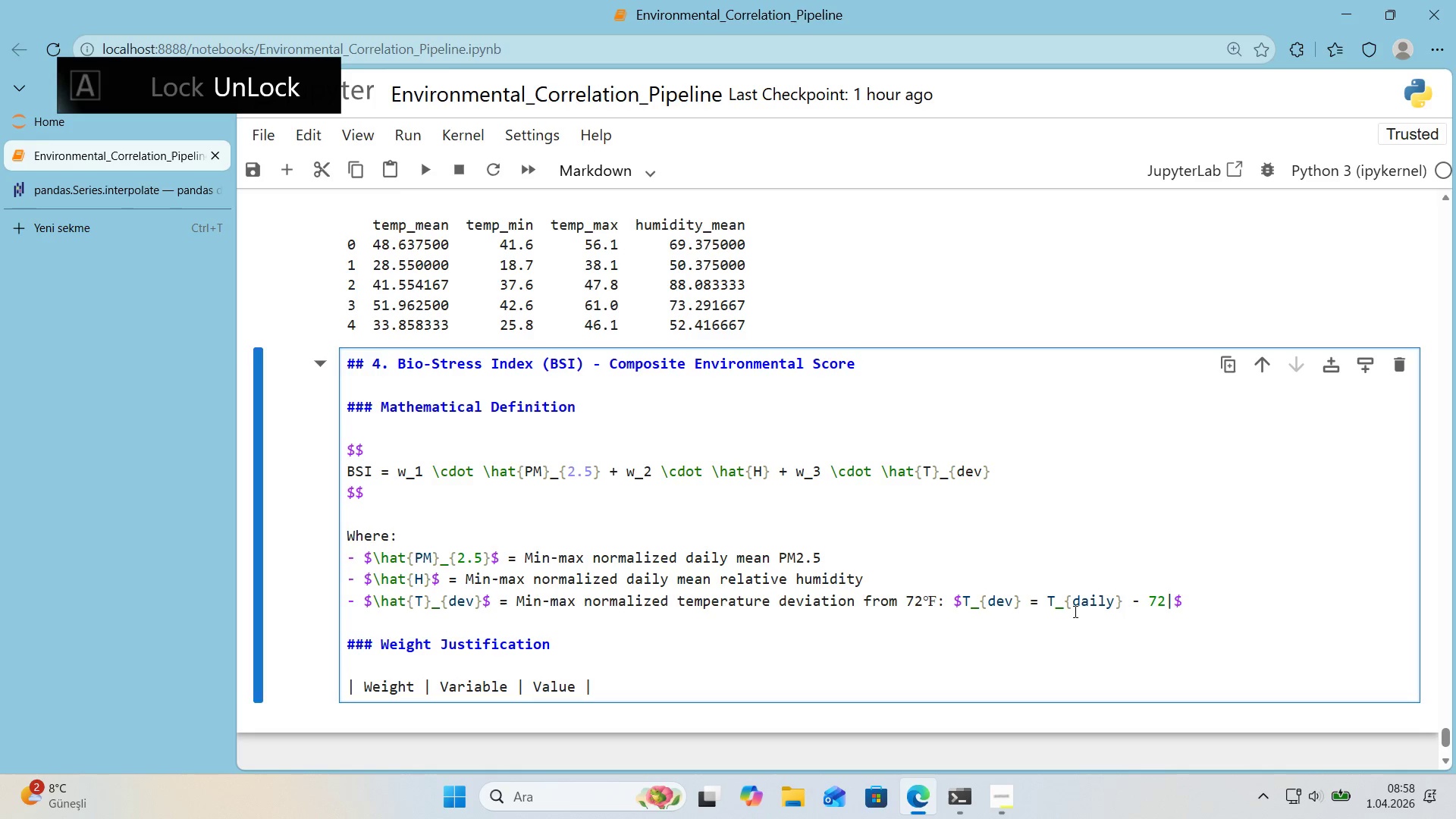 
type( Rat'onale )
 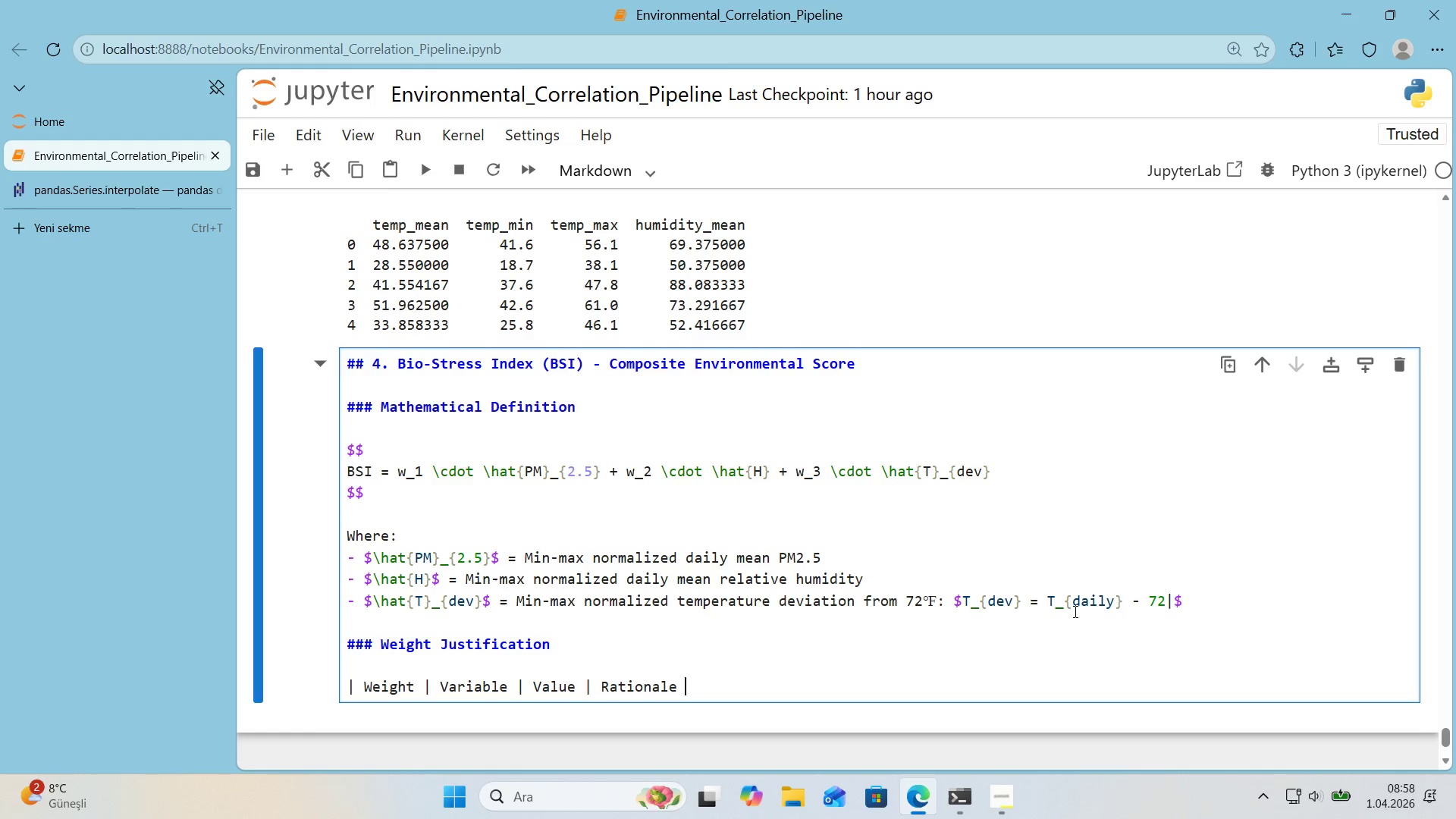 
key(Alt+Control+Minus)
 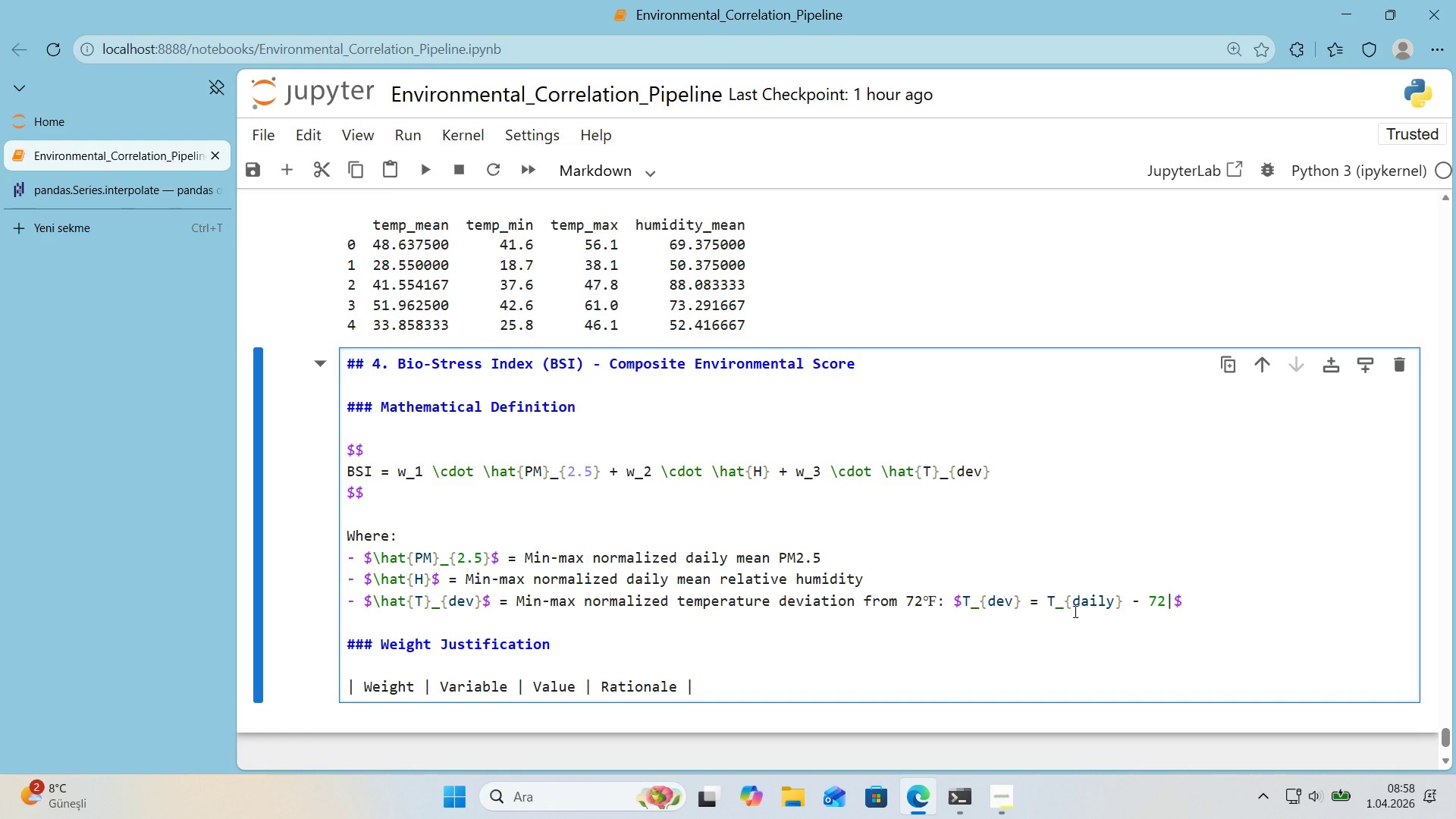 
wait(6.02)
 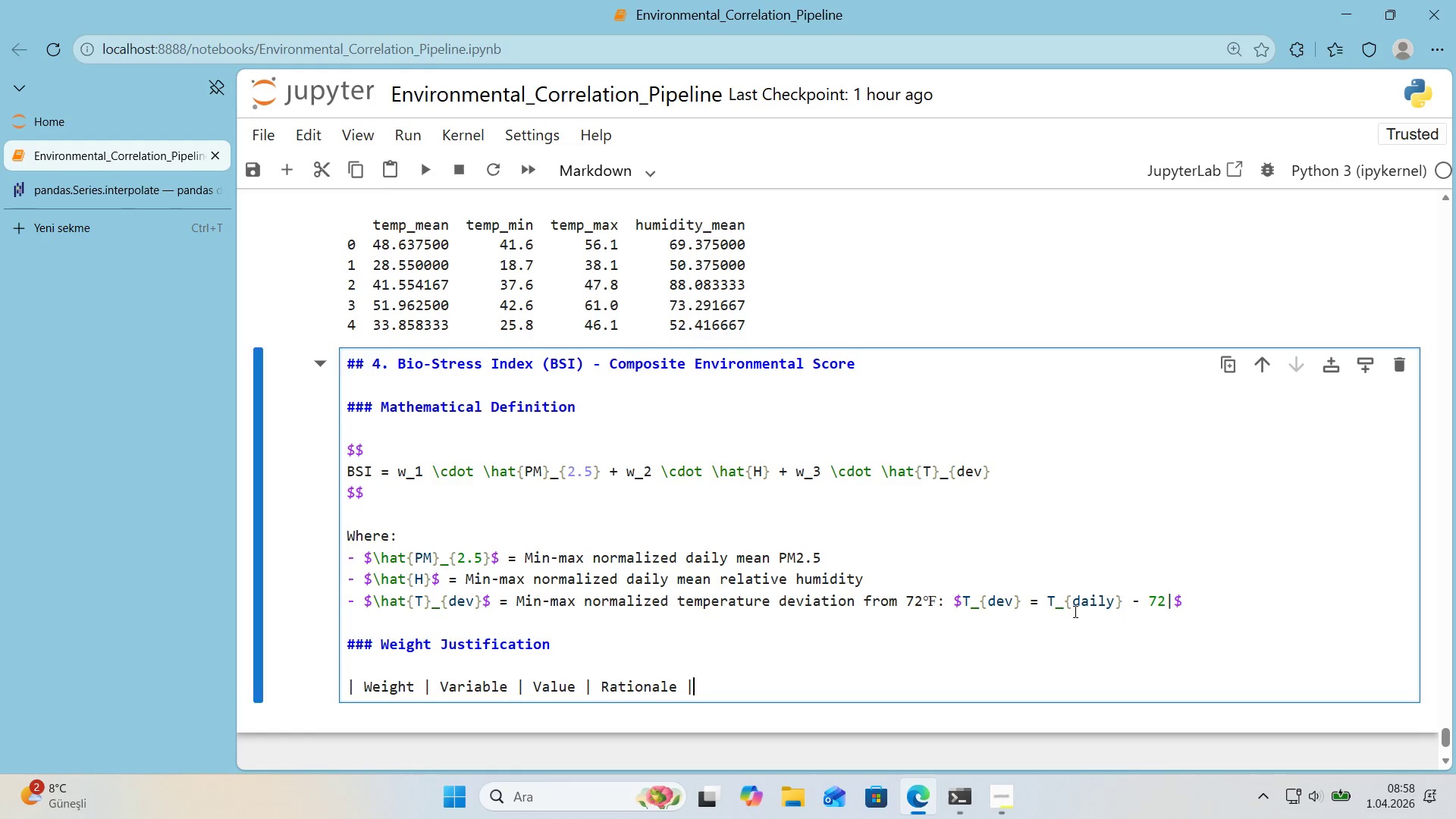 
left_click([126, 200])
 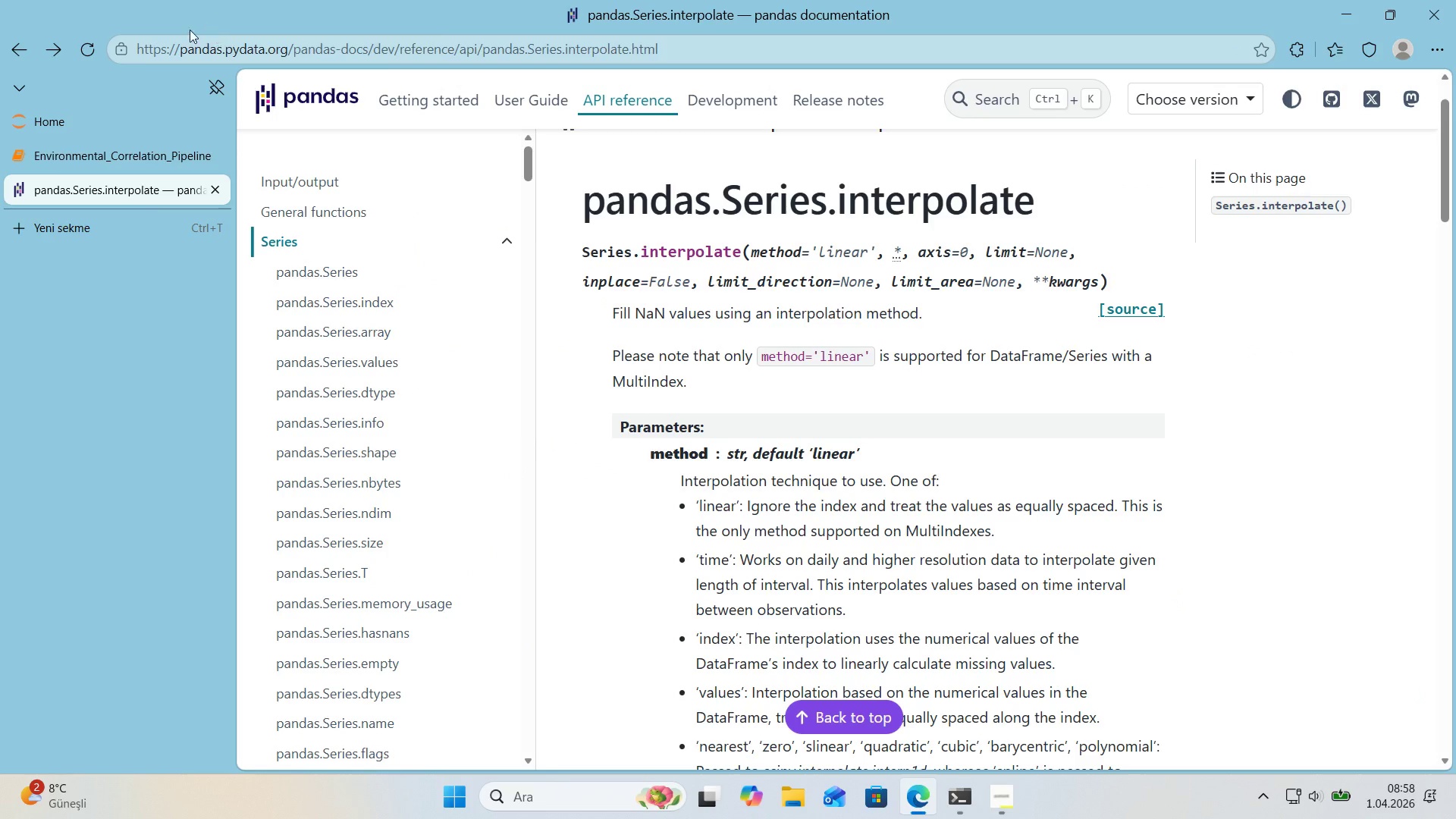 
left_click([184, 44])
 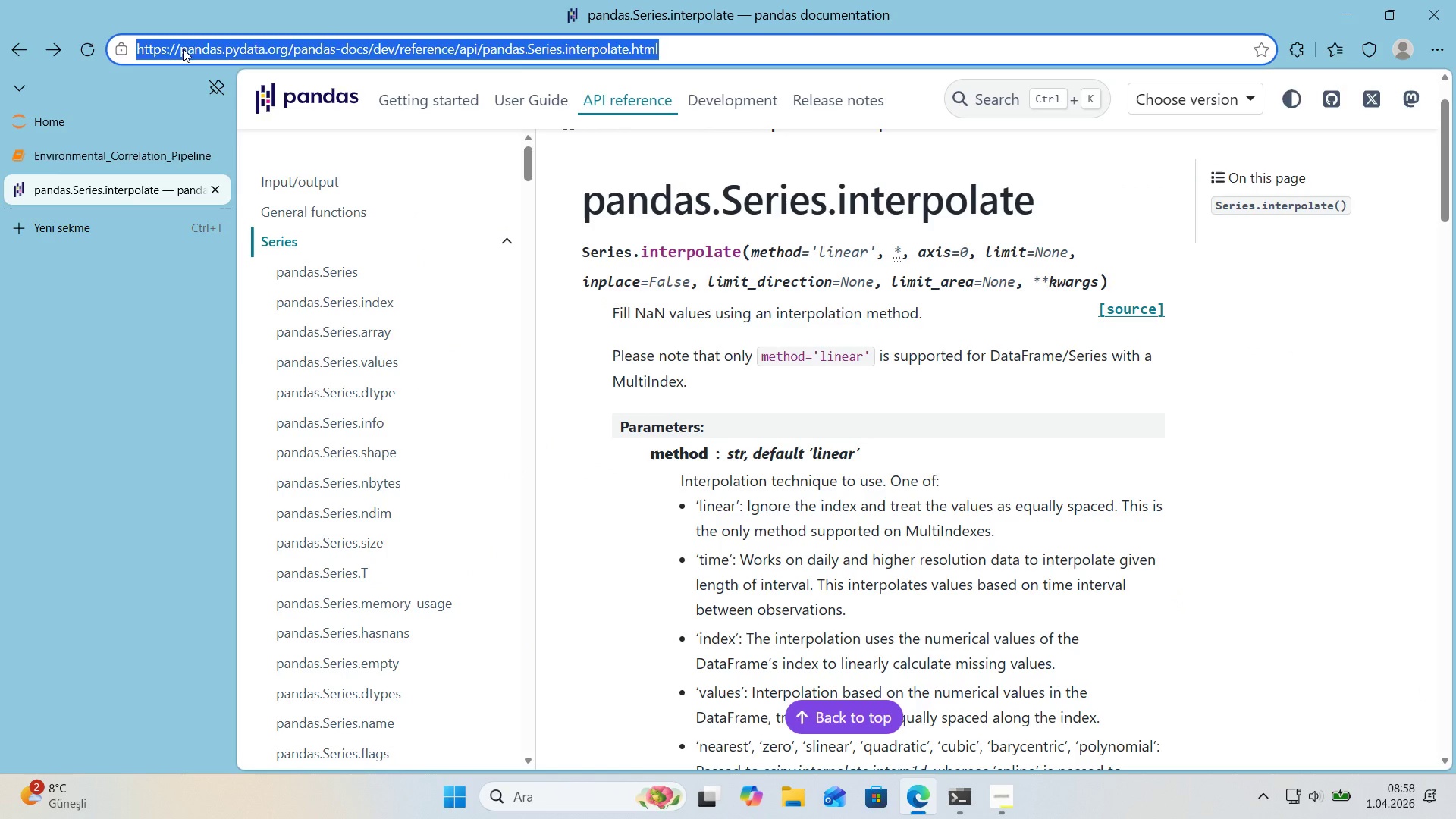 
type(b'o stress 'nded)
key(Backspace)
type(x sc-2 cr'ter'a)
 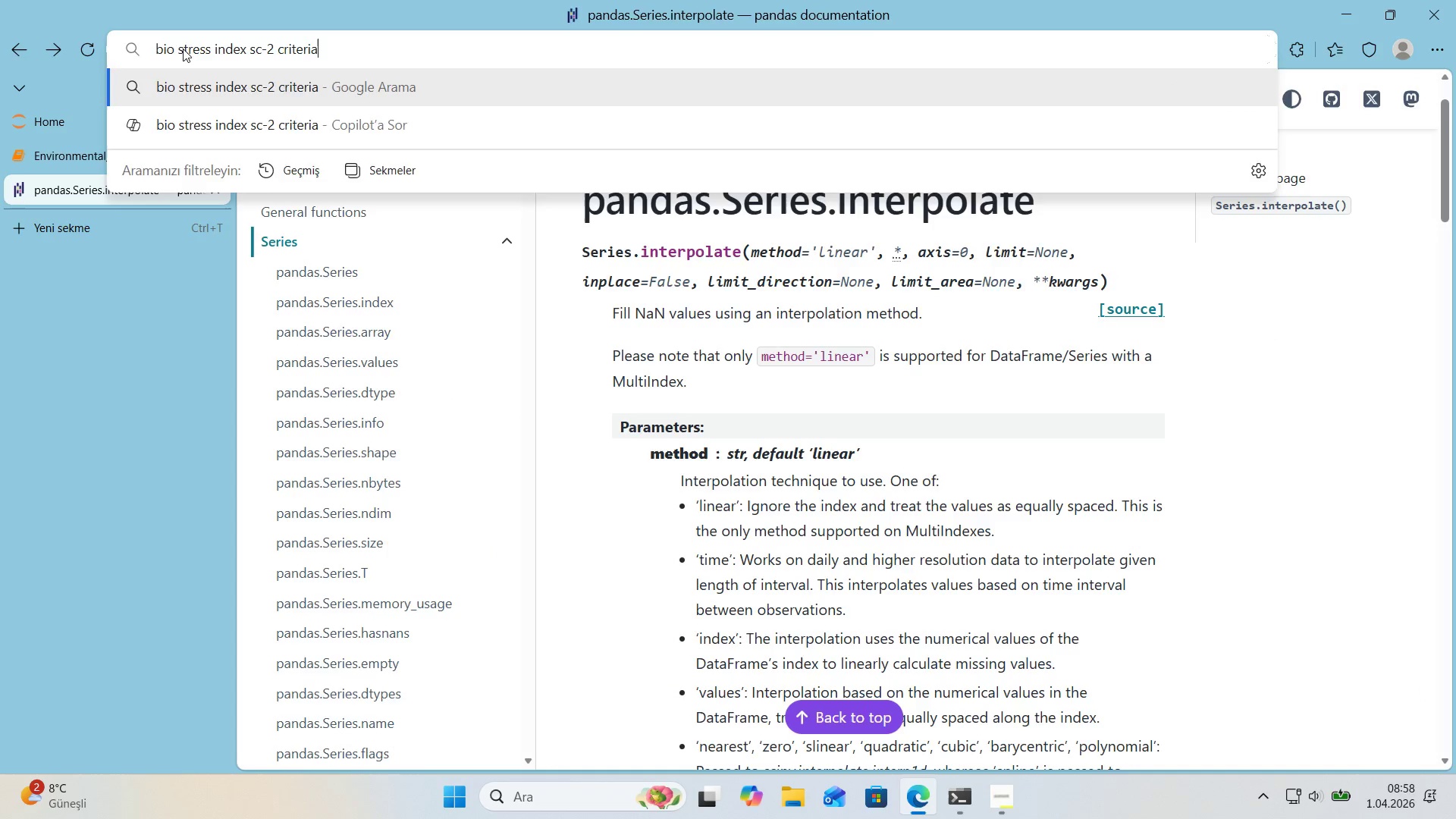 
key(Enter)
 